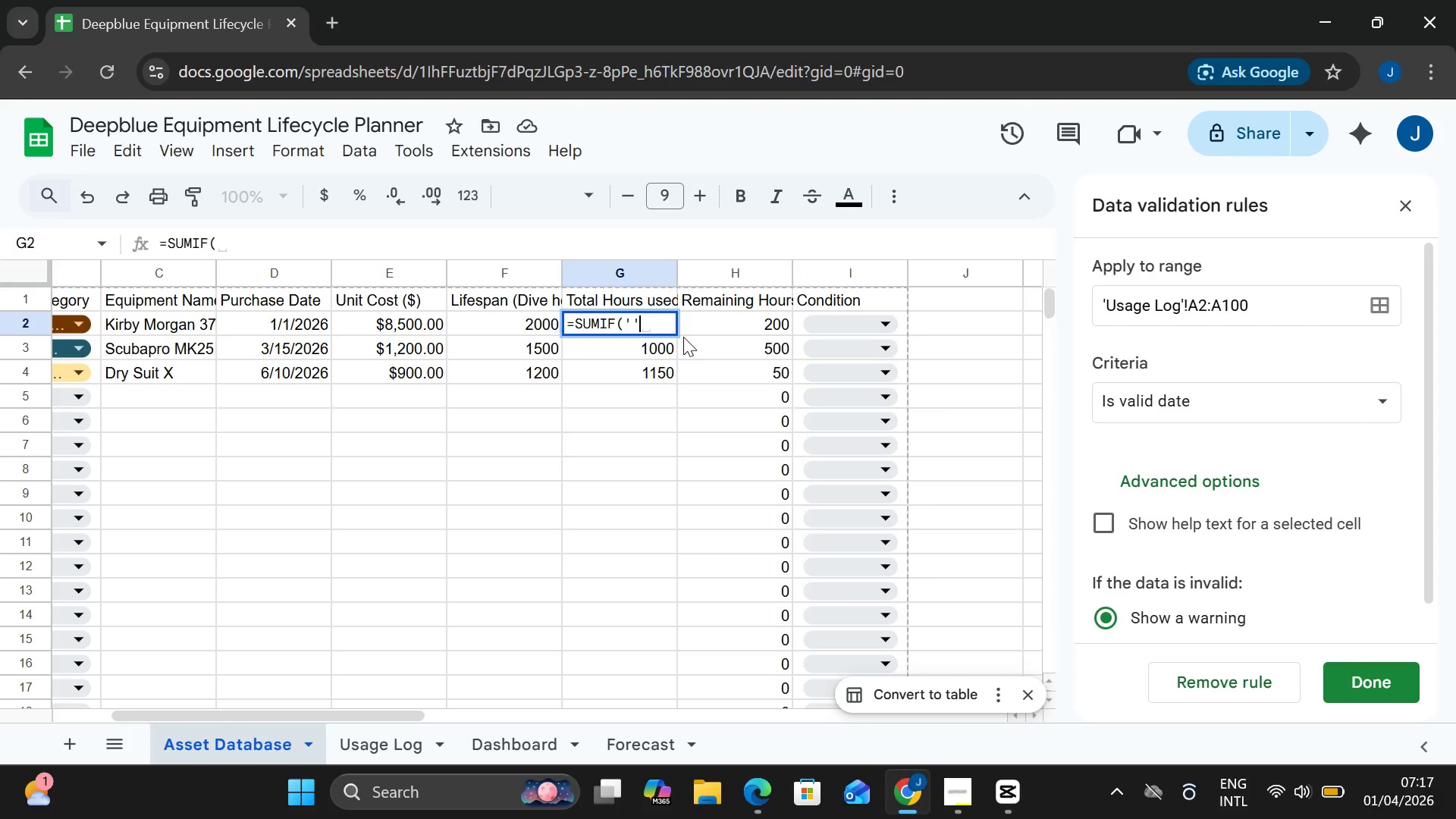 
key(Quote)
 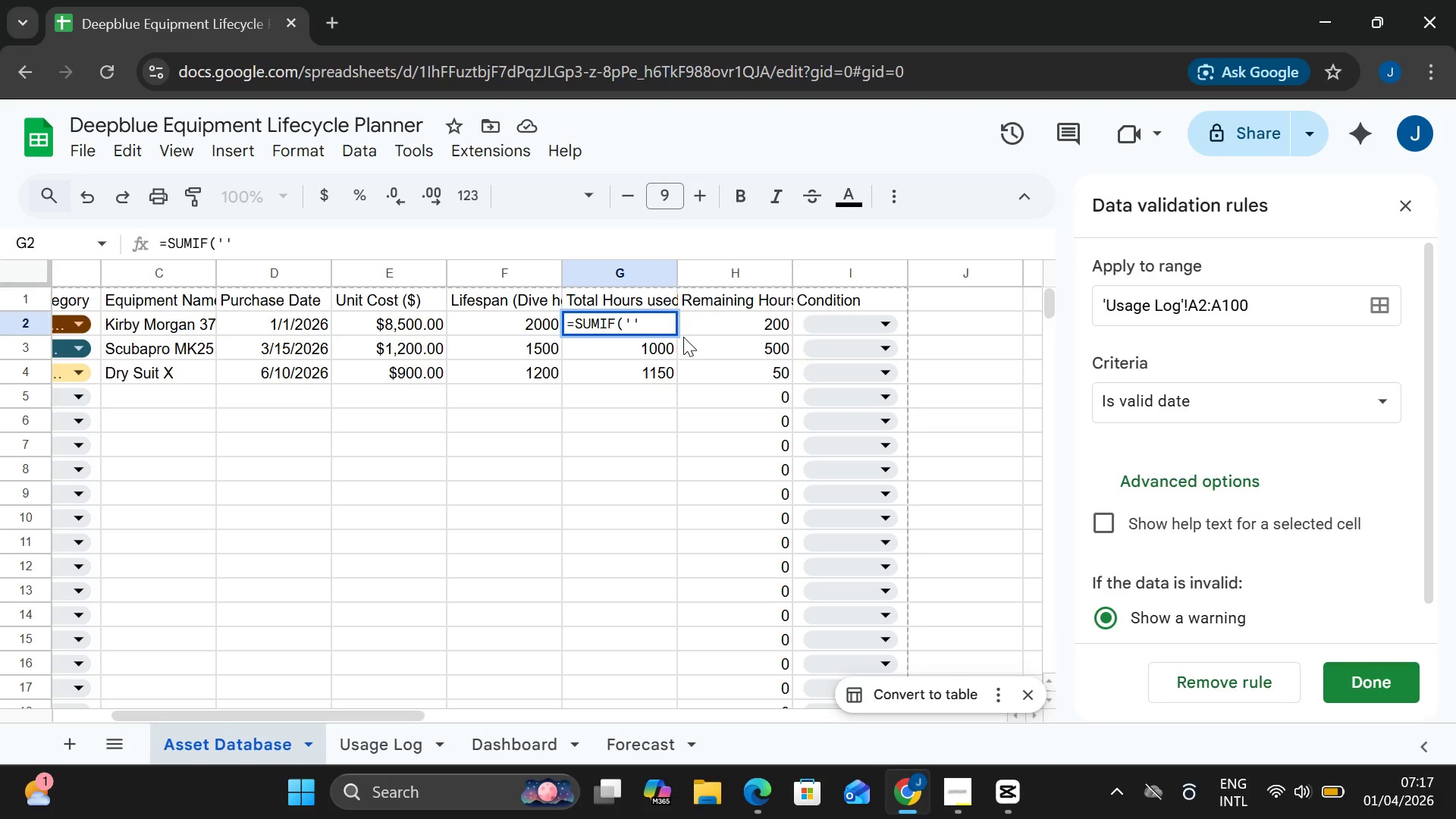 
key(ArrowLeft)
 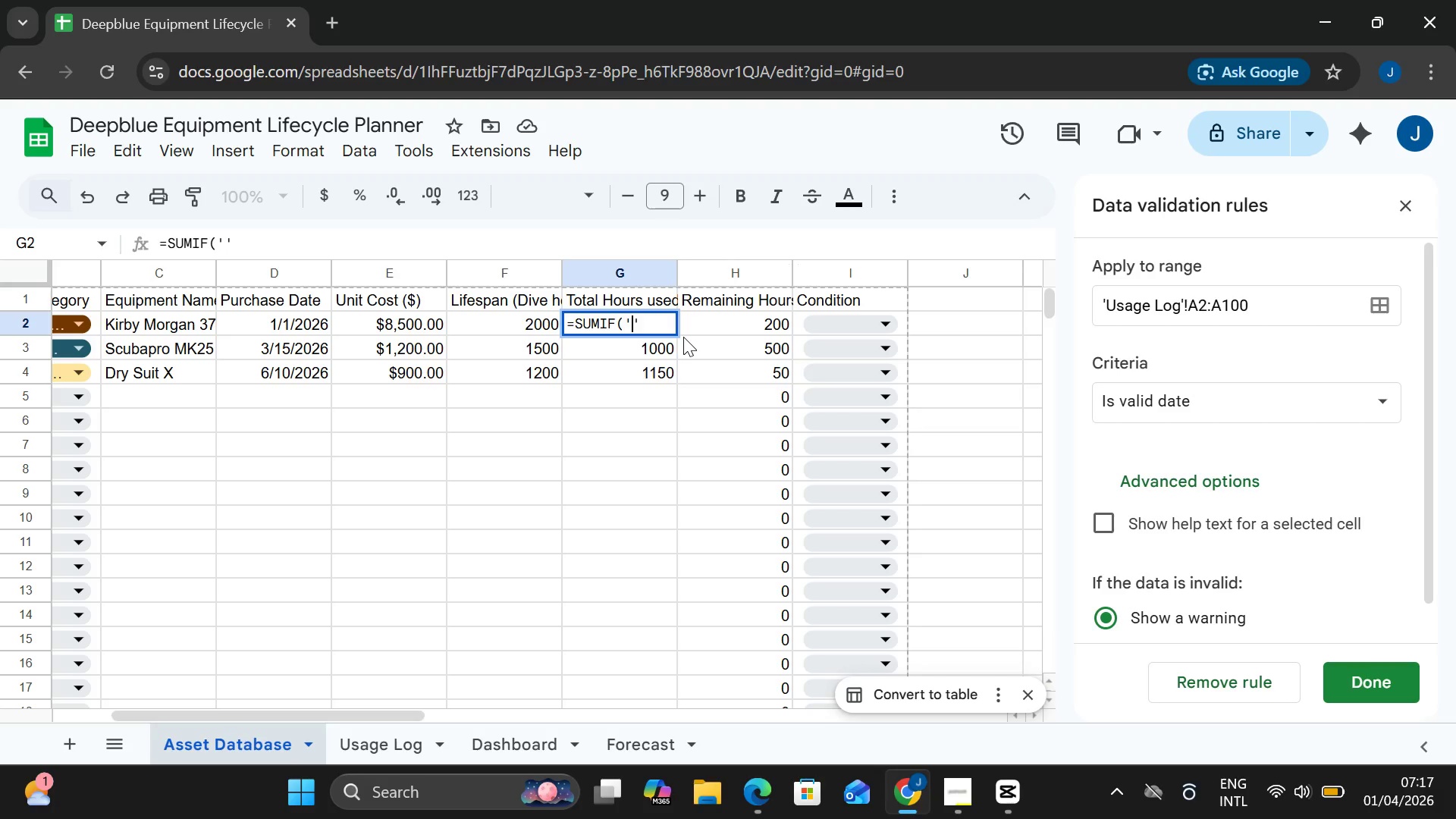 
type(Usa)
key(Backspace)
type(ea)
 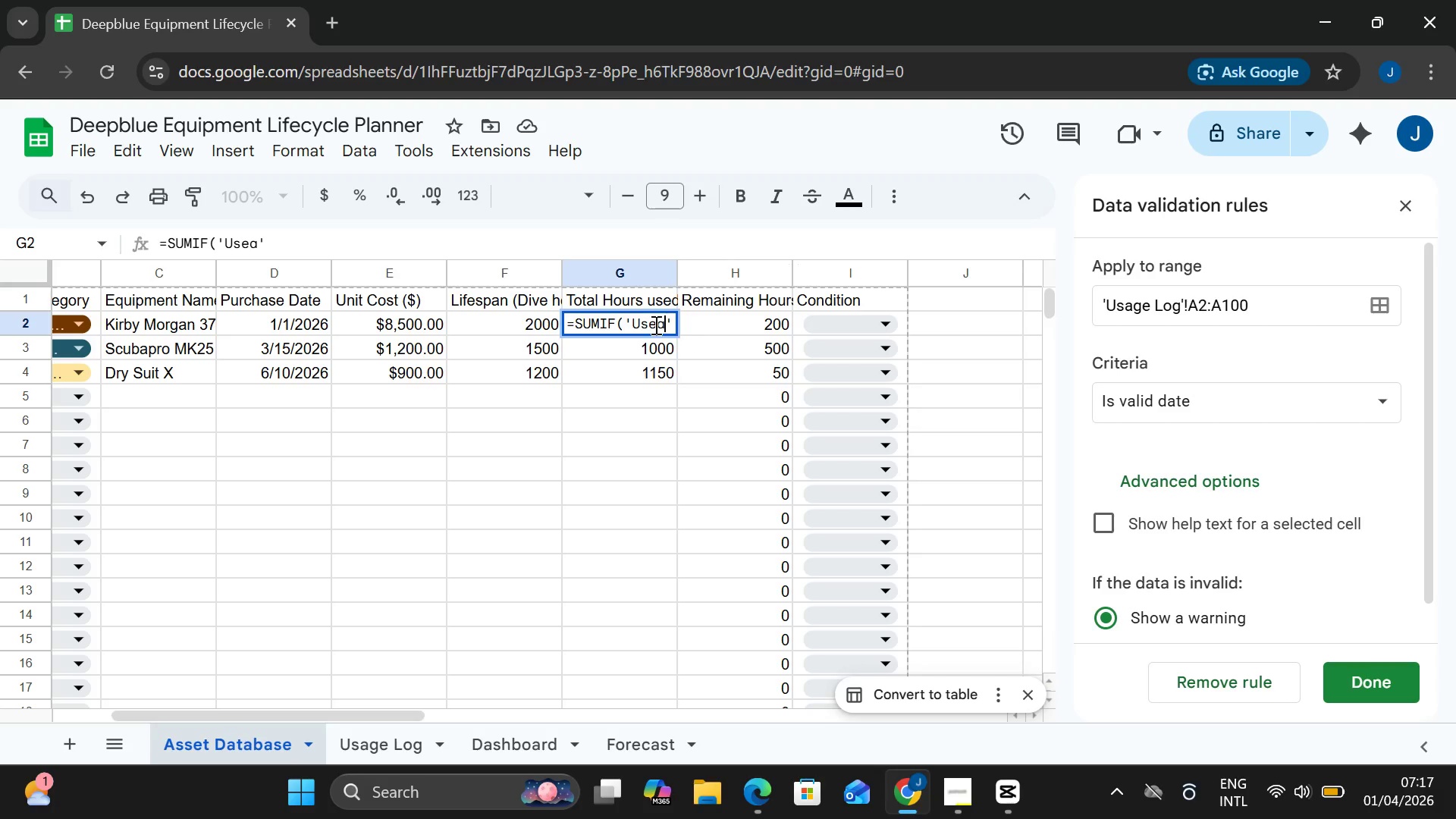 
type(ge)
key(Backspace)
key(Backspace)
key(Backspace)
key(Backspace)
type(age Log[End] !b:b, a2, '')
 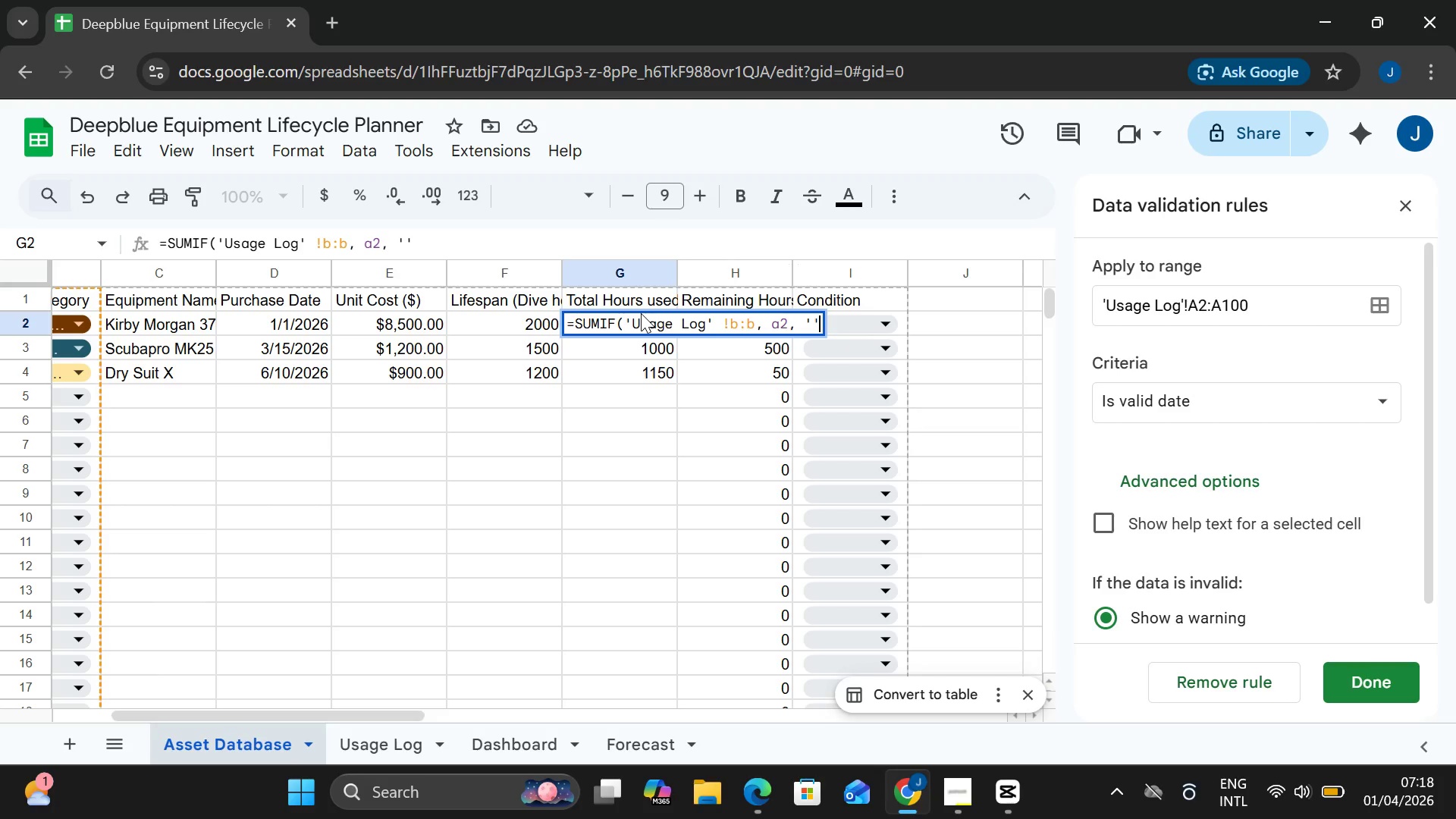 
key(Control+Z)
 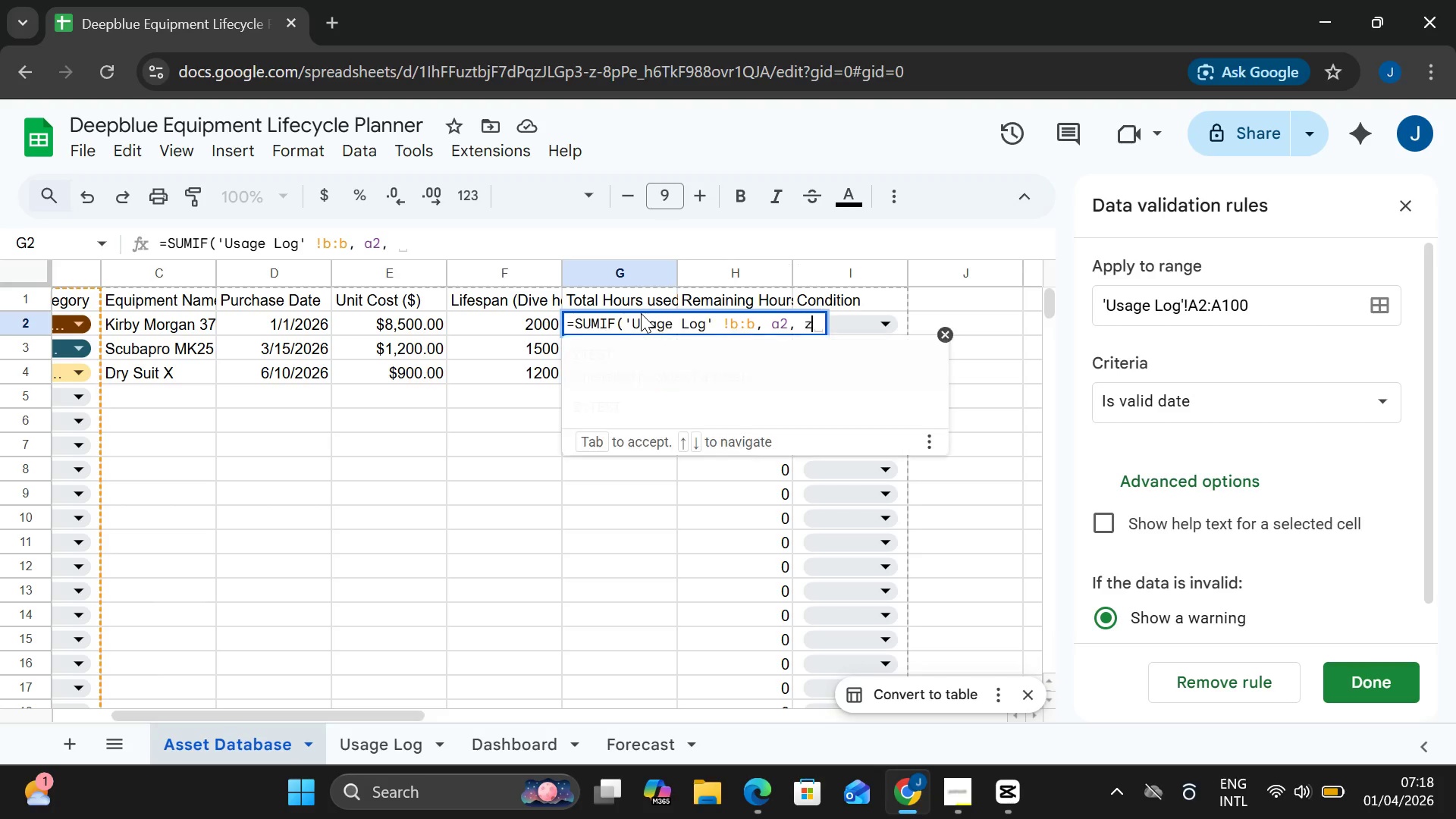 
type(zzz)
 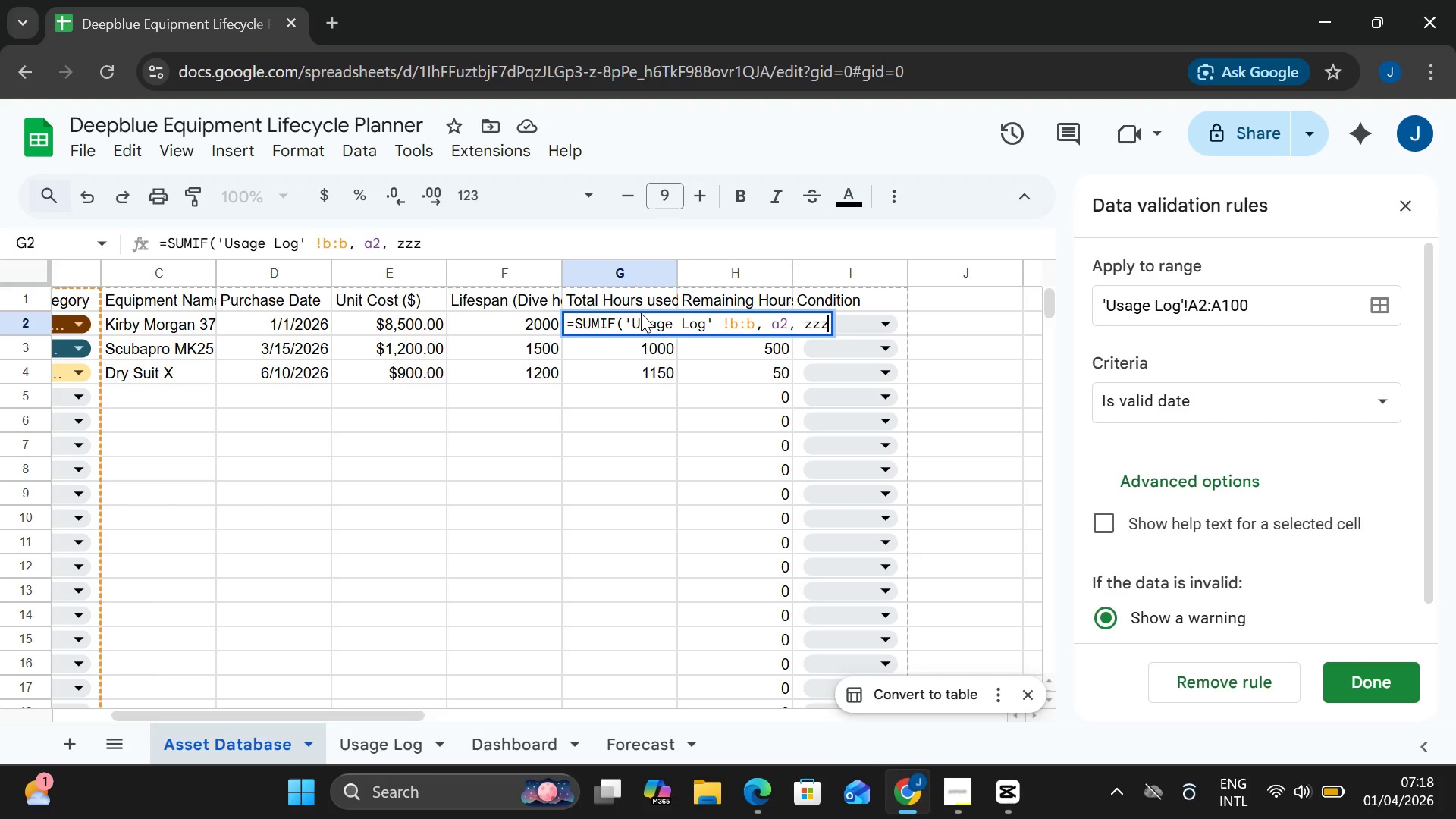 
key(Control+Z)
 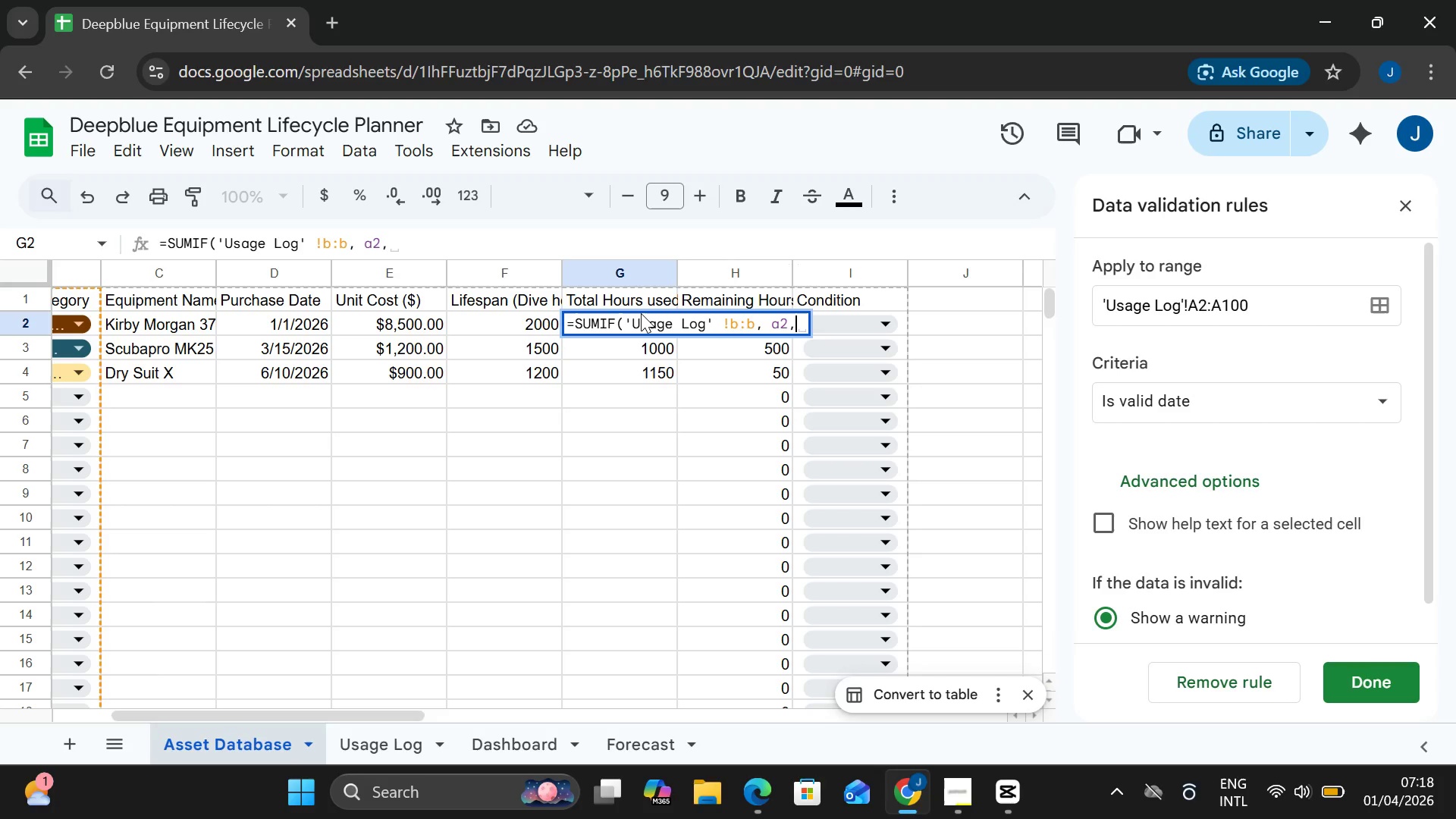 
key(Control+Z)
 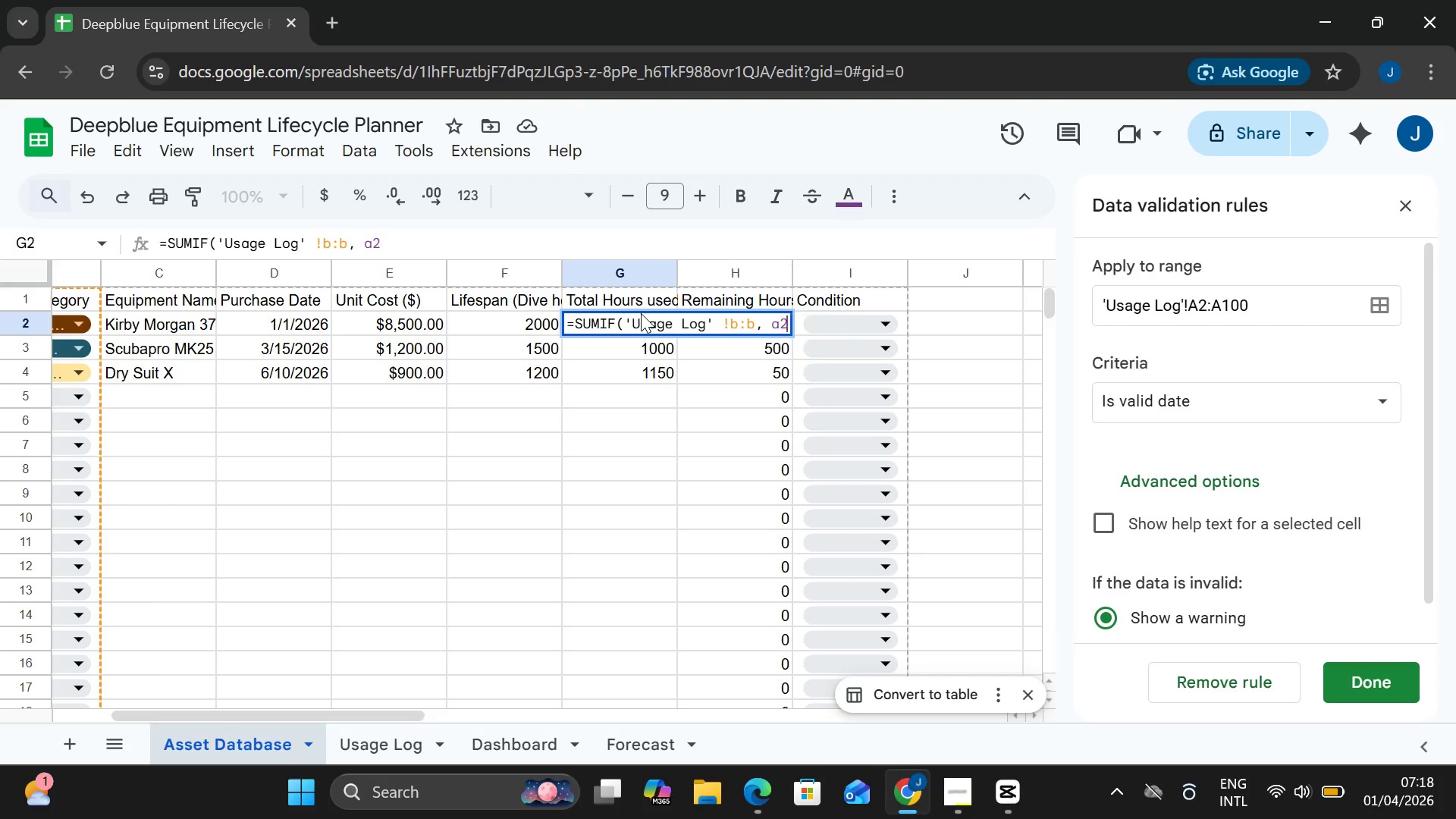 
key(Control+Z)
 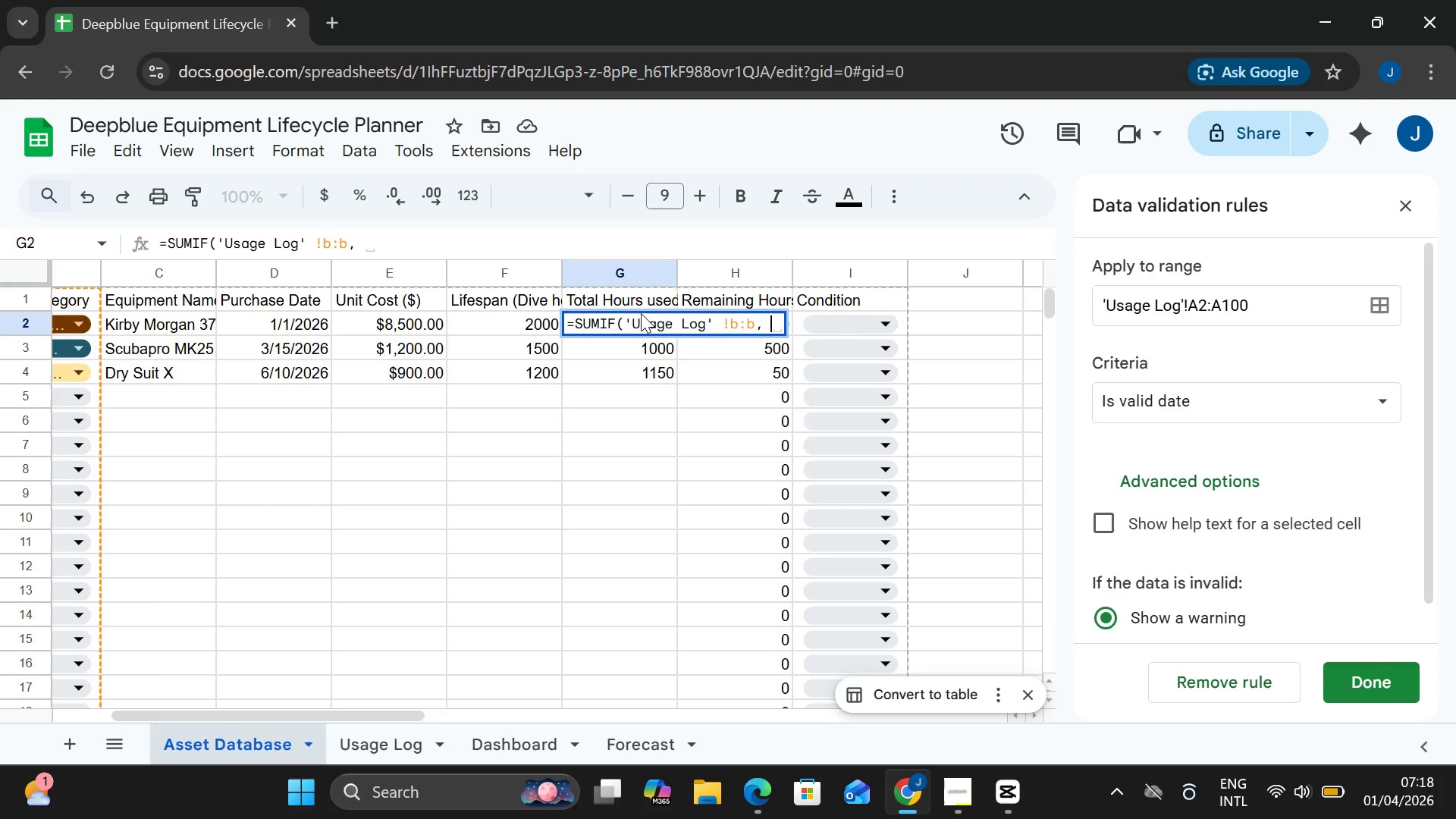 
key(Control+Z)
 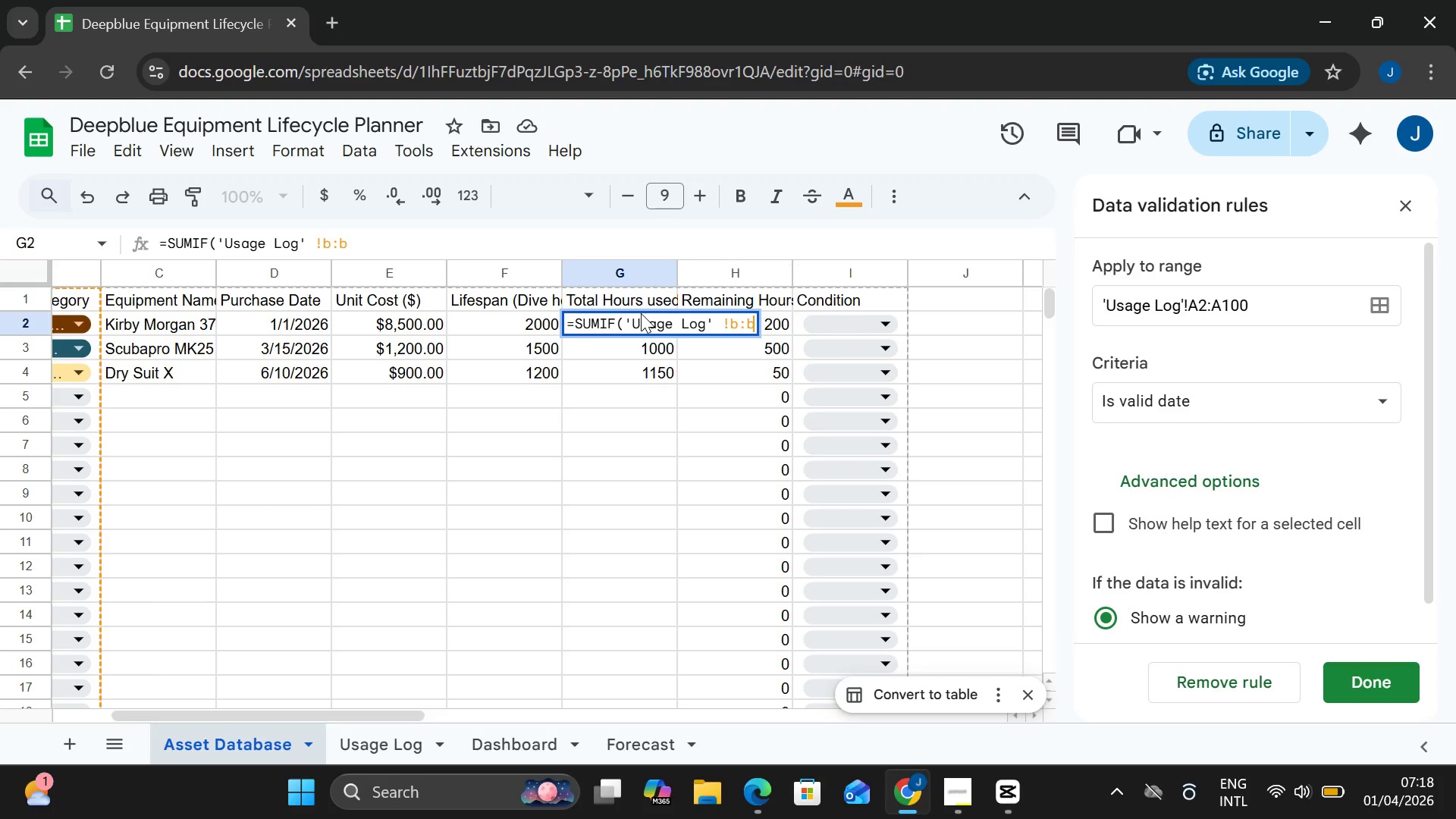 
key(Control+Z)
 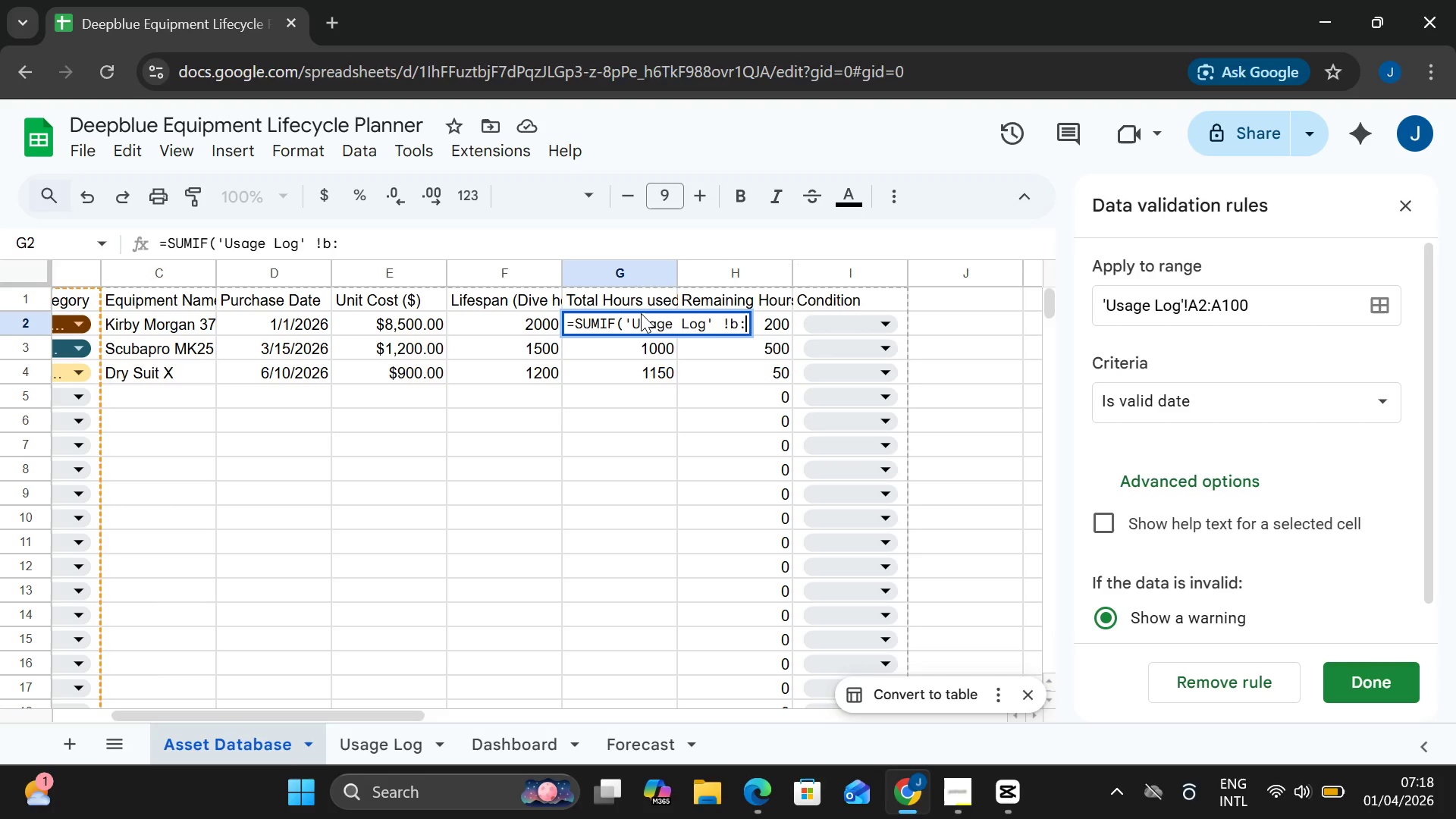 
key(Control+Z)
 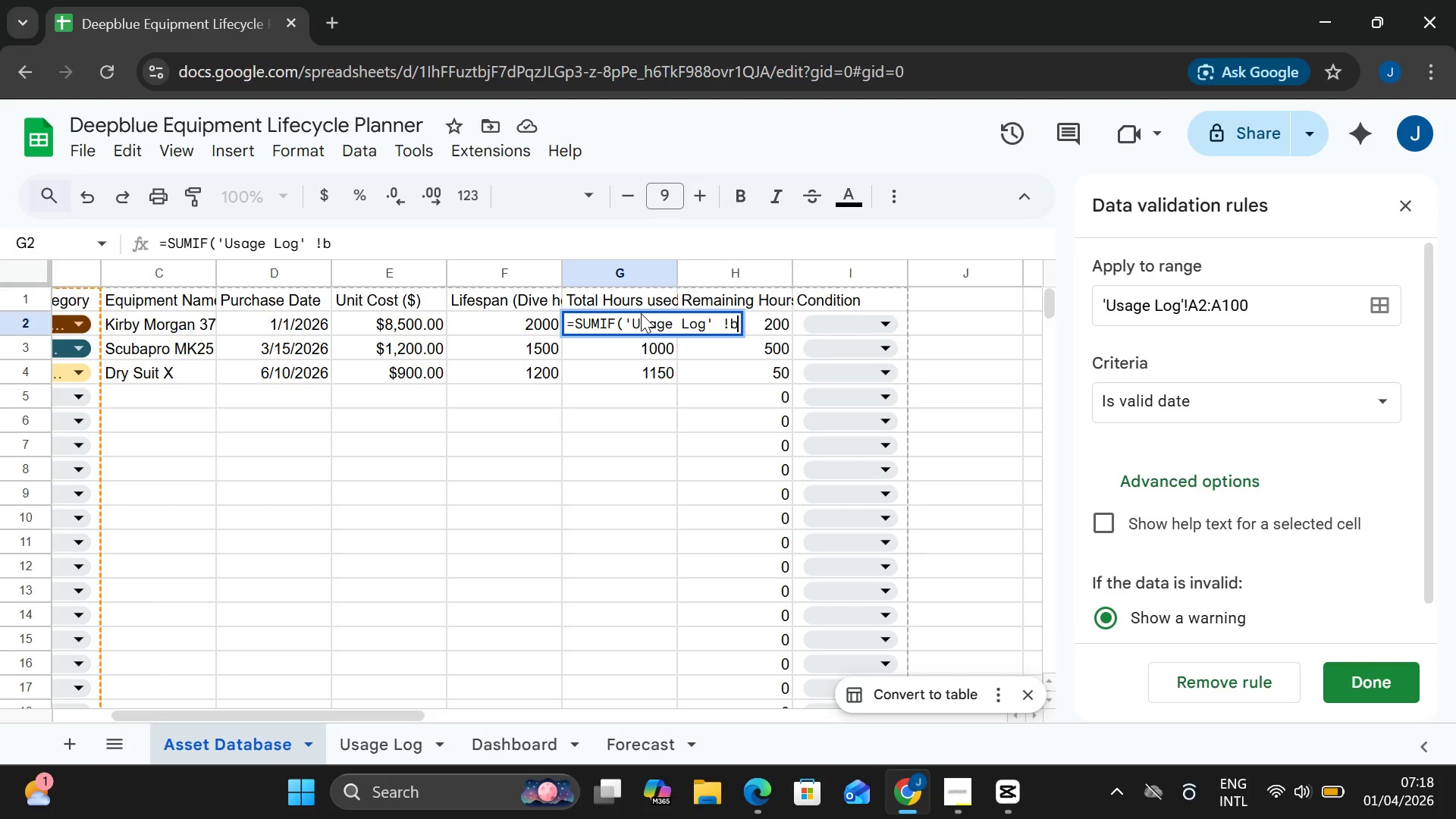 
key(Control+Z)
 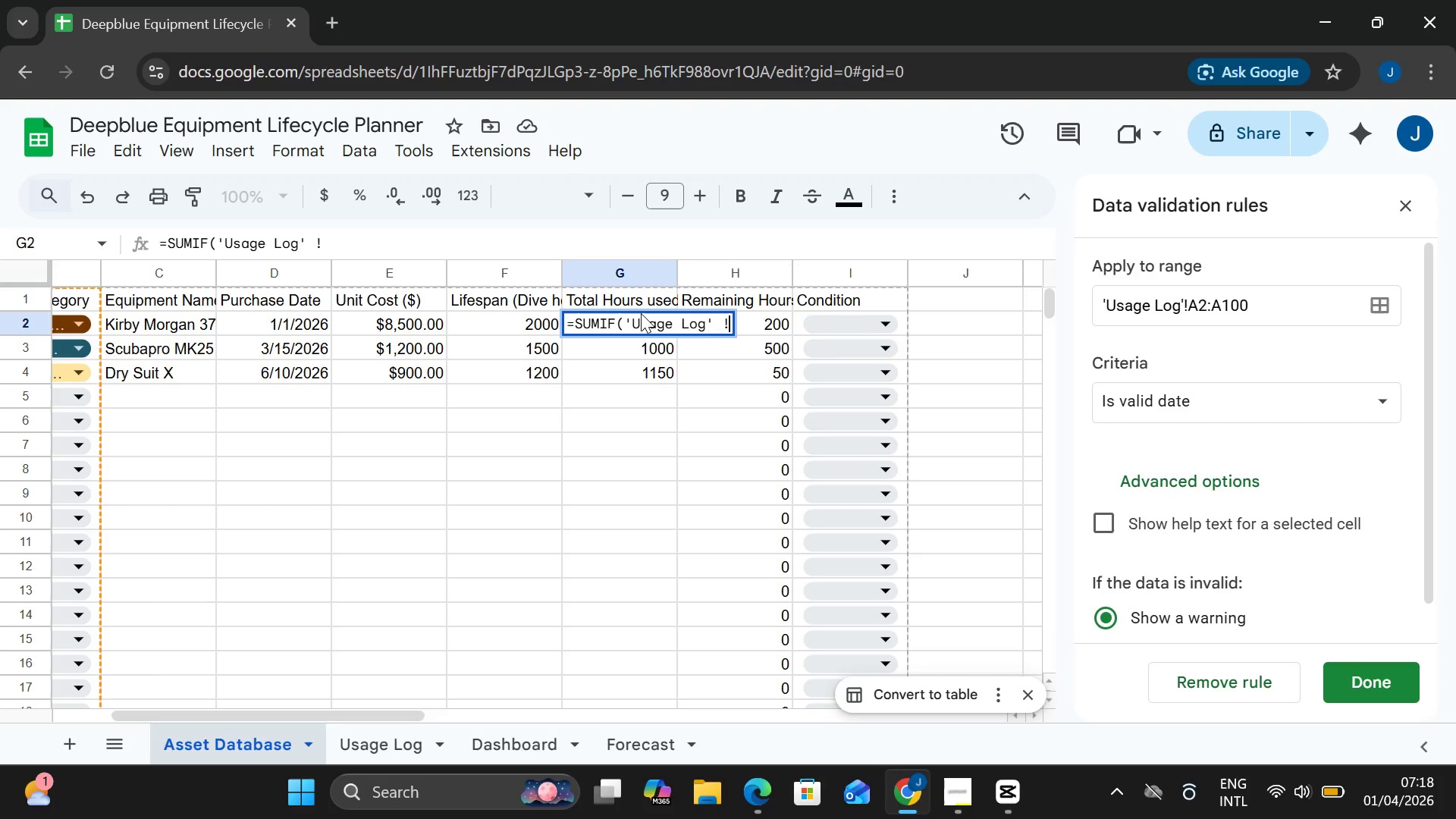 
key(Control+Z)
 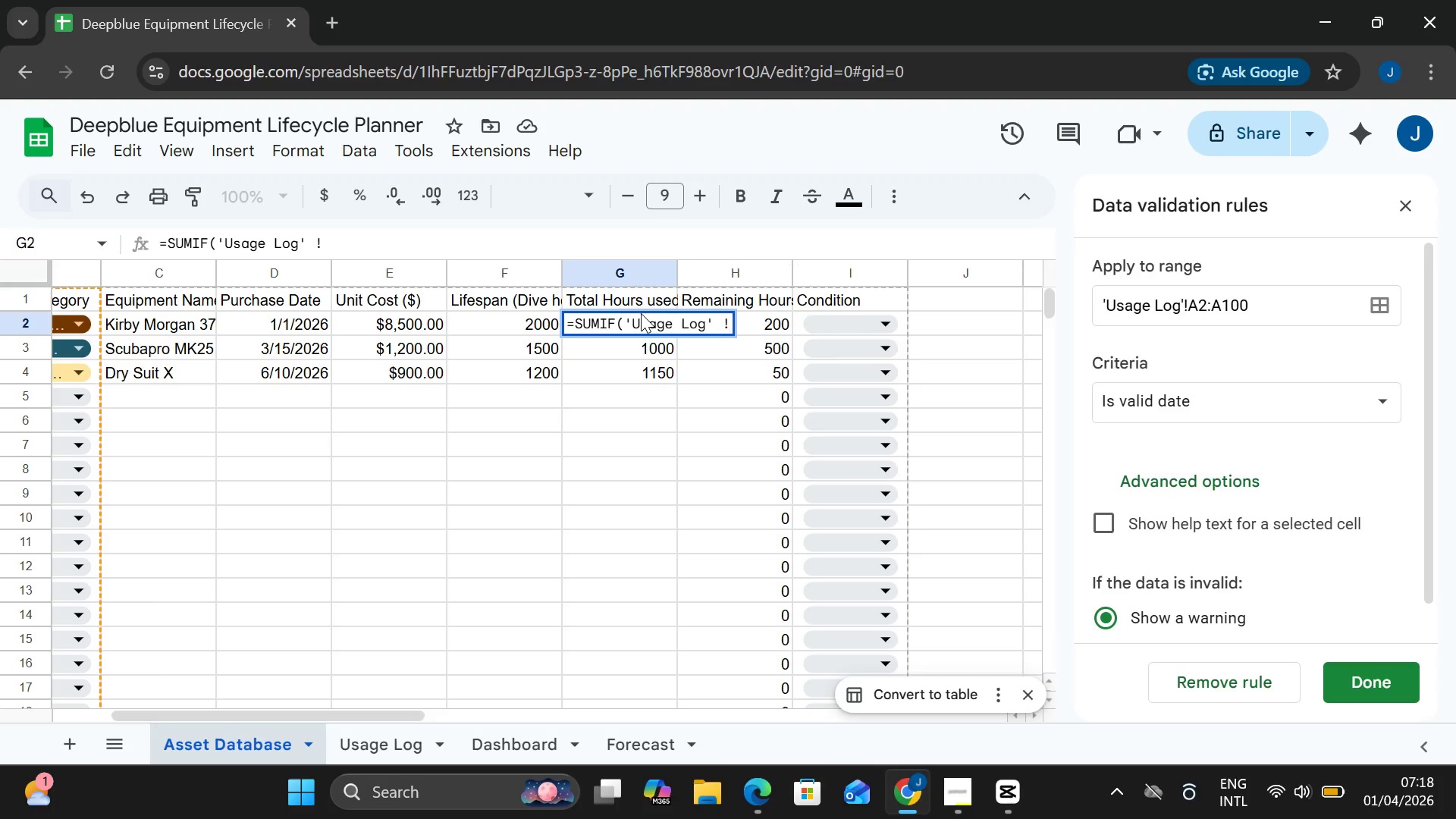 
key(Control+Z)
 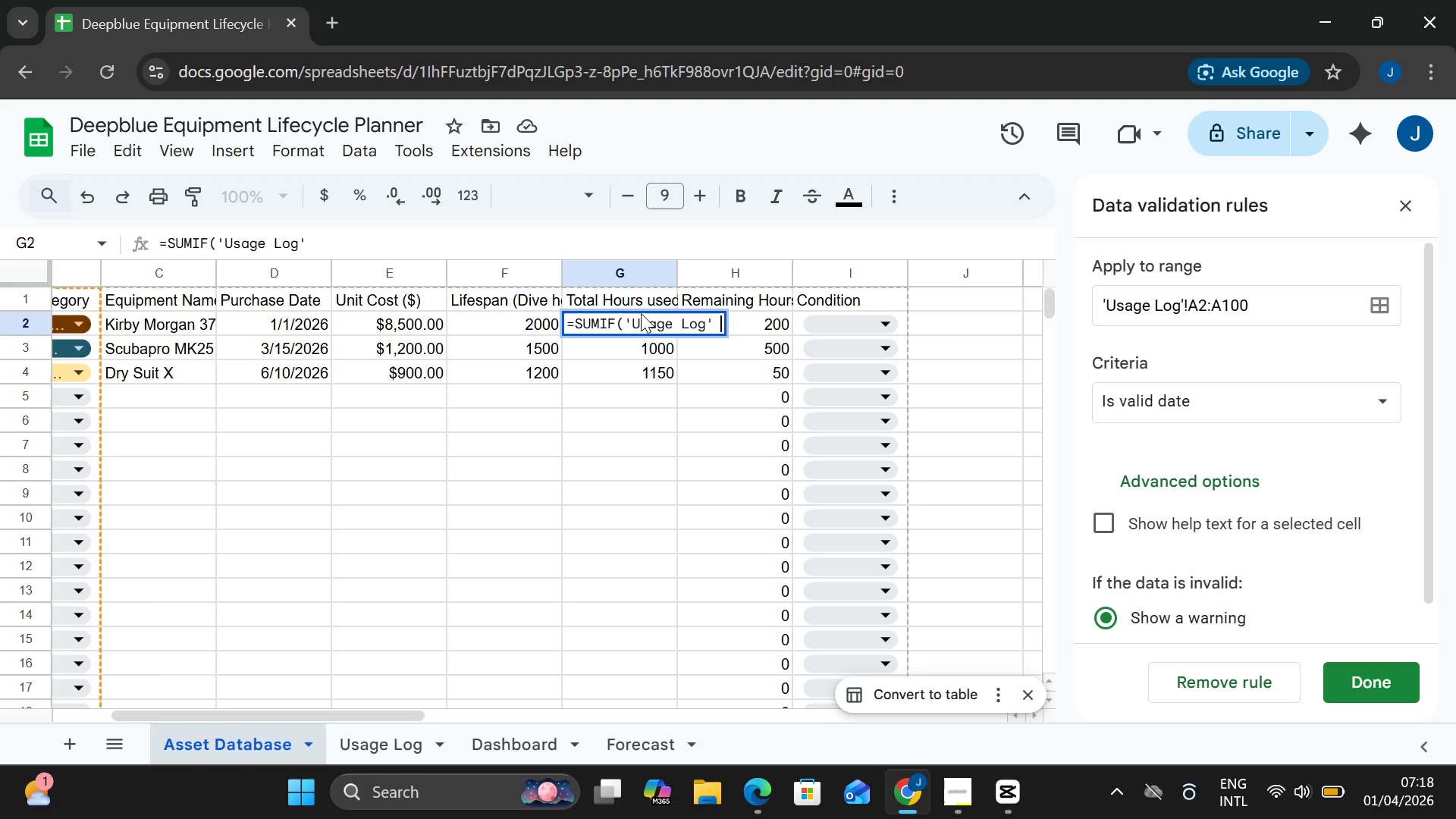 
type(!B:B, A2, '')
 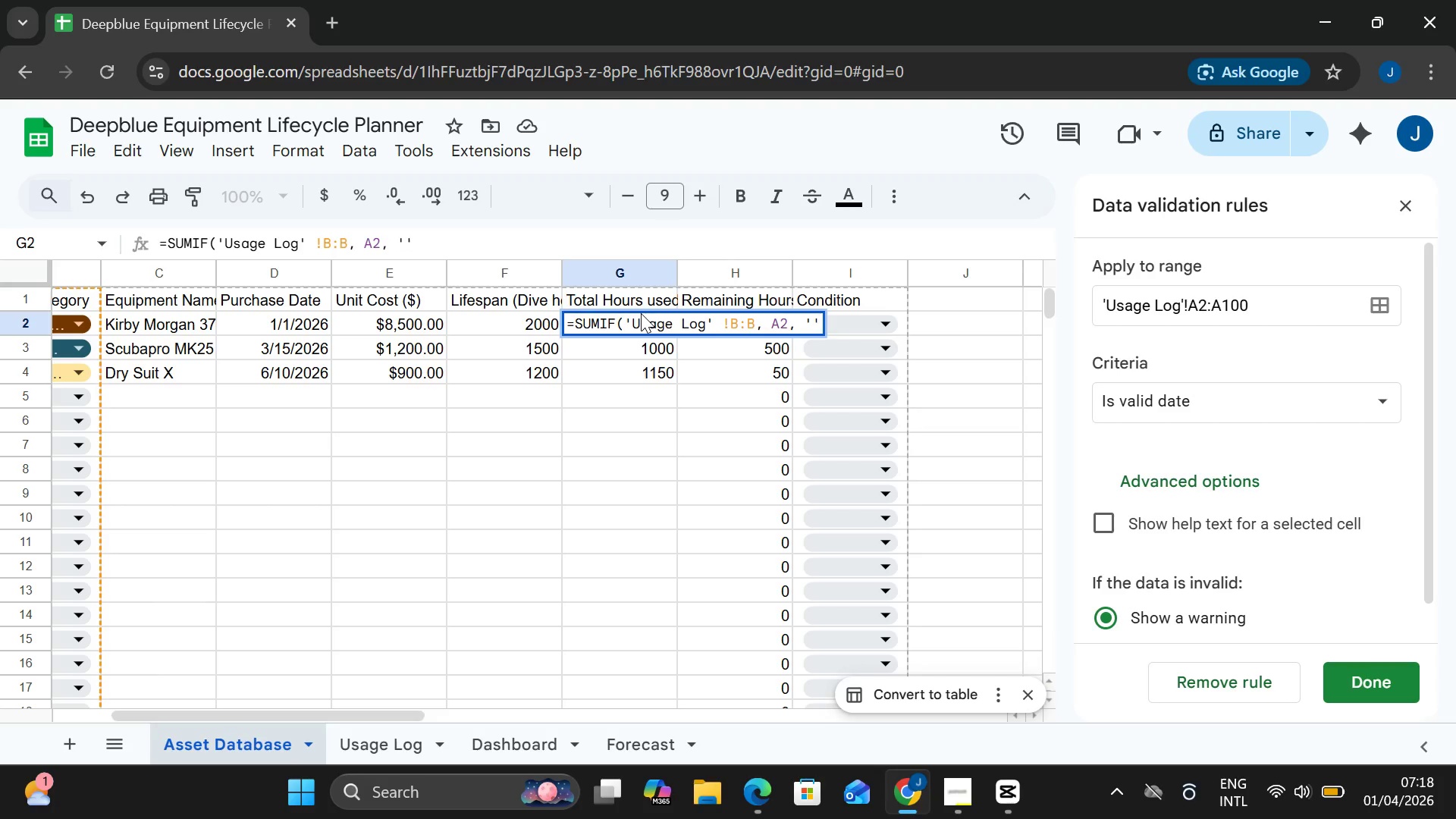 
key(ArrowLeft)
 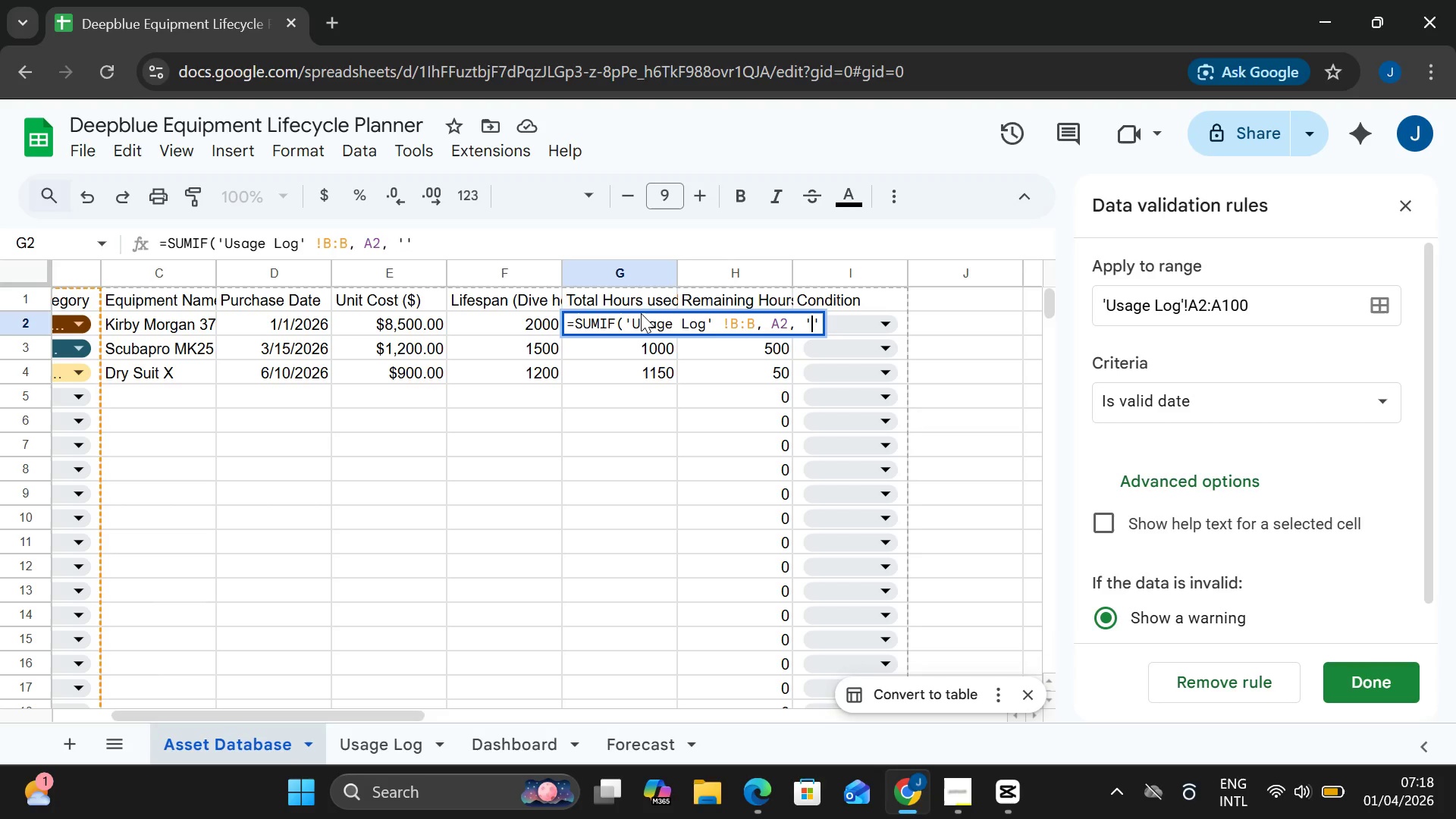 
type(Usage Log)
 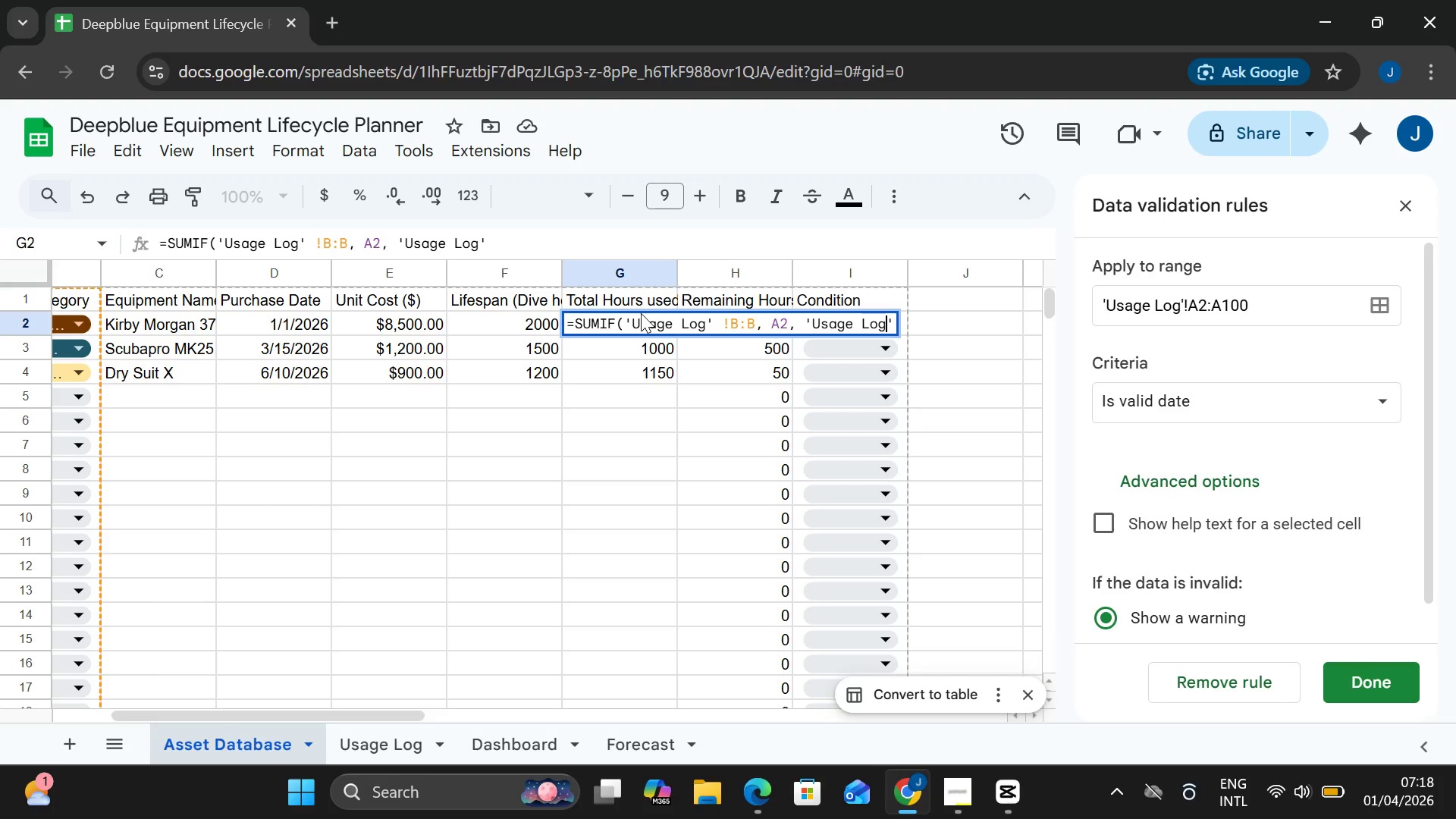 
key(ArrowRight)
 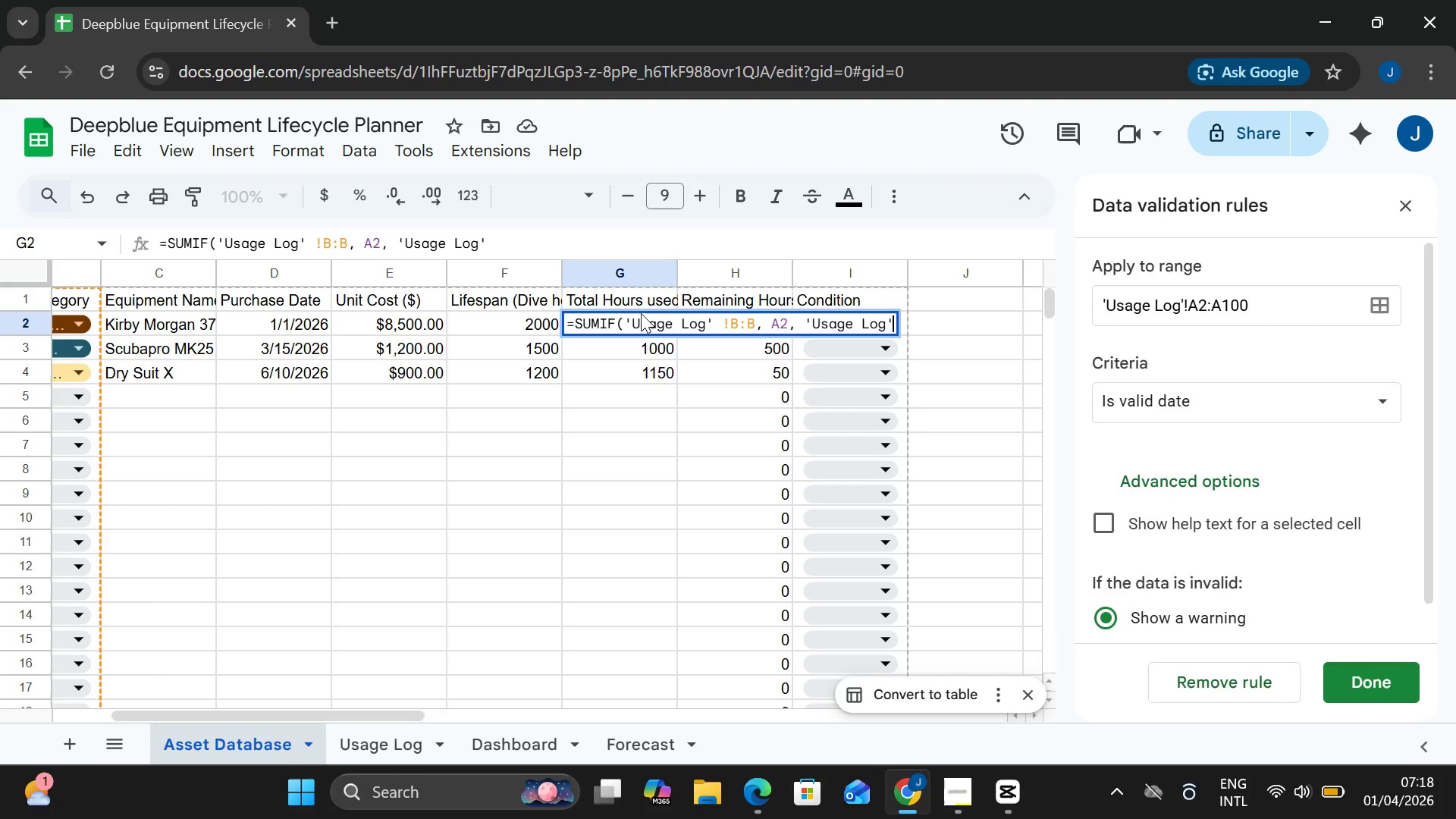 
type( !)
key(Backspace)
key(Backspace)
type(! )
key(Backspace)
type(C:C))
 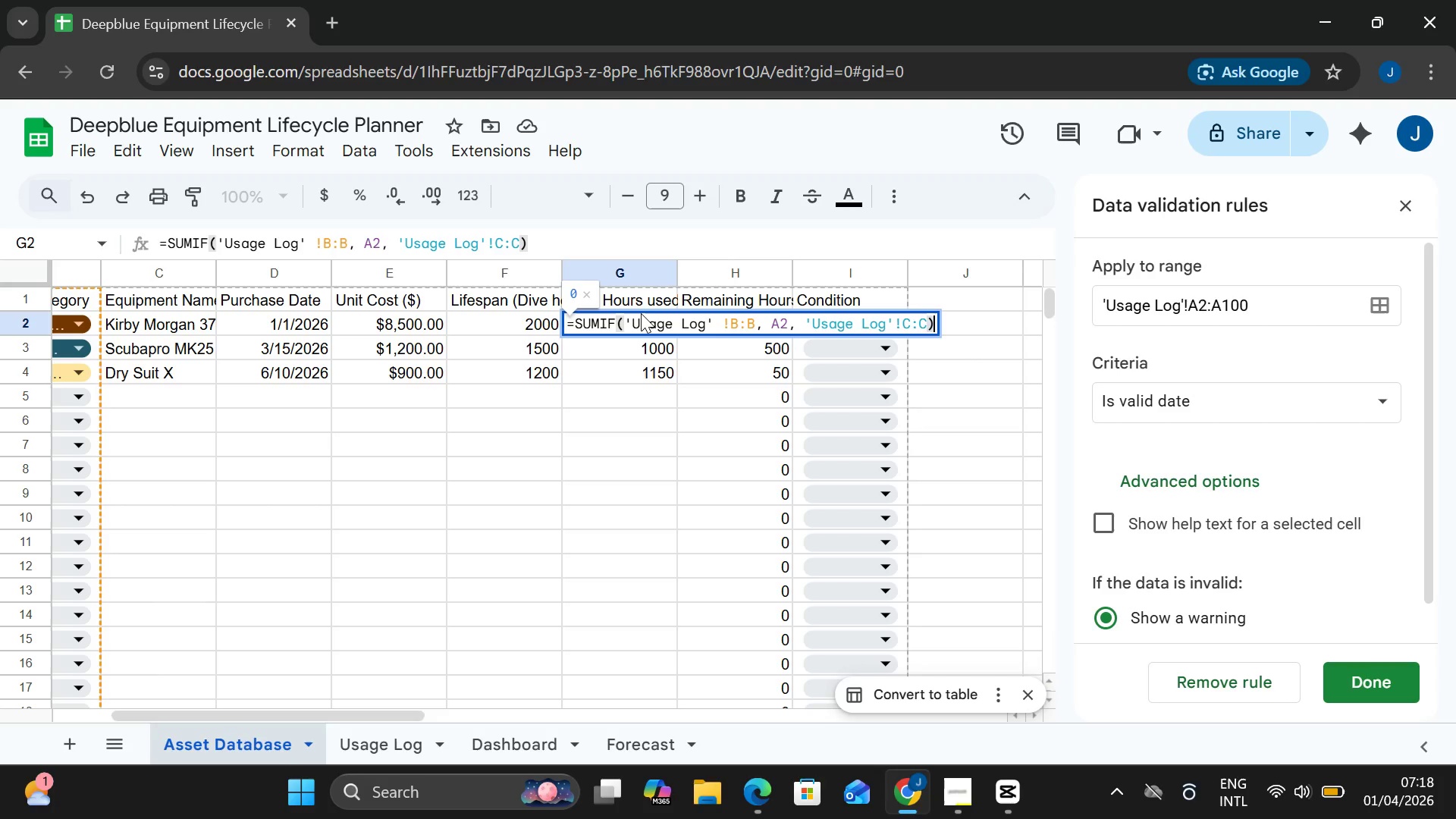 
key(Enter)
 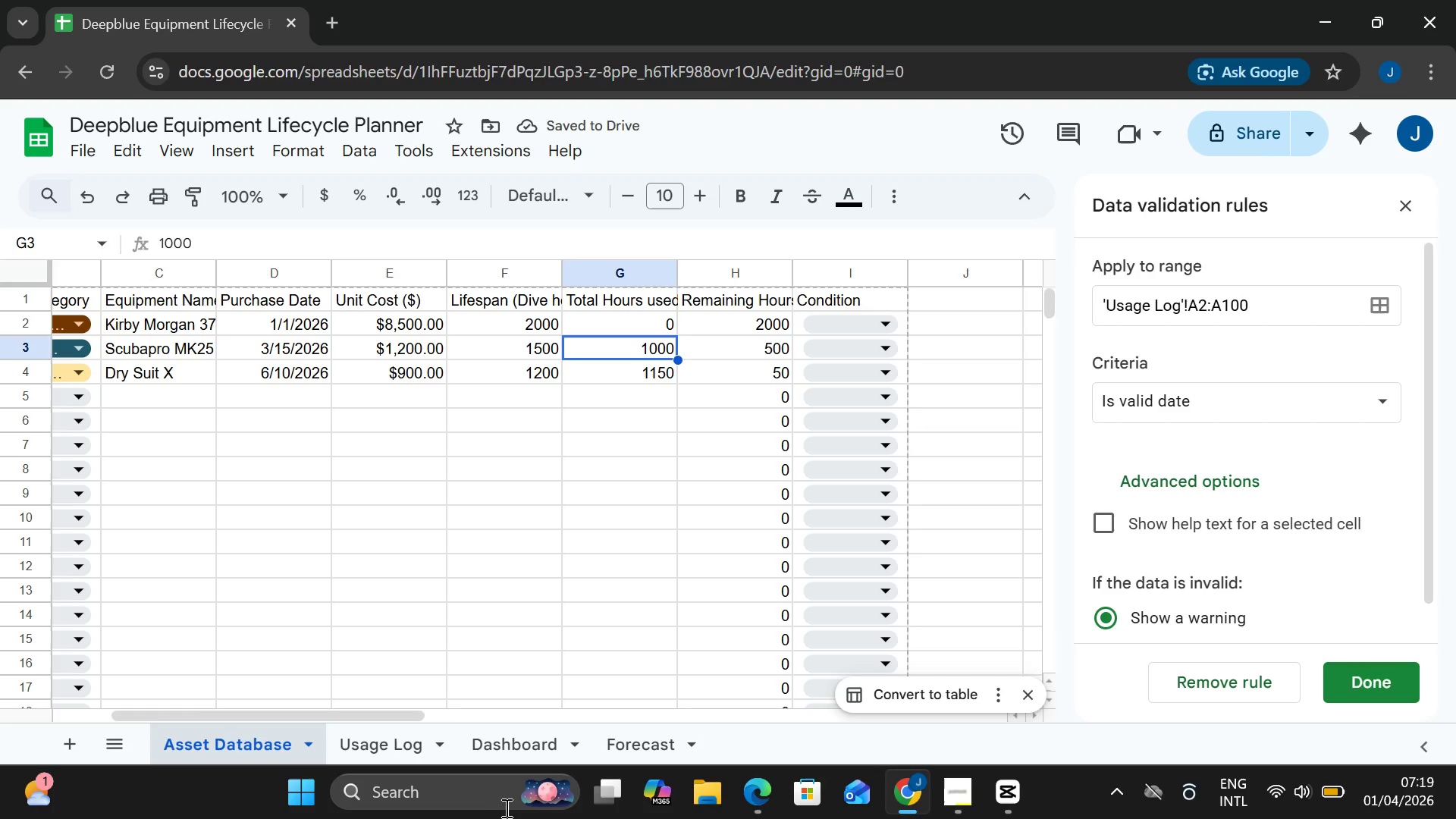 
wait(5.25)
 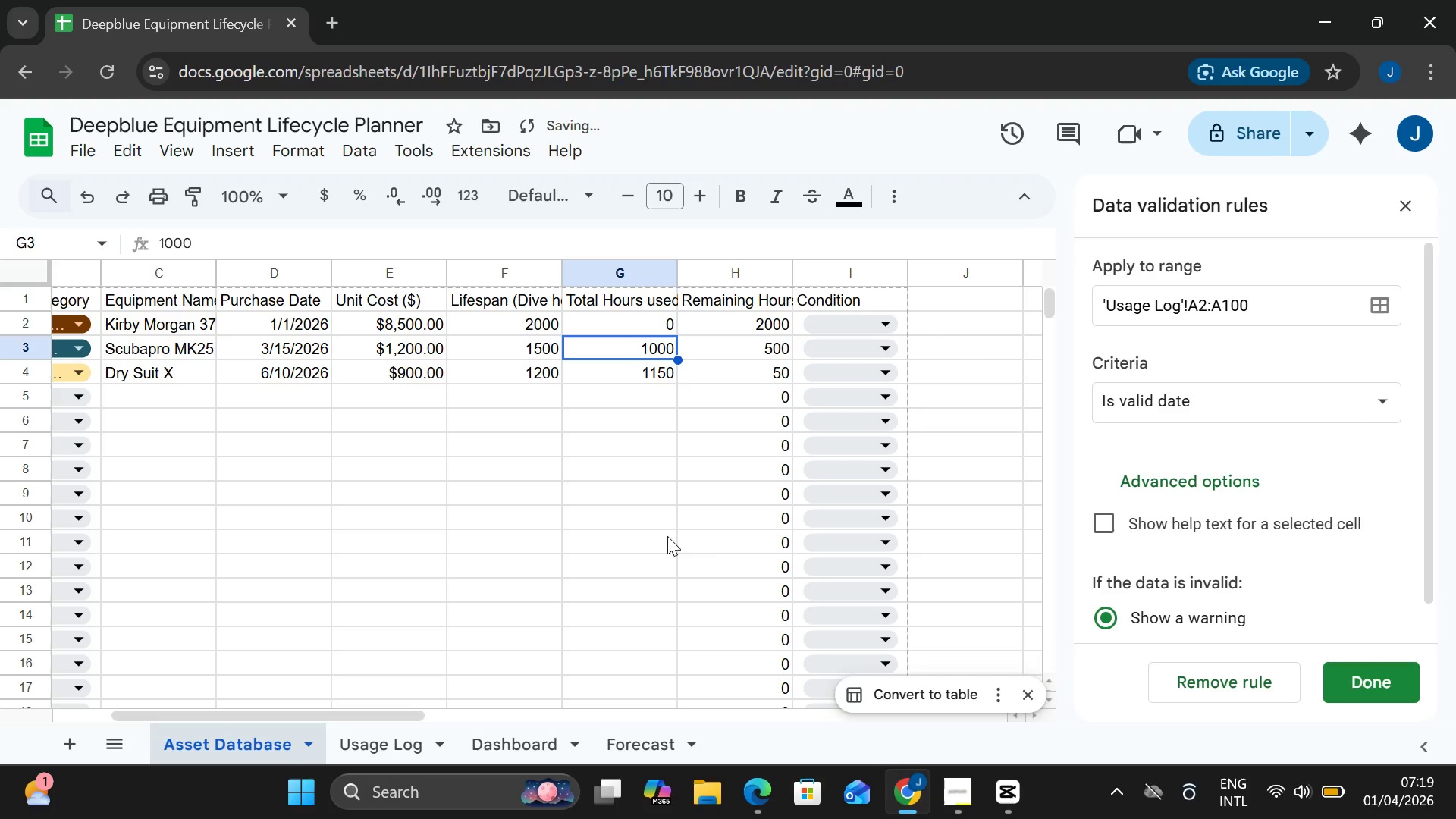 
left_click([385, 753])
 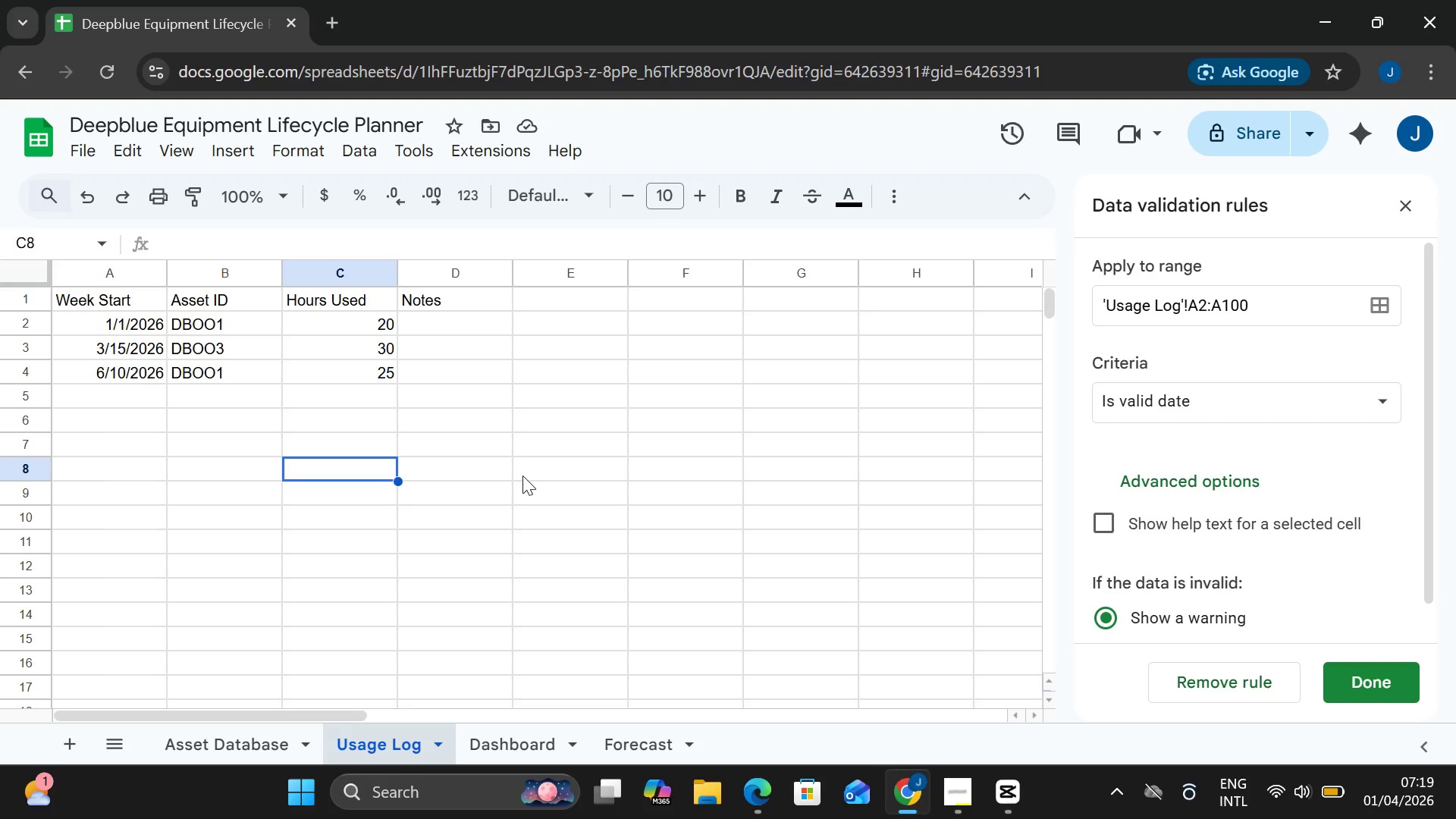 
wait(30.2)
 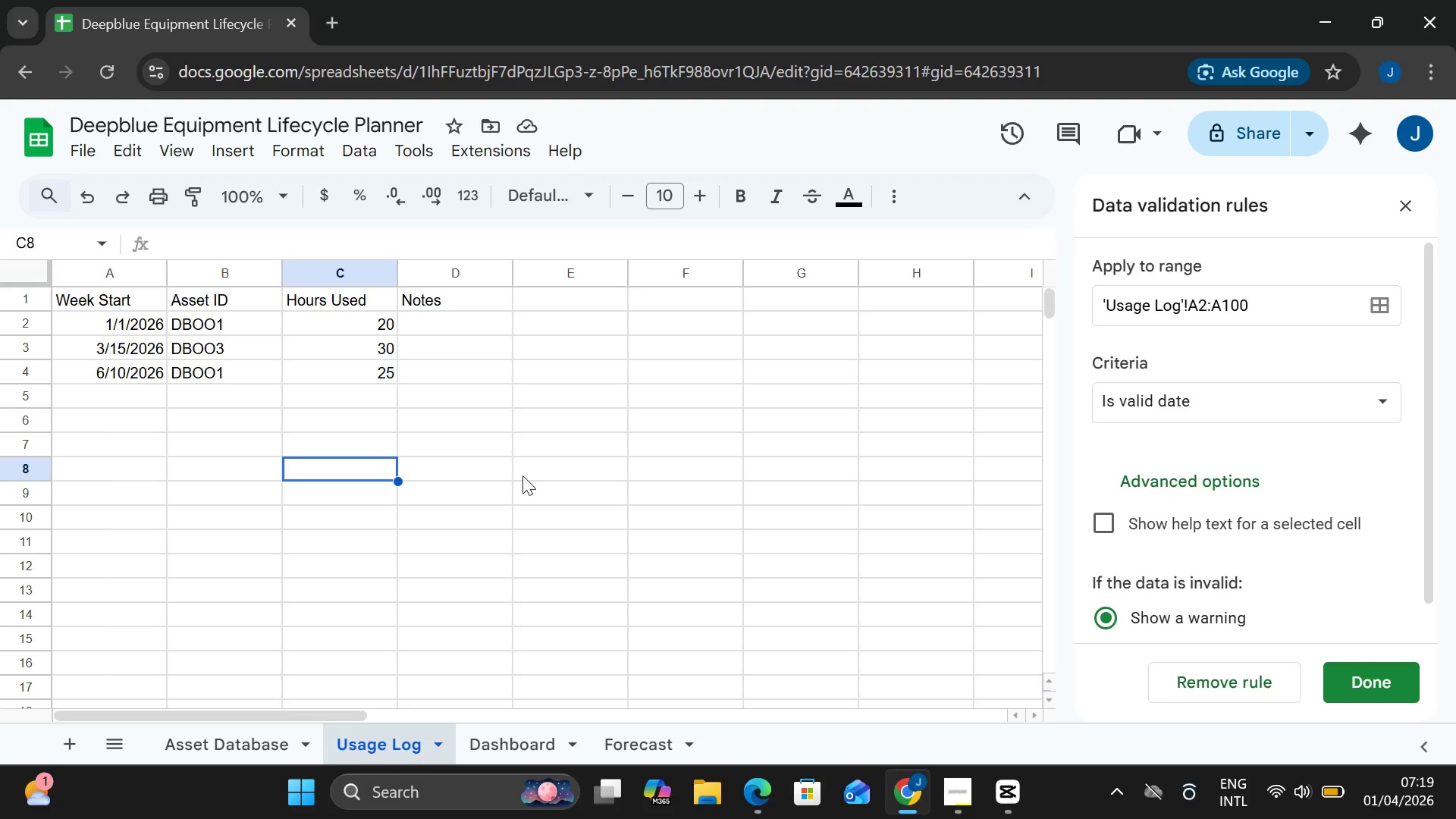 
left_click([256, 745])
 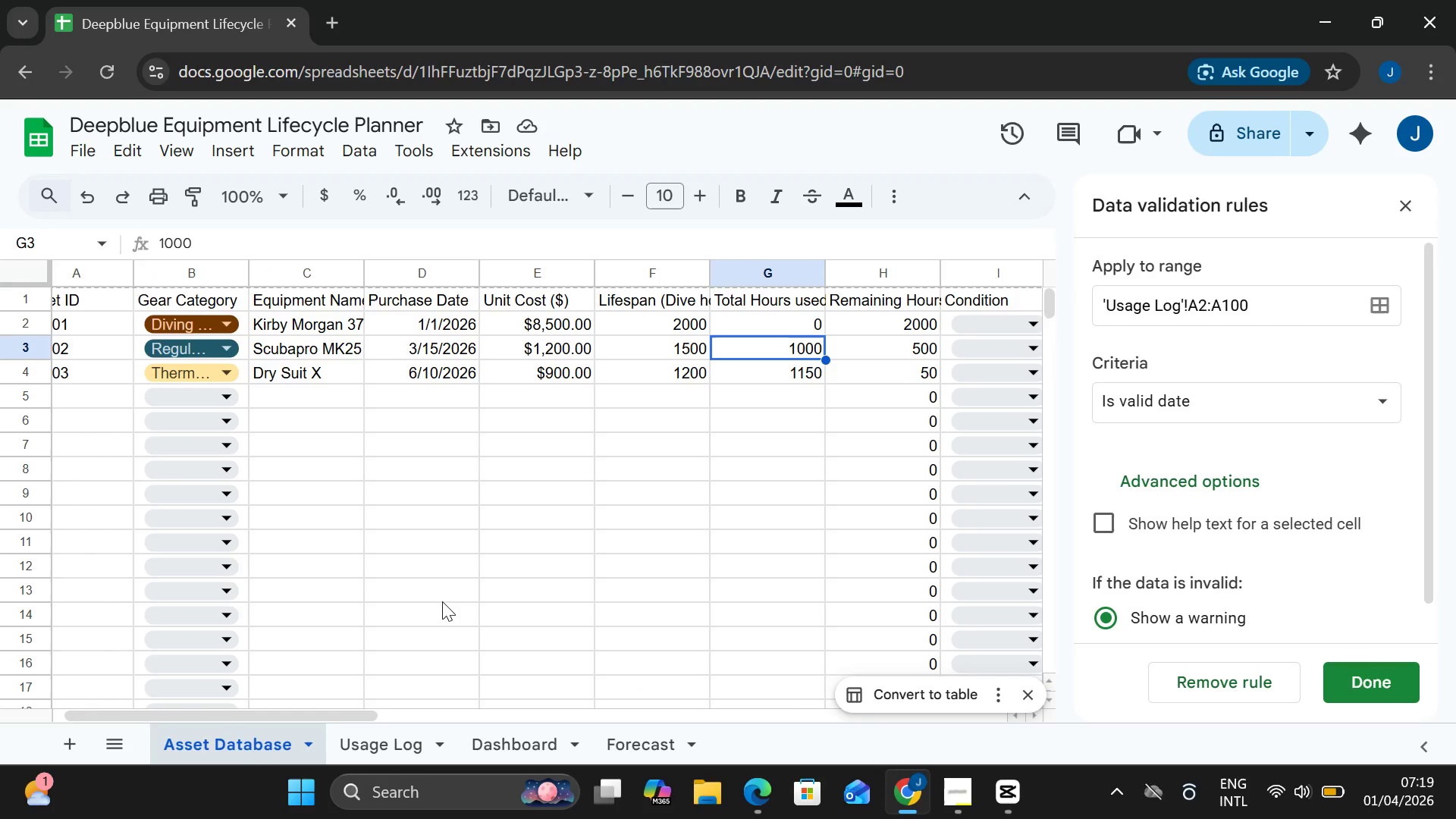 
wait(7.28)
 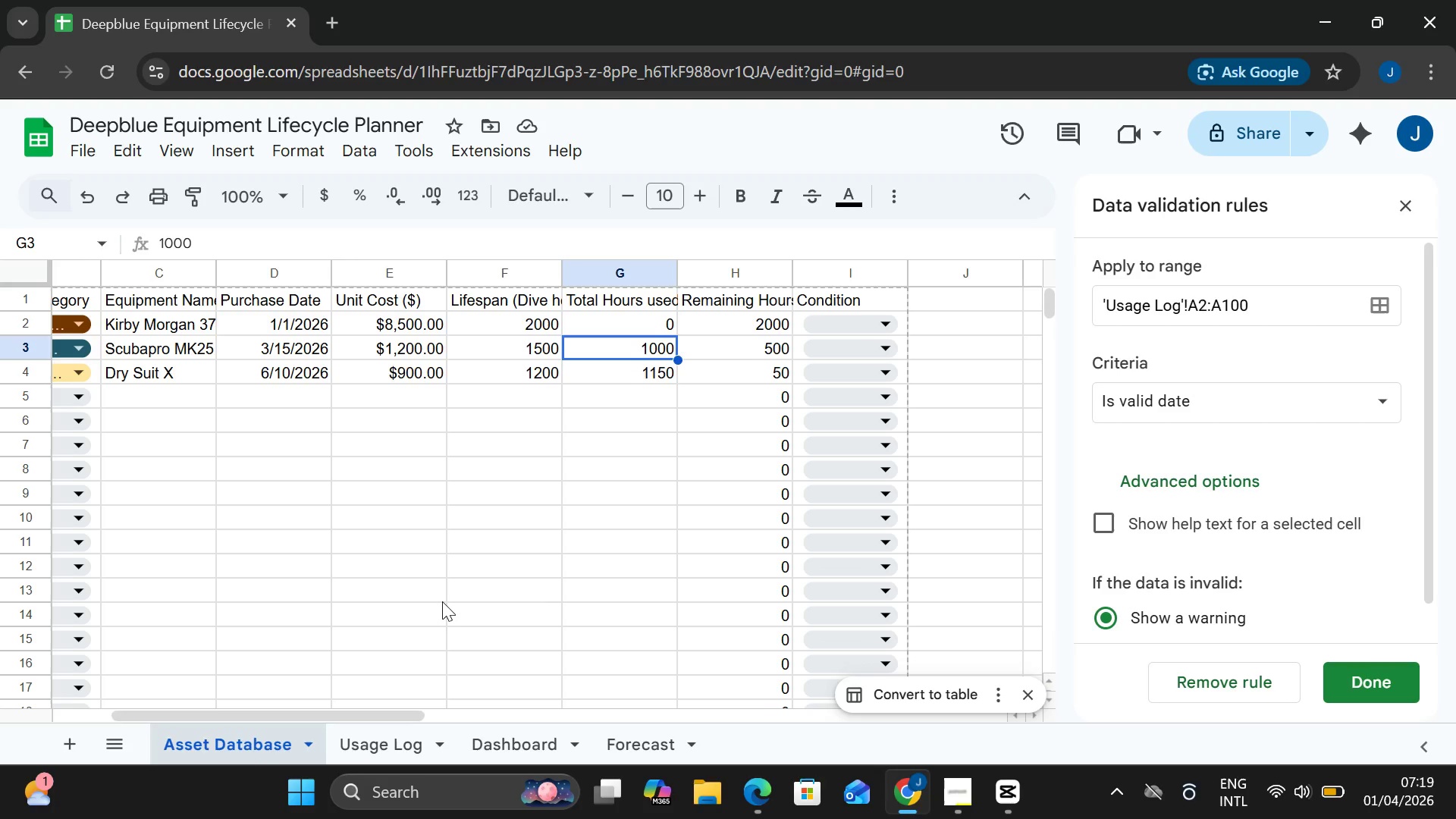 
left_click([392, 745])
 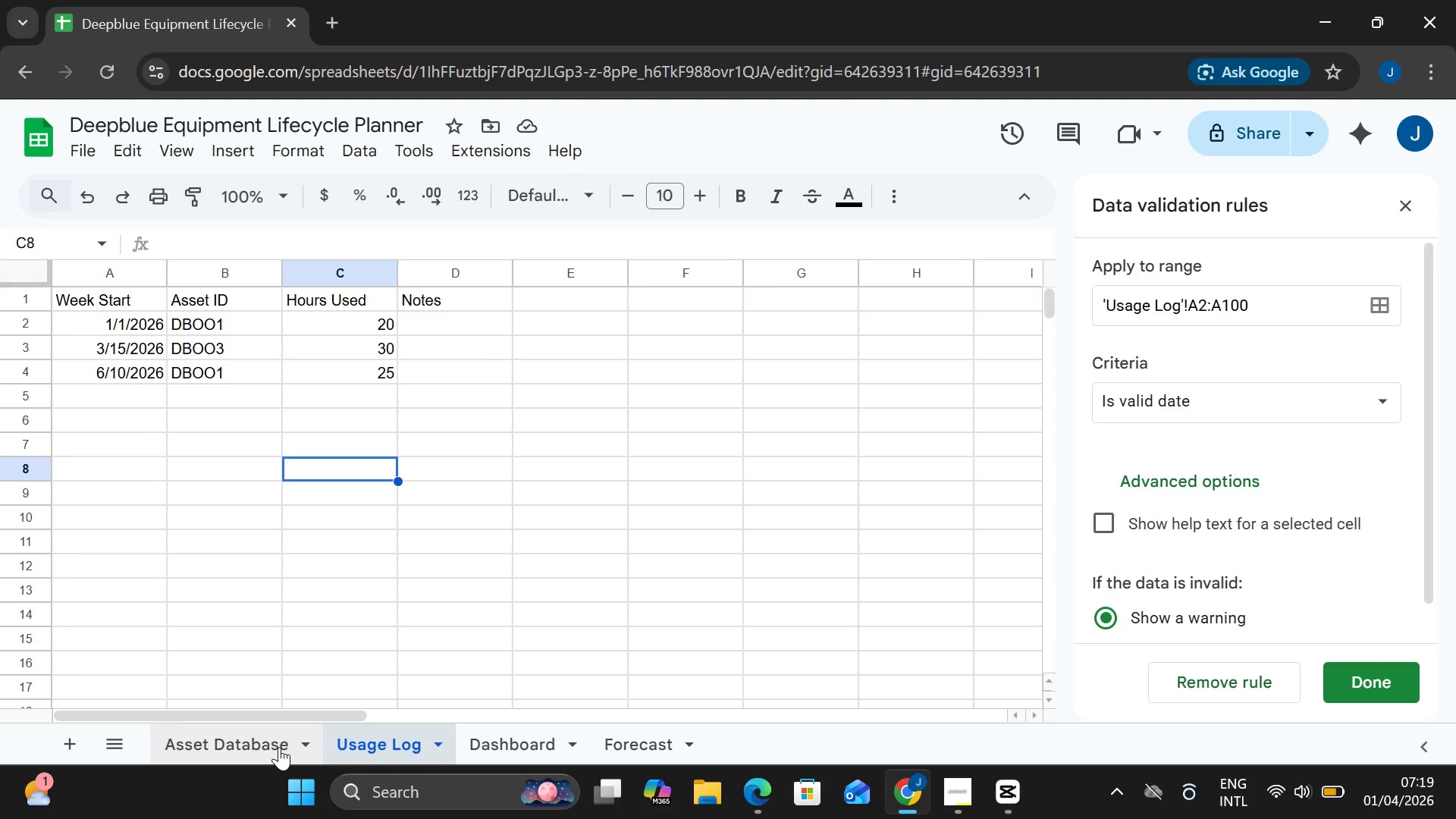 
left_click([279, 747])
 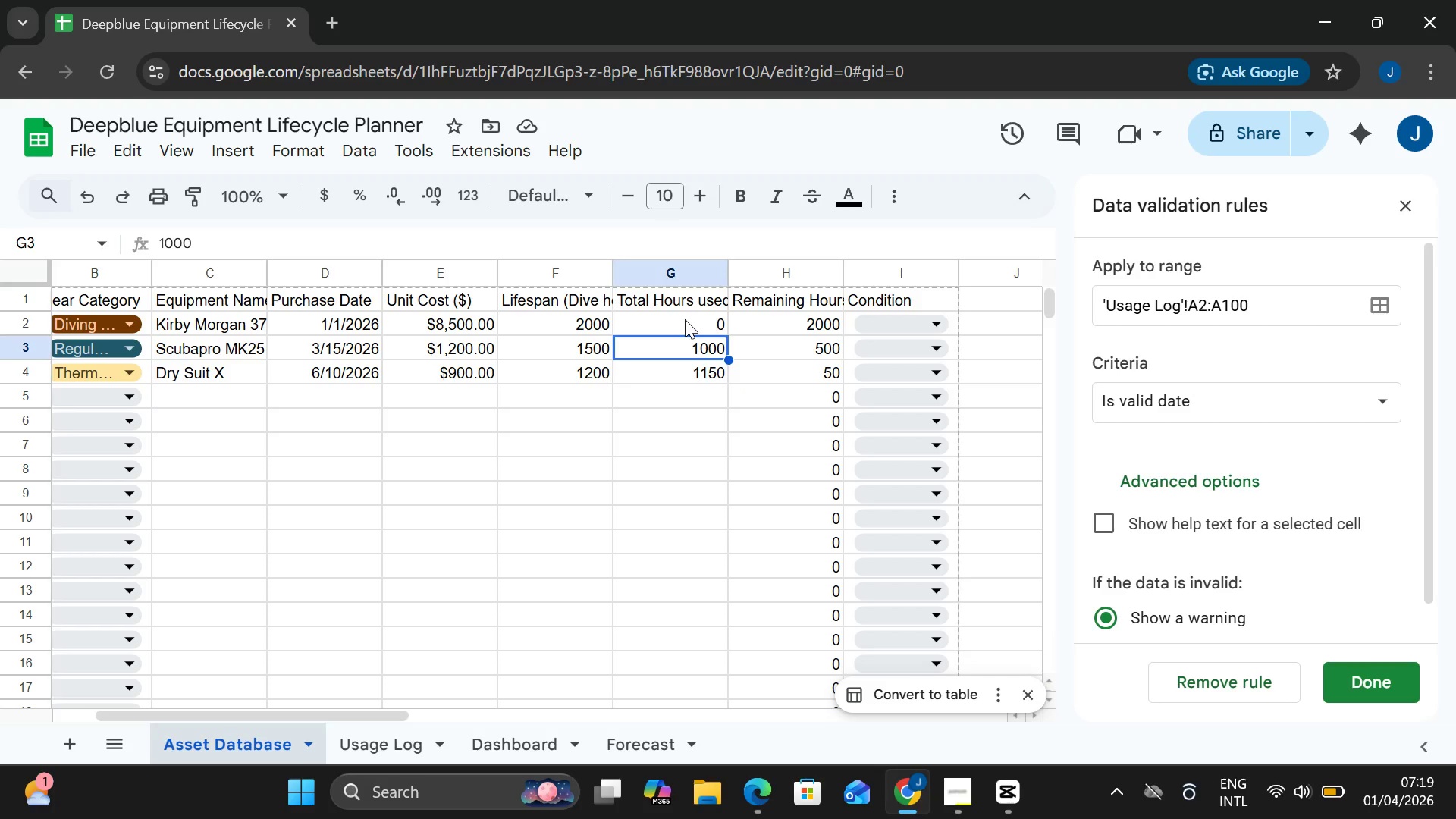 
double_click([685, 319])
 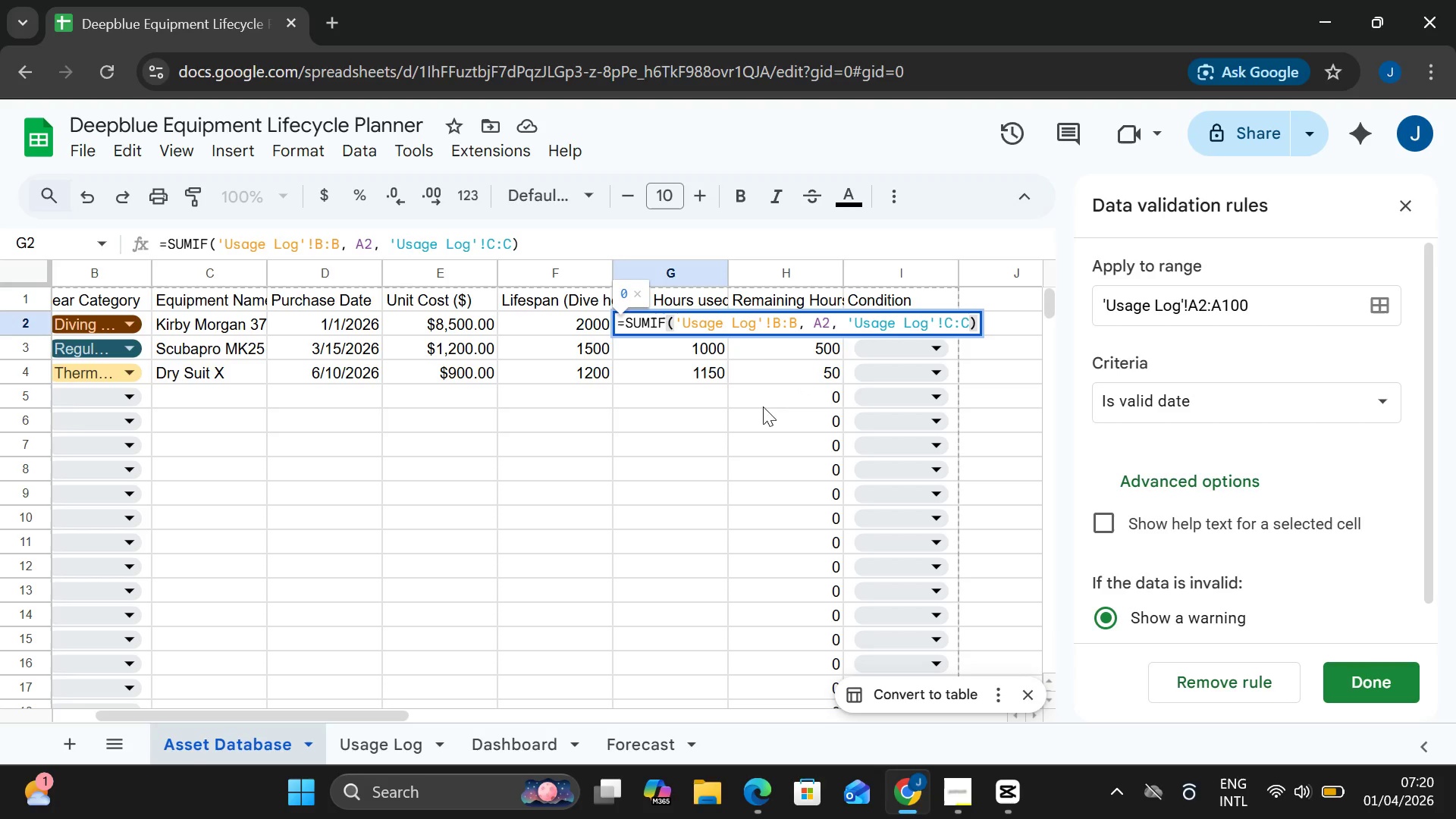 
wait(27.02)
 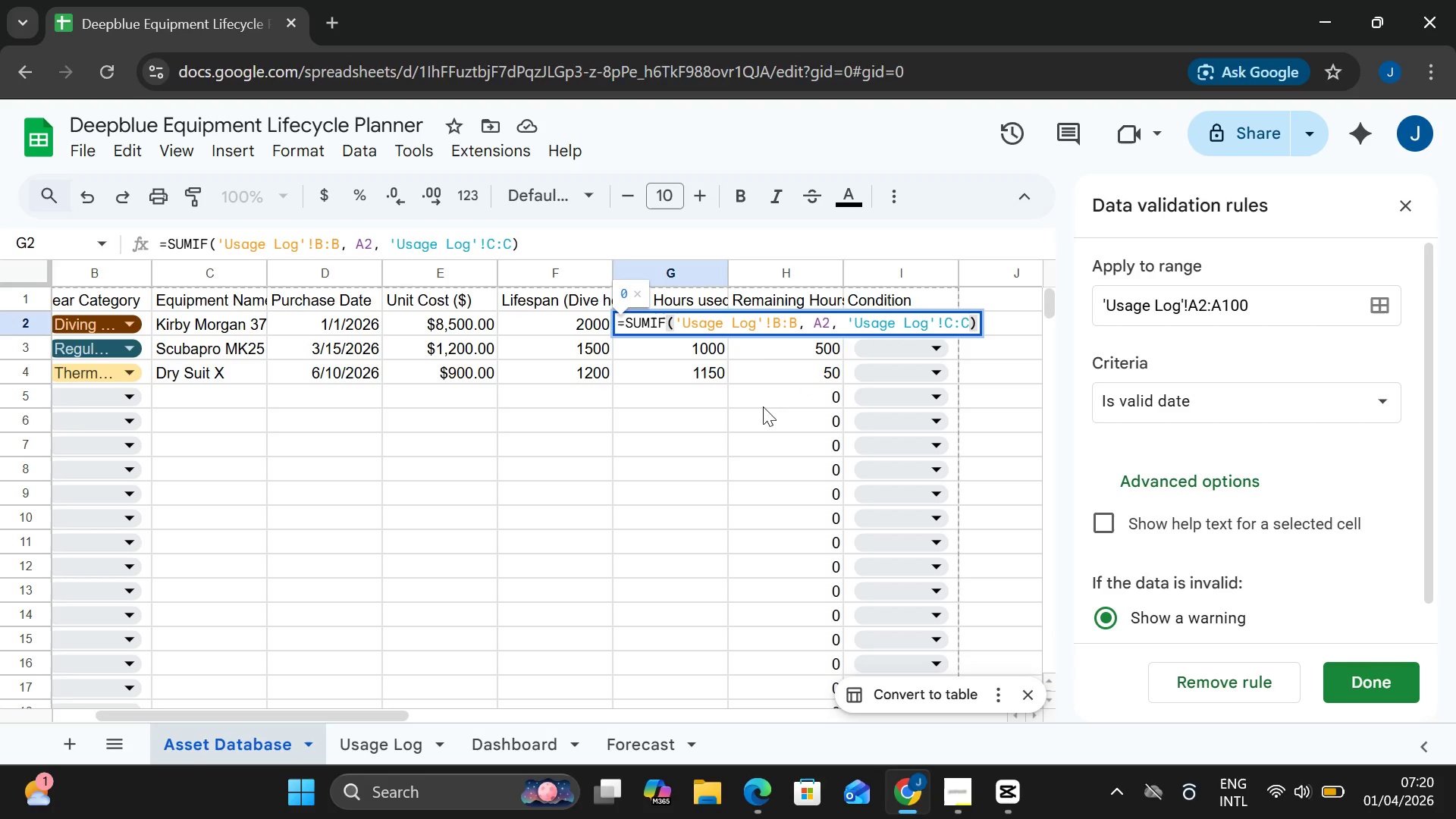 
left_click([369, 739])
 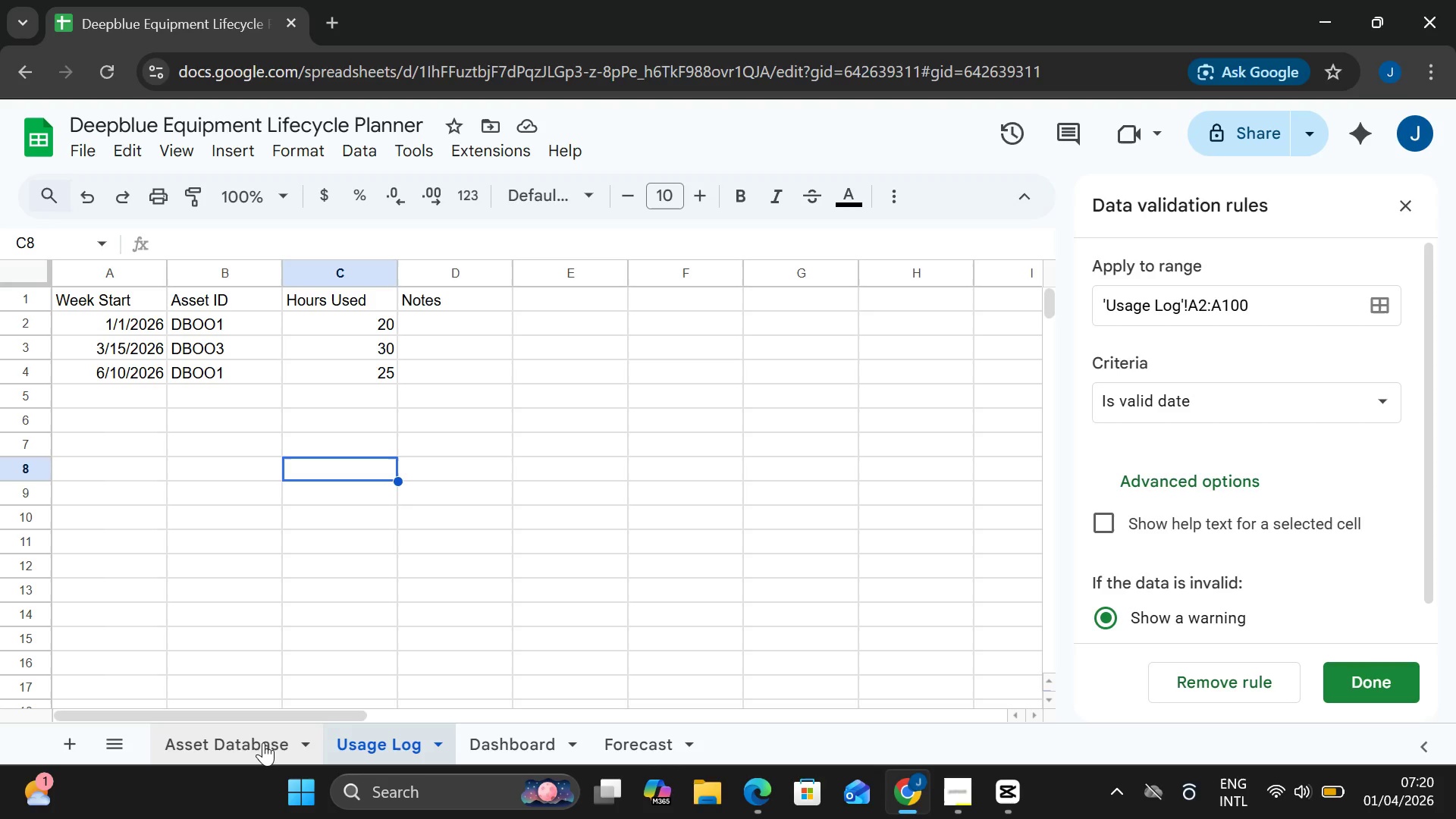 
wait(5.34)
 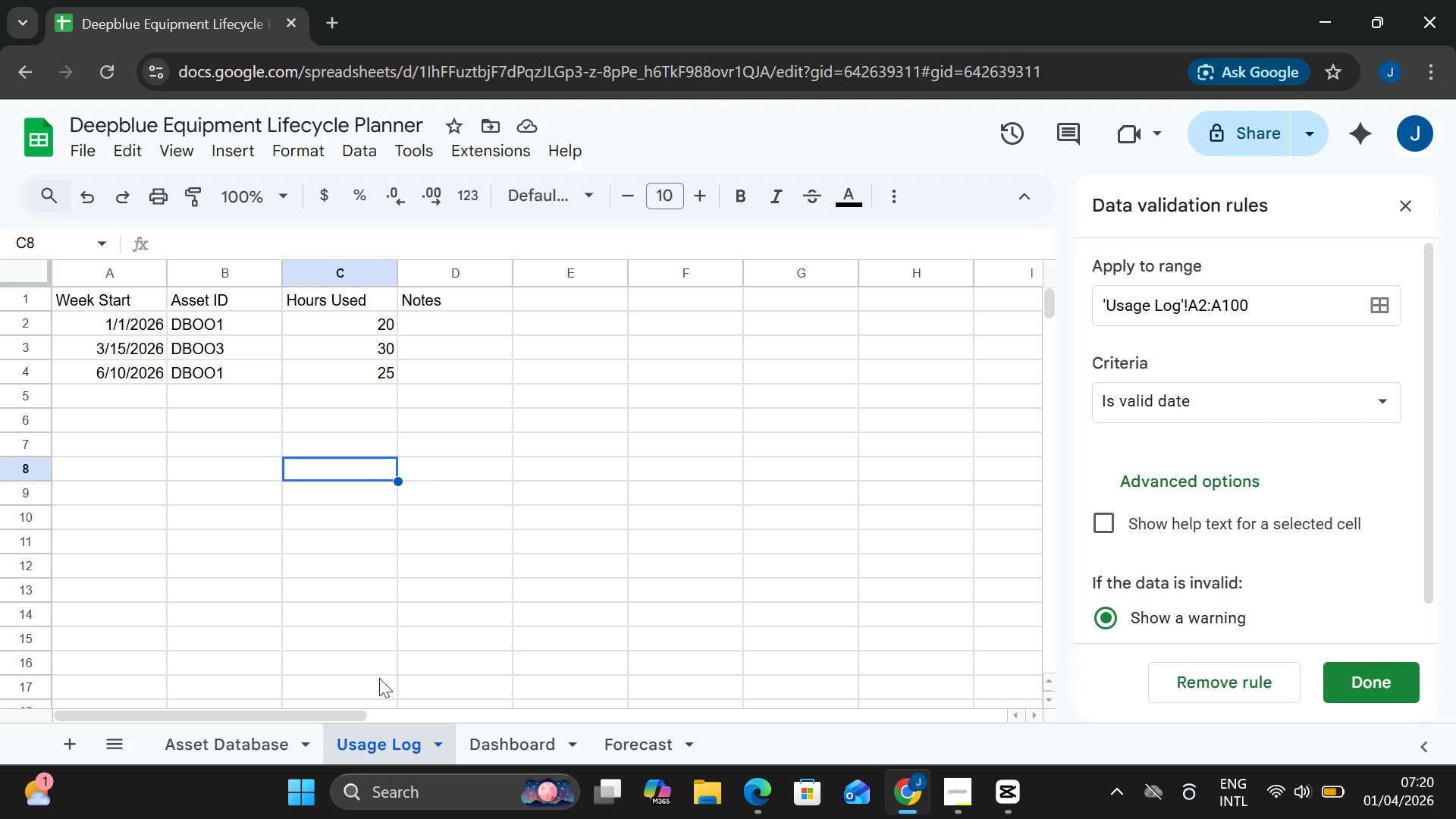 
left_click([263, 742])
 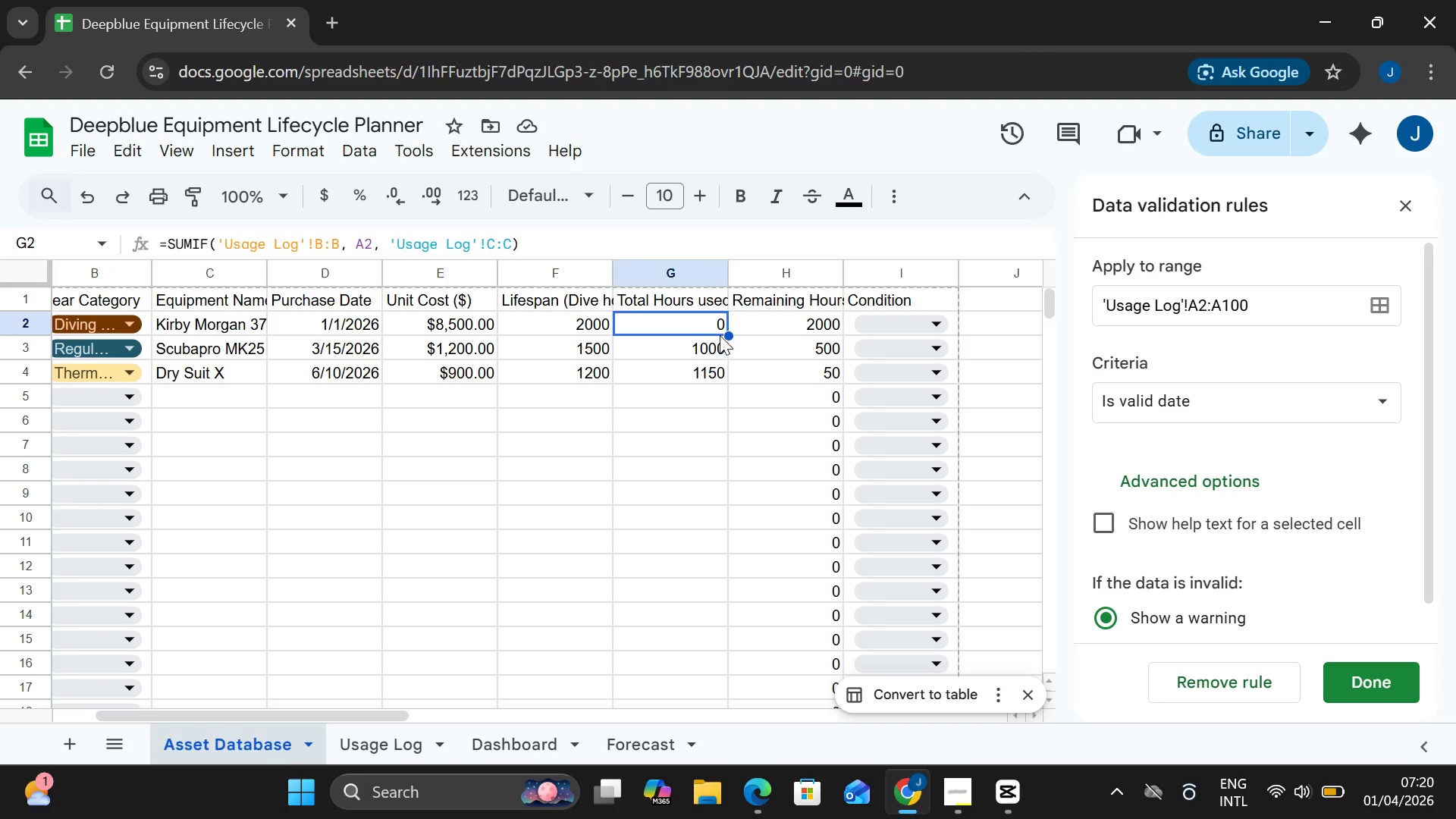 
left_click_drag(start_coordinate=[730, 335], to_coordinate=[724, 585])
 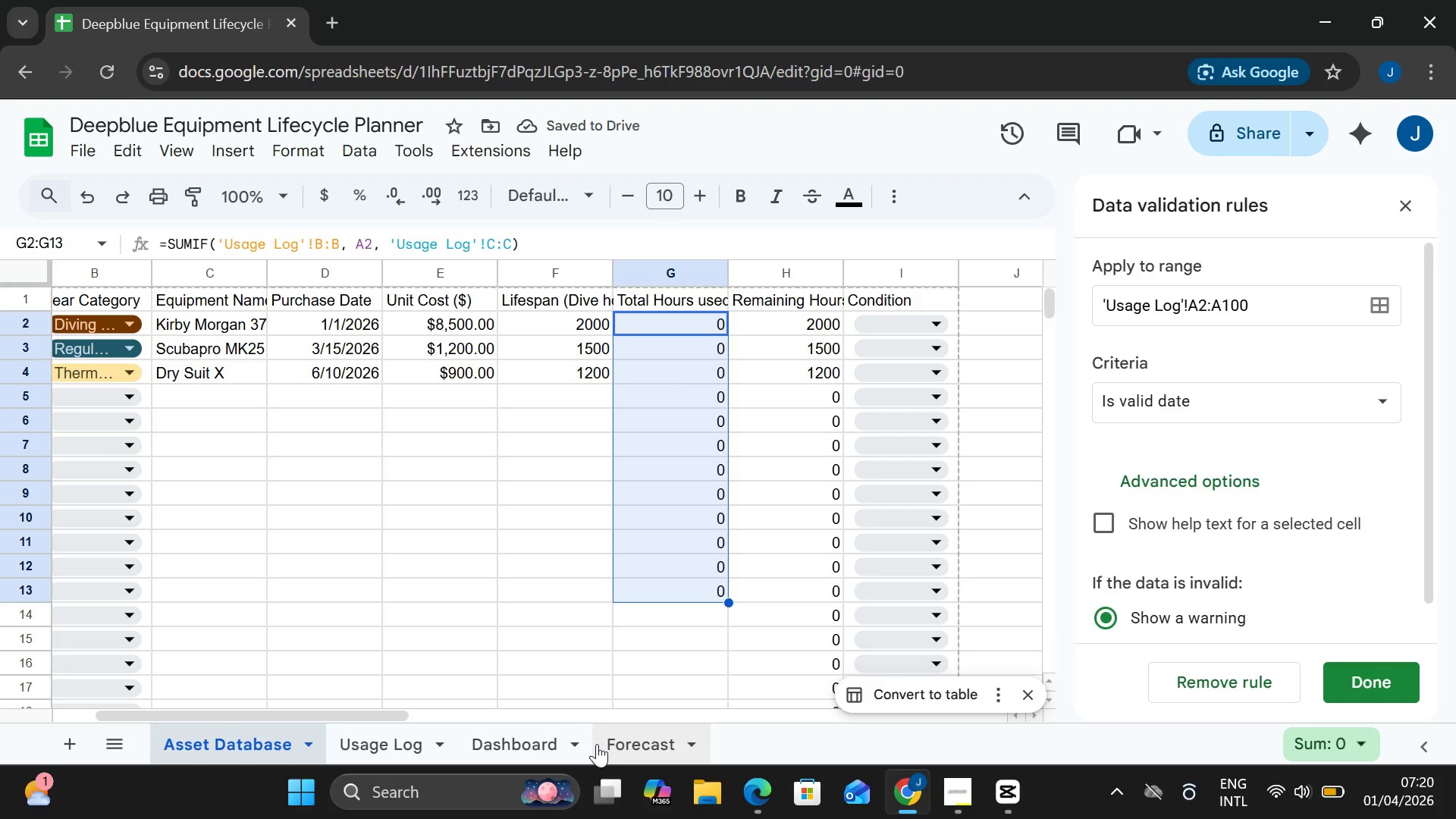 
wait(8.47)
 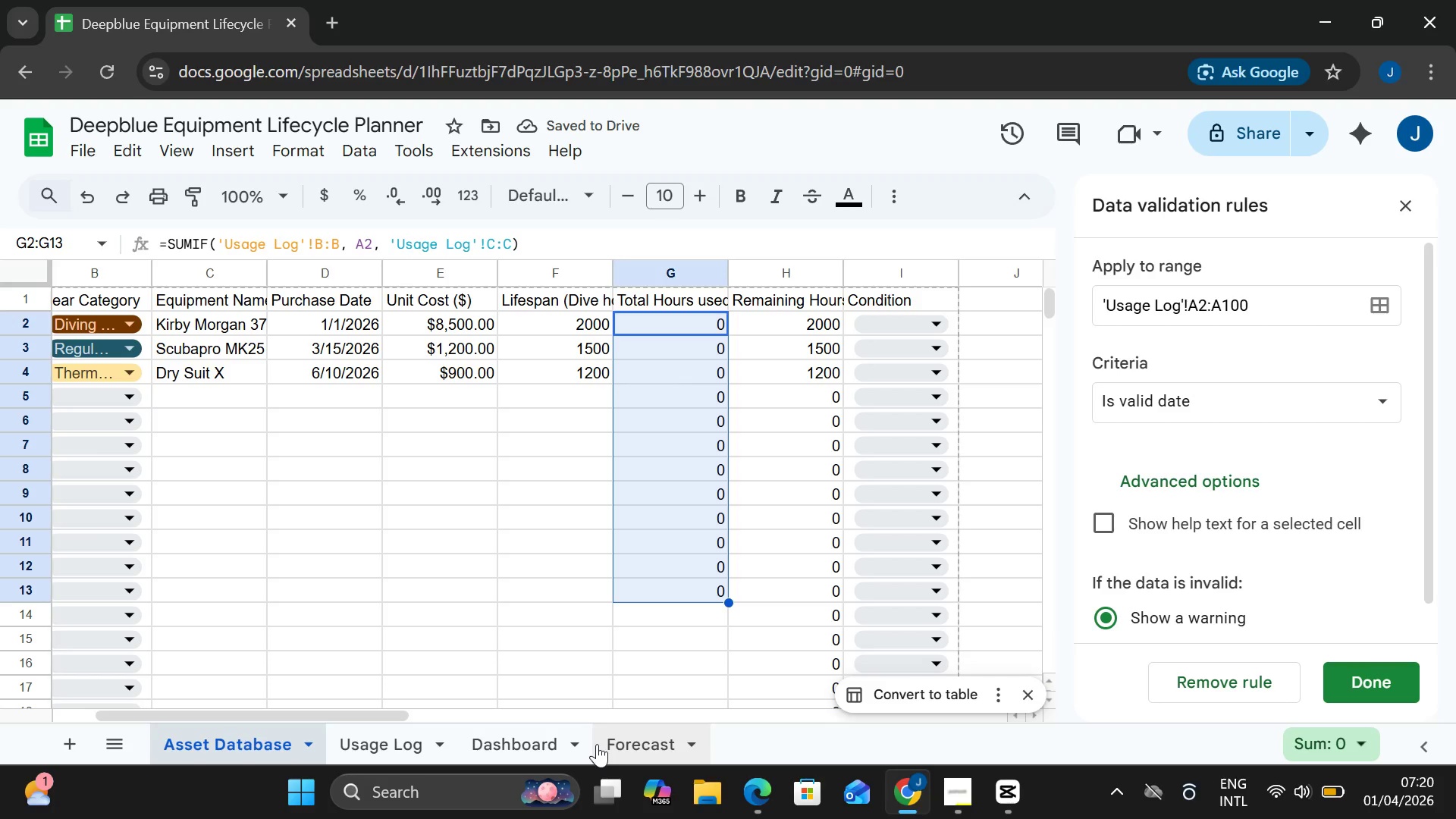 
double_click([657, 320])
 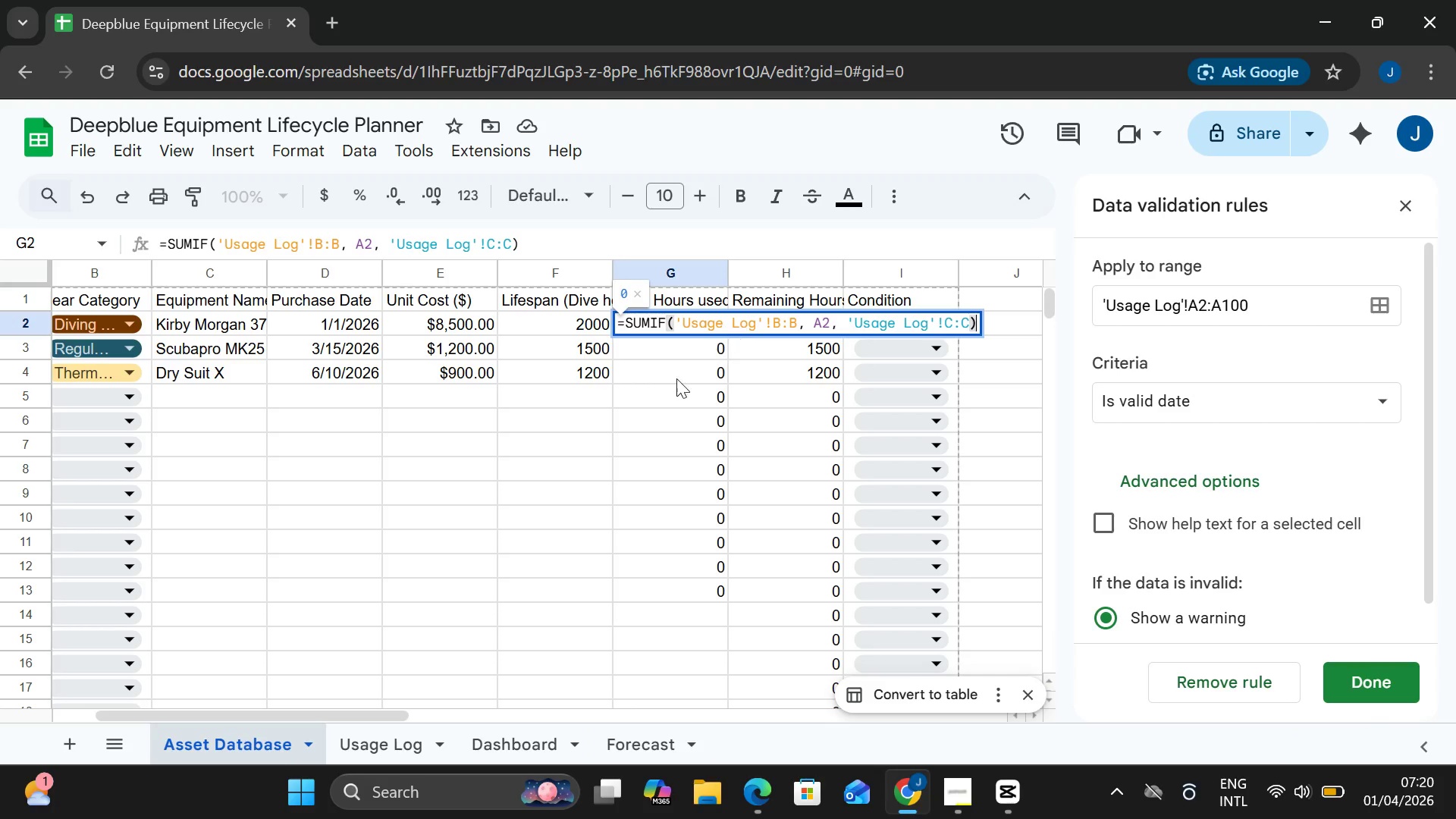 
left_click([396, 743])
 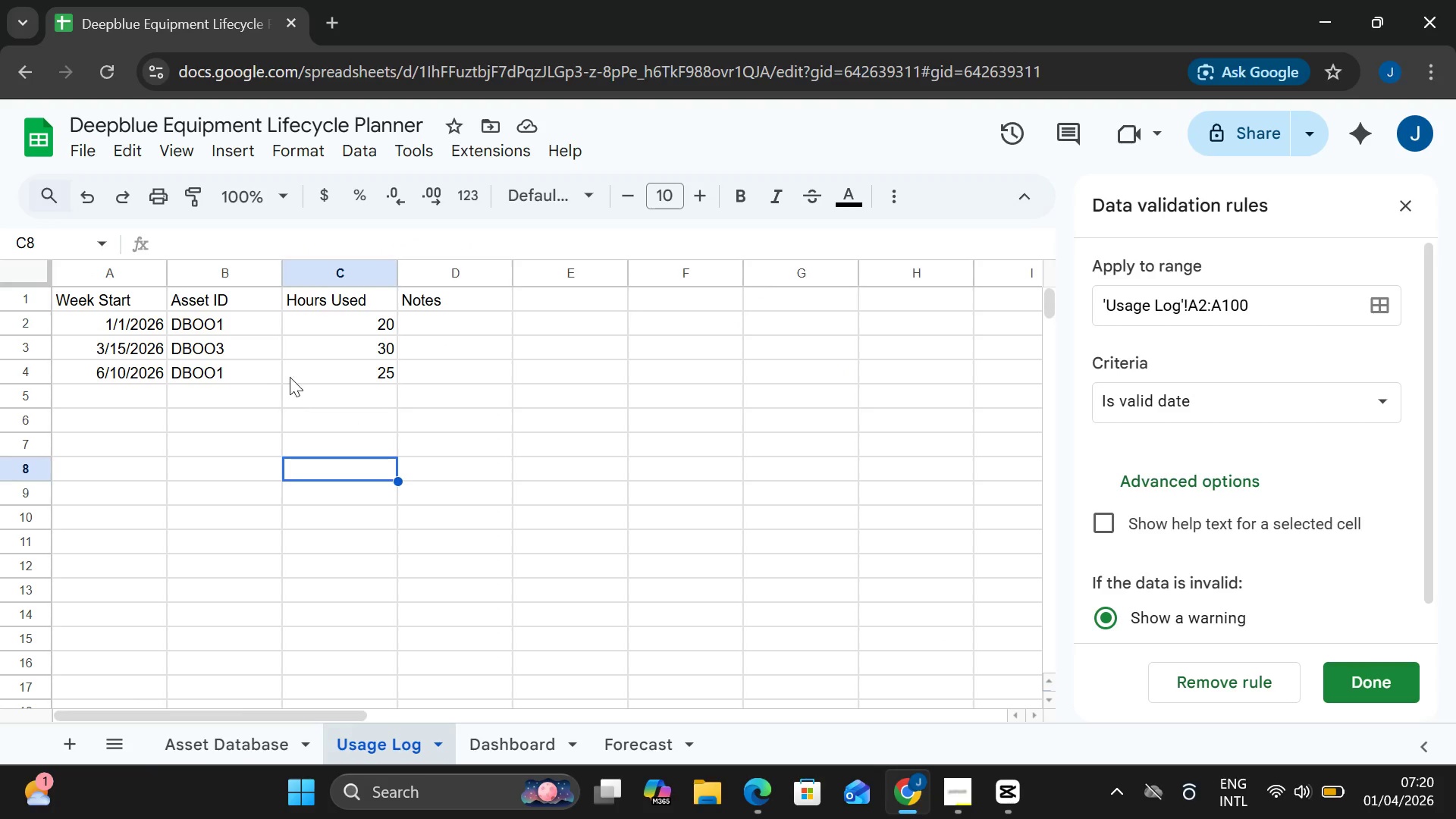 
wait(5.98)
 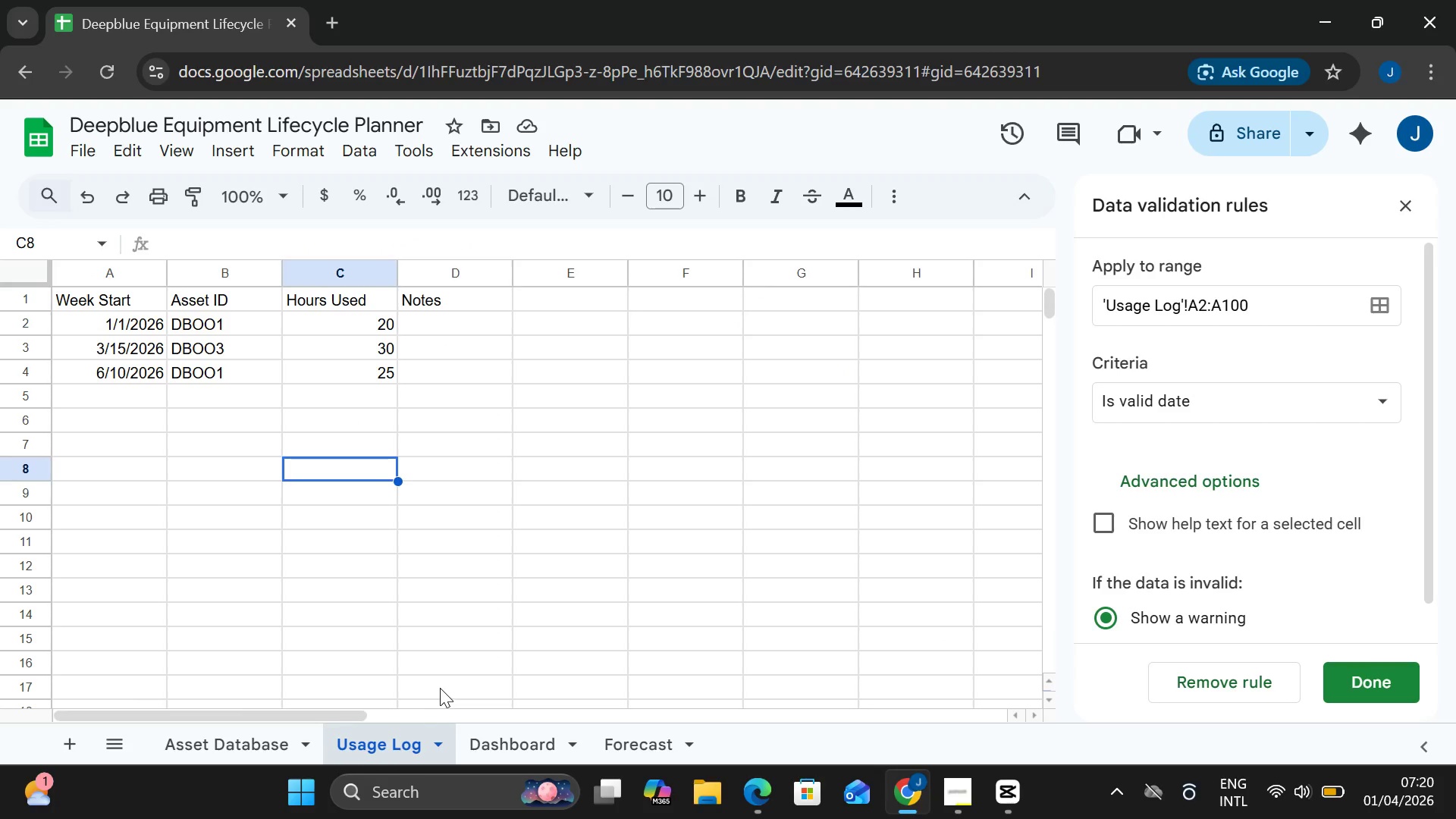 
double_click([237, 343])
 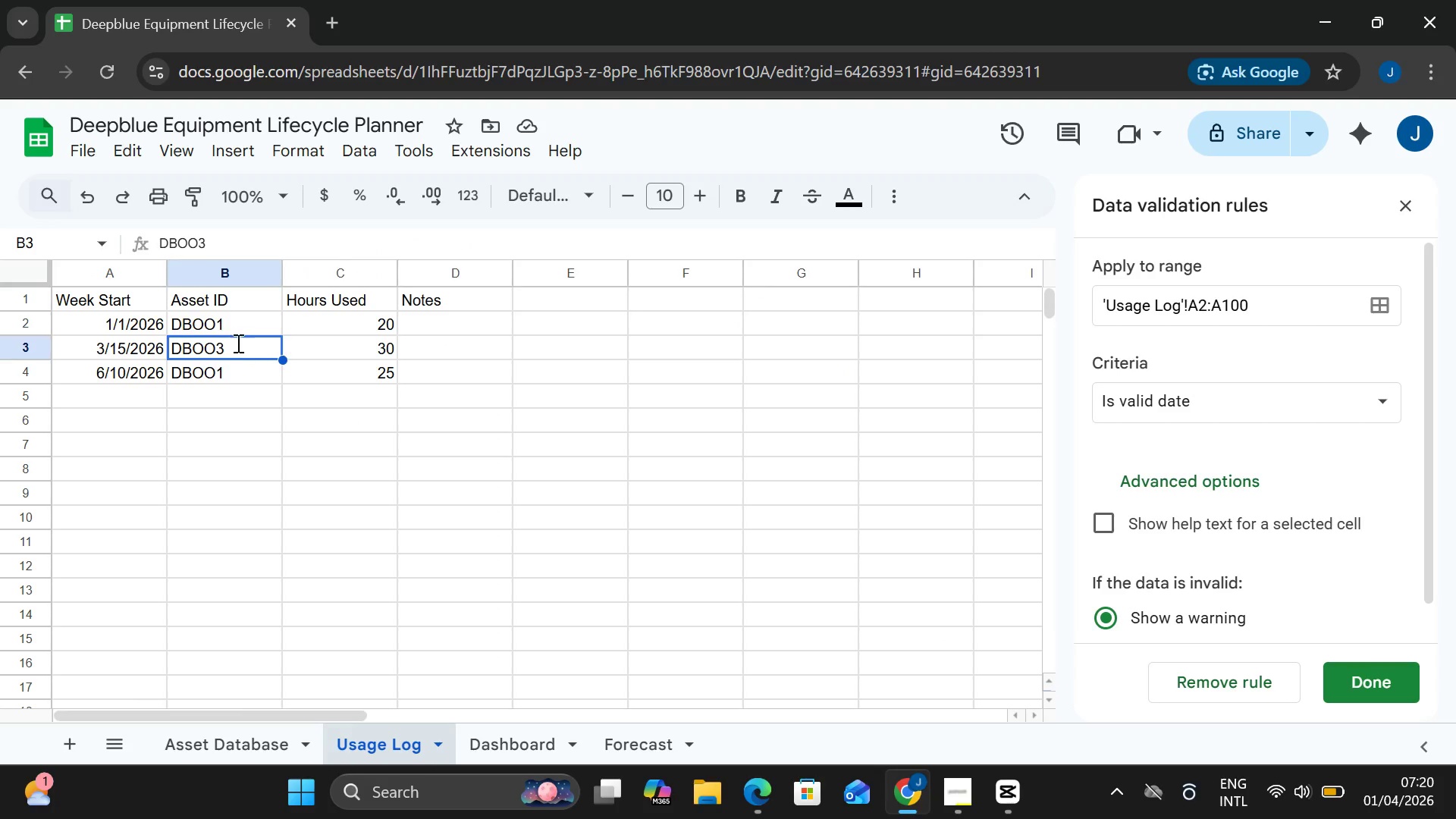 
triple_click([237, 343])
 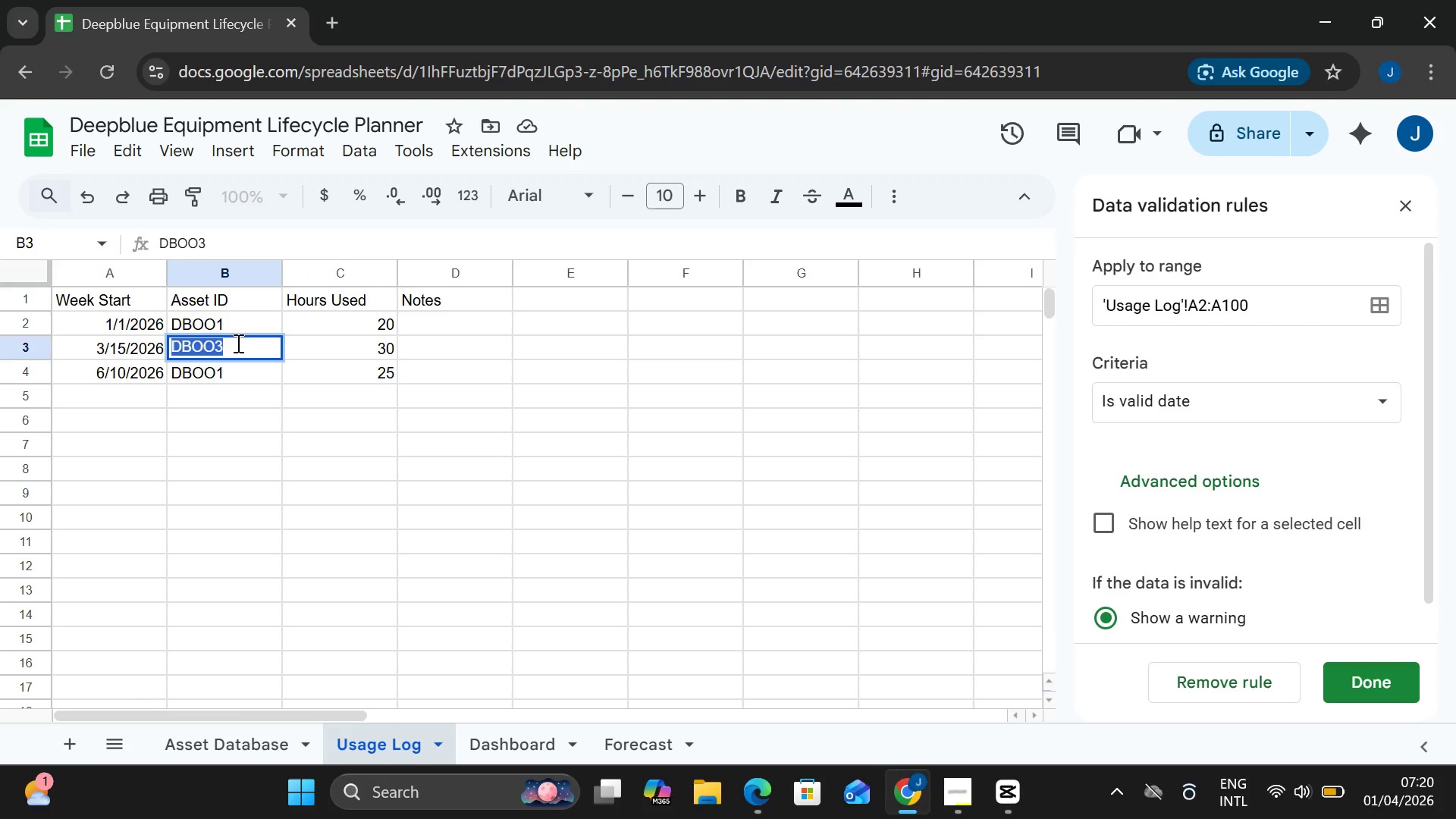 
left_click([237, 343])
 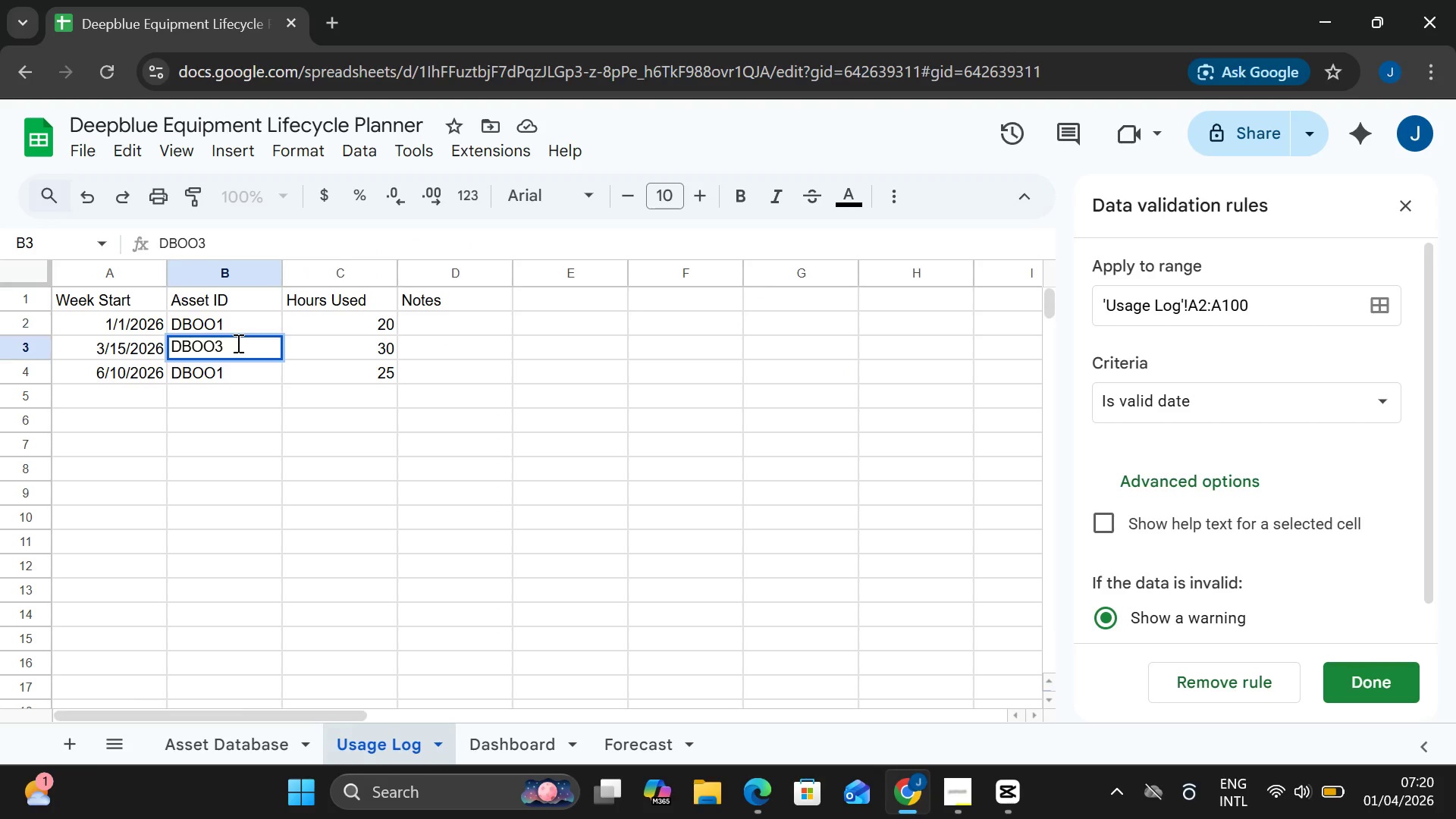 
key(Backspace)
 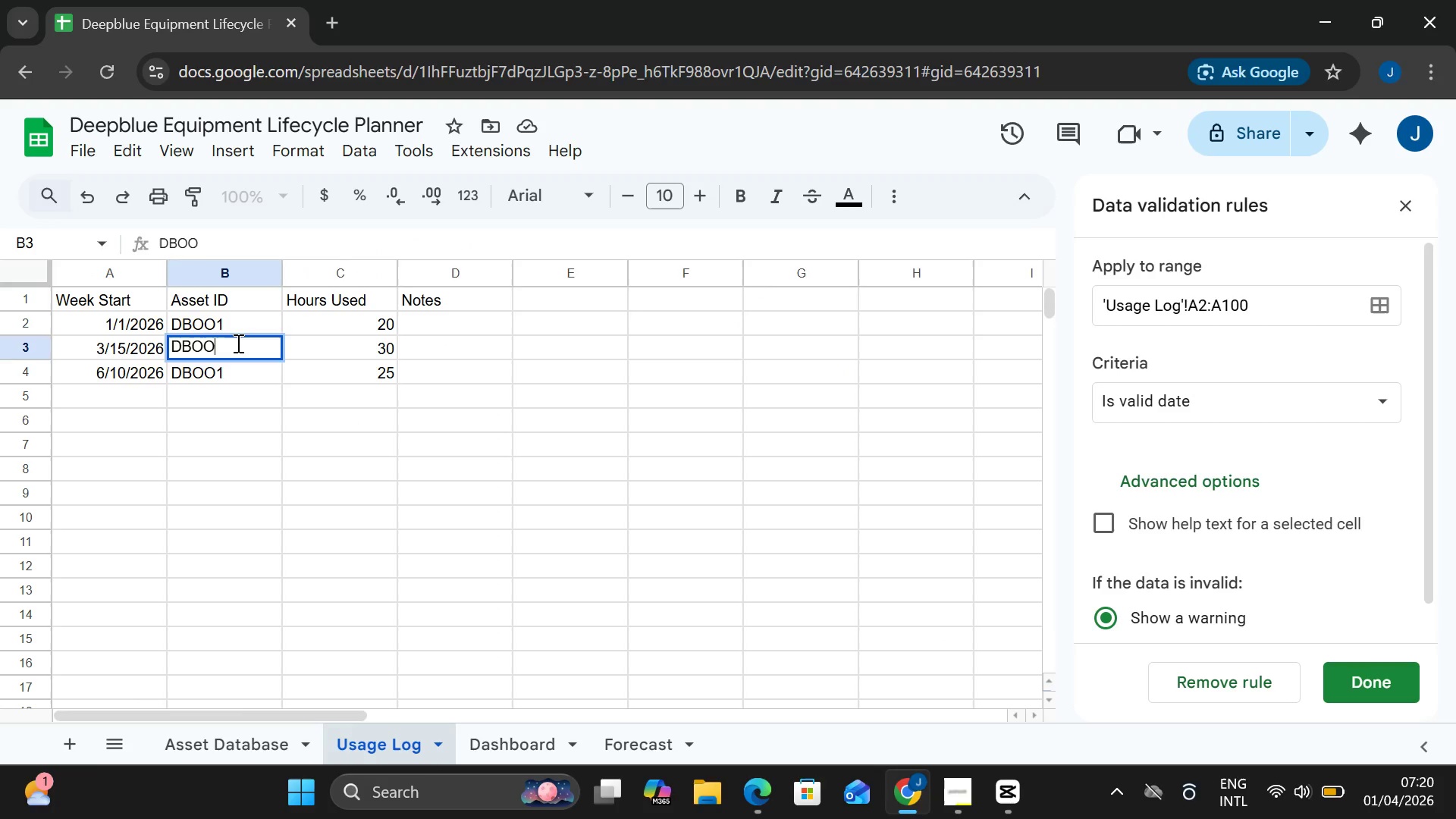 
key(2)
 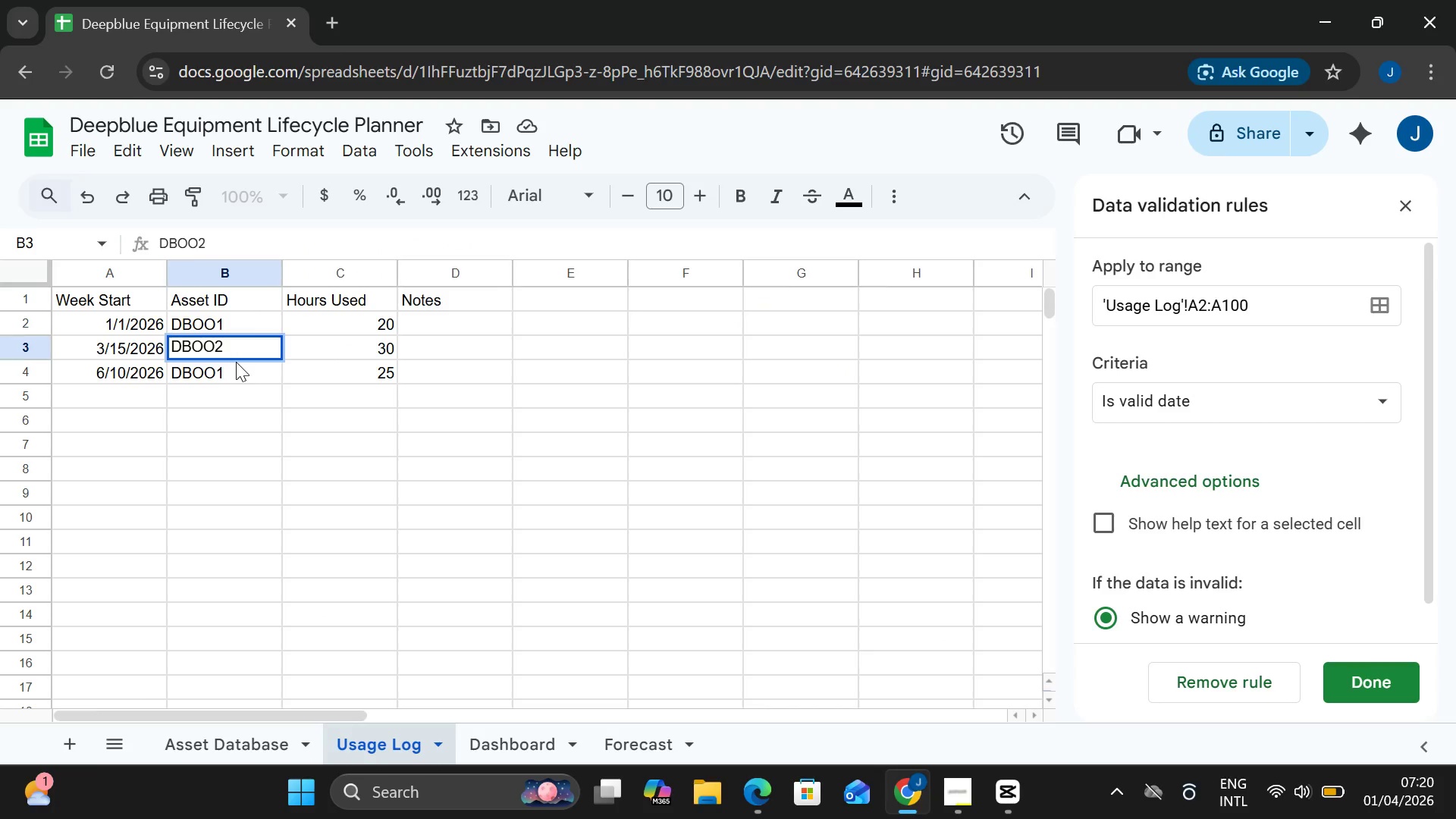 
left_click([236, 362])
 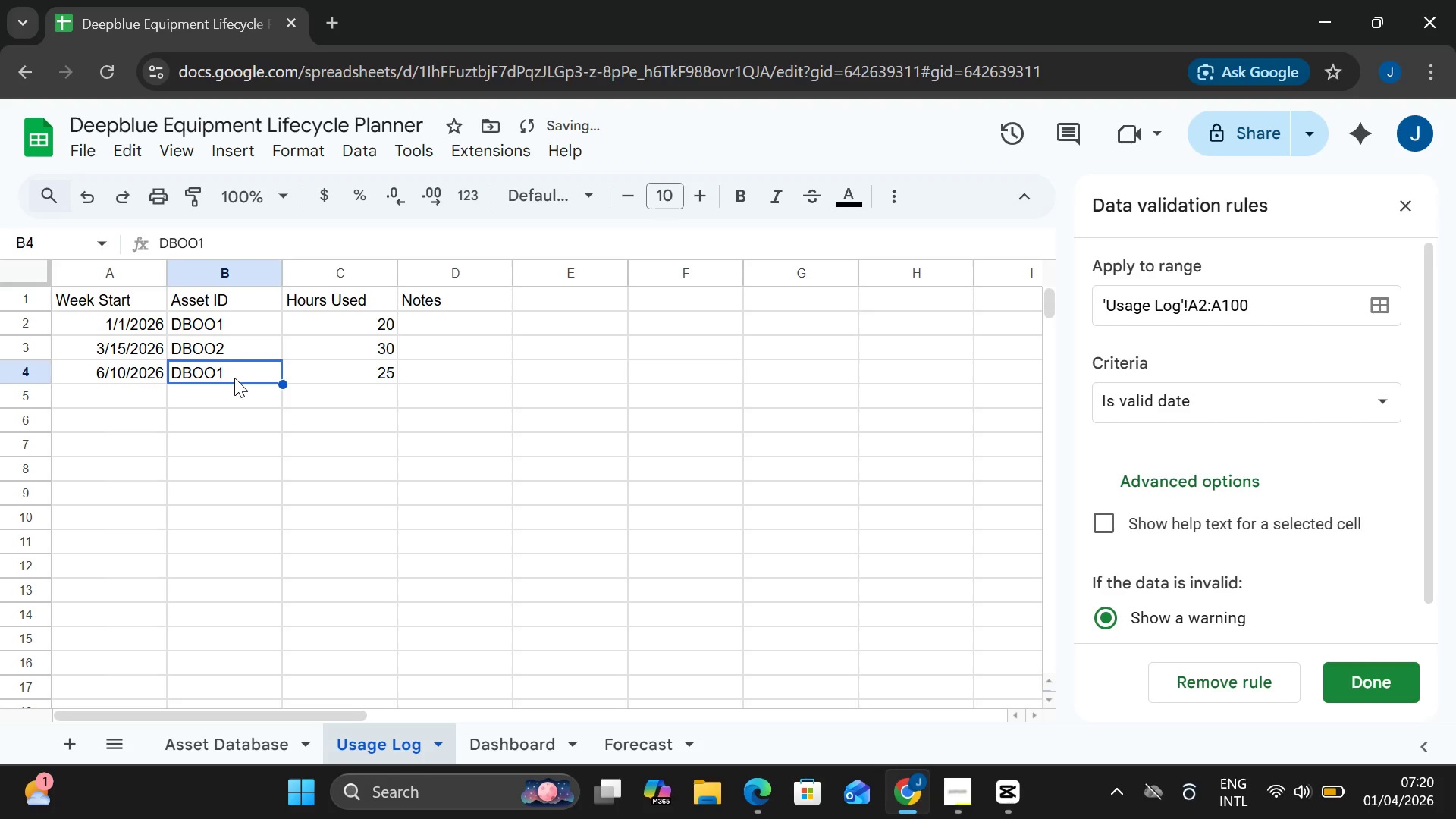 
double_click([234, 378])
 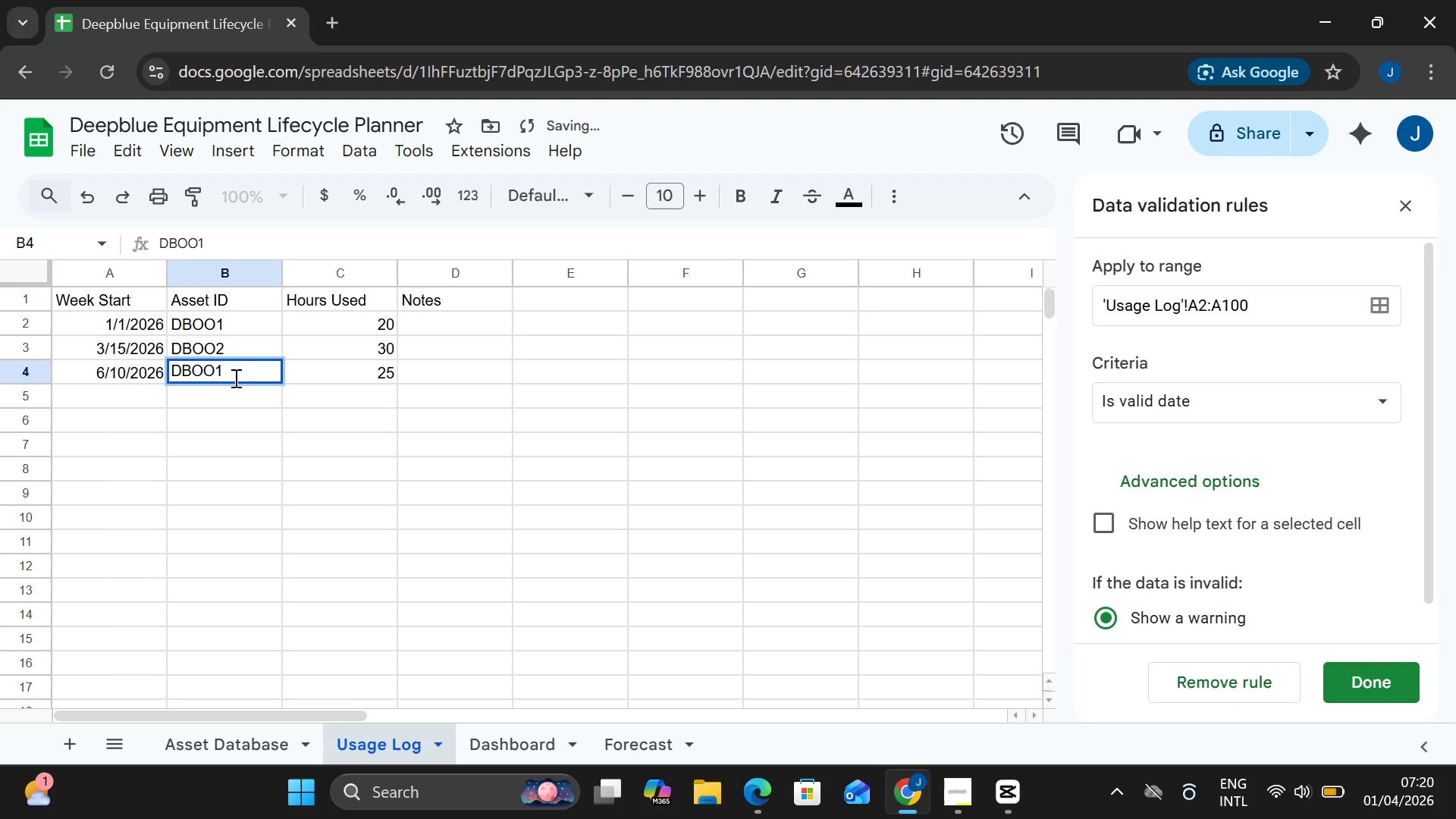 
key(Backspace)
 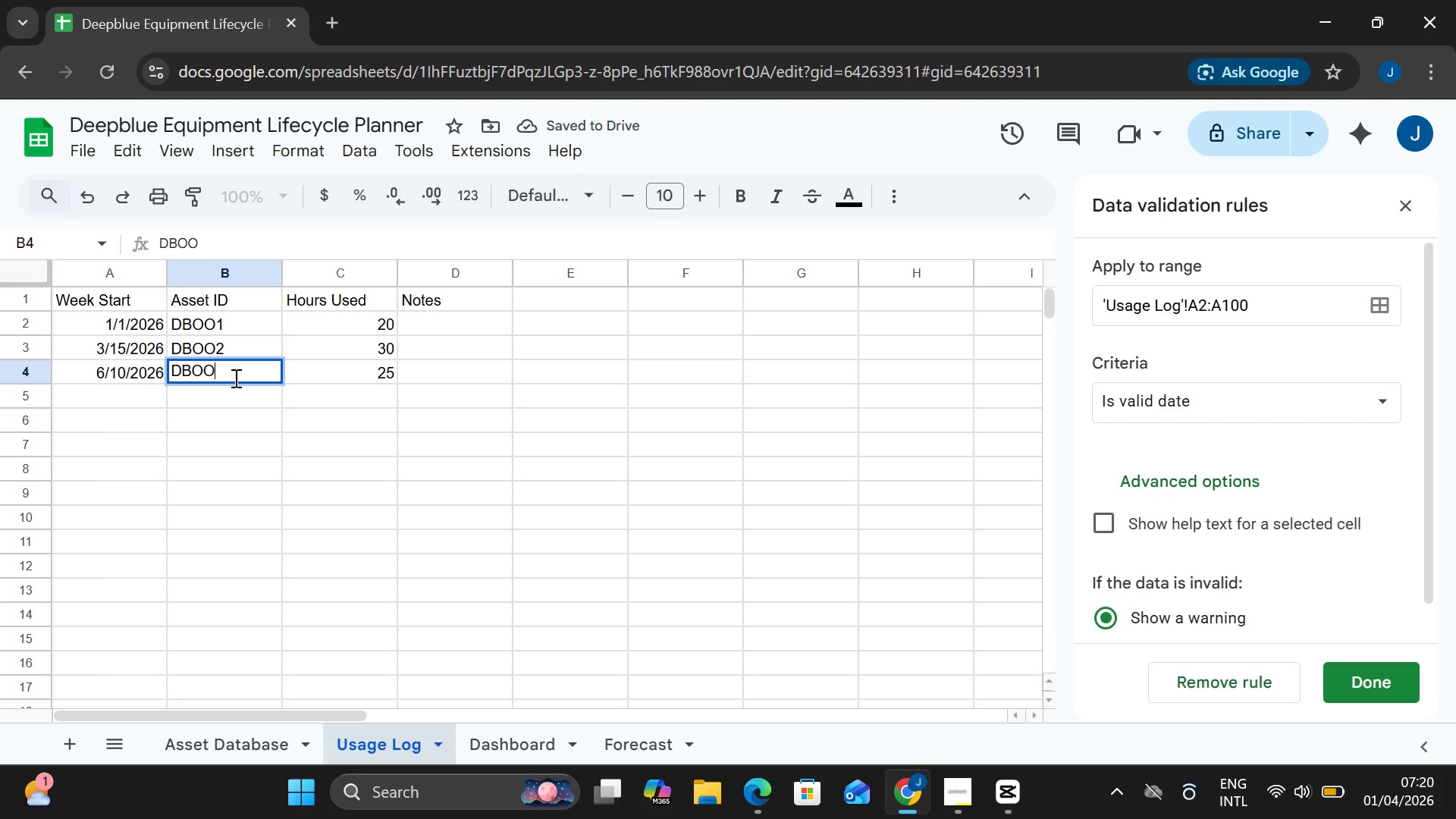 
key(3)
 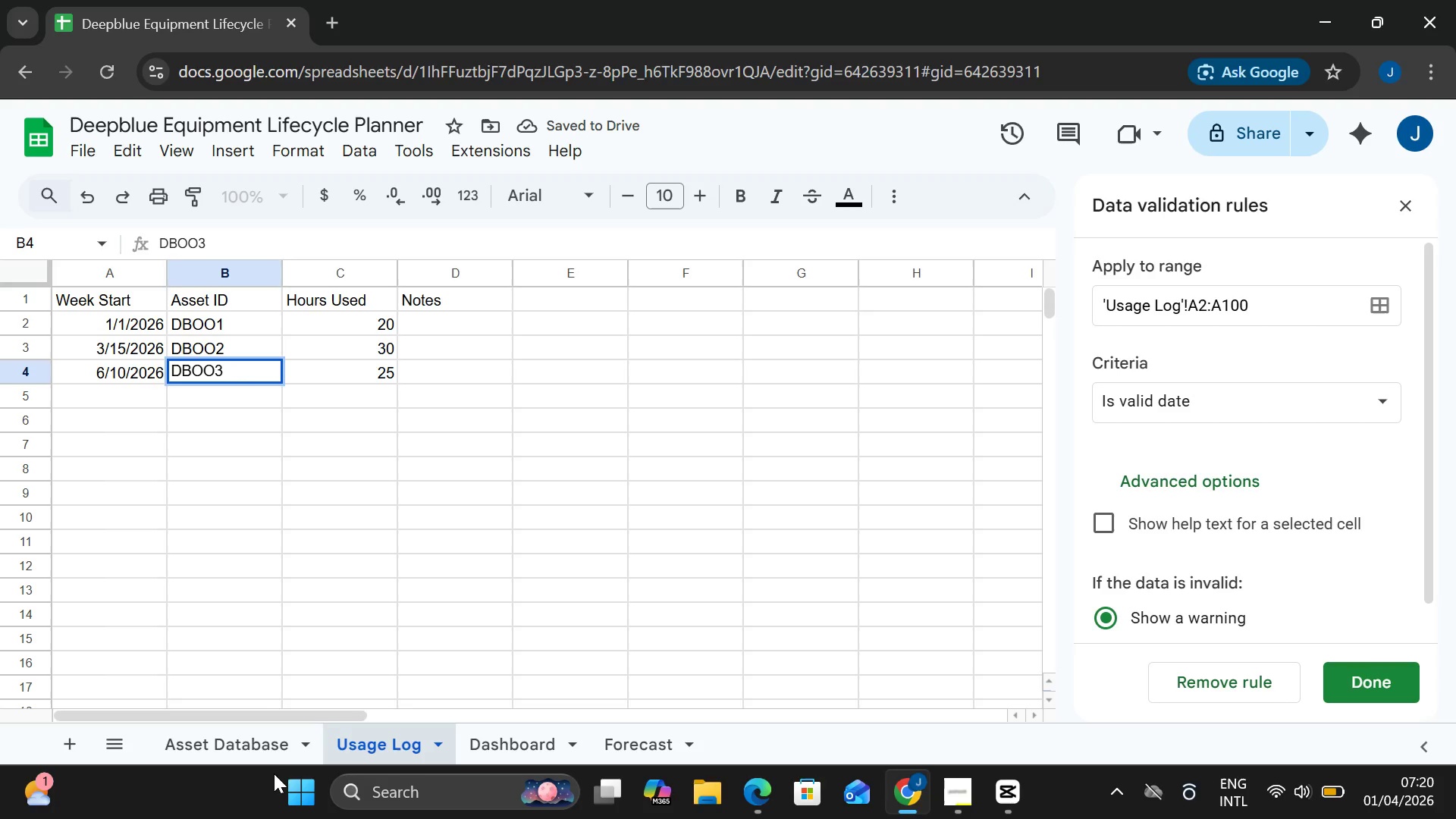 
left_click([263, 748])
 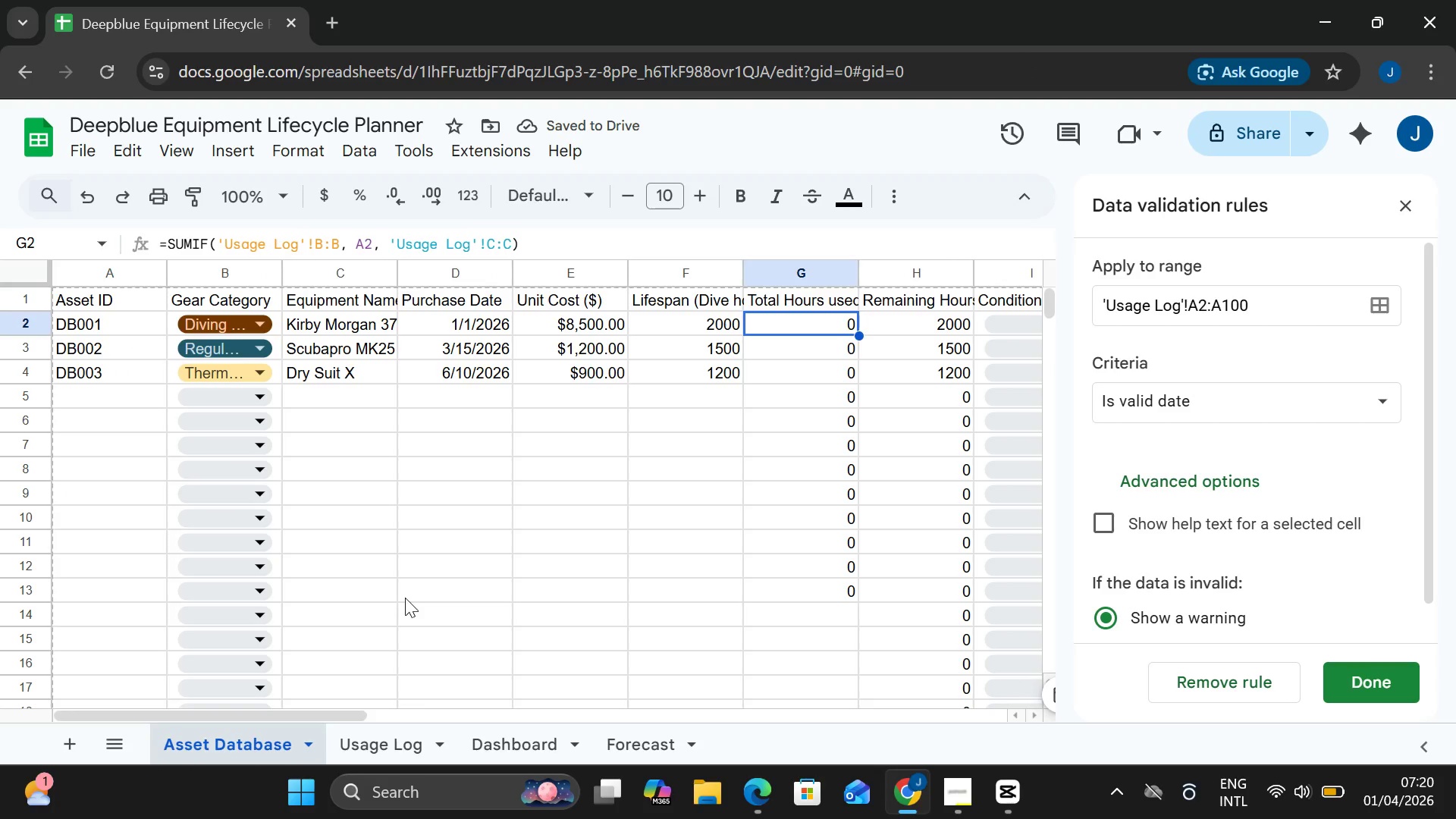 
left_click([397, 744])
 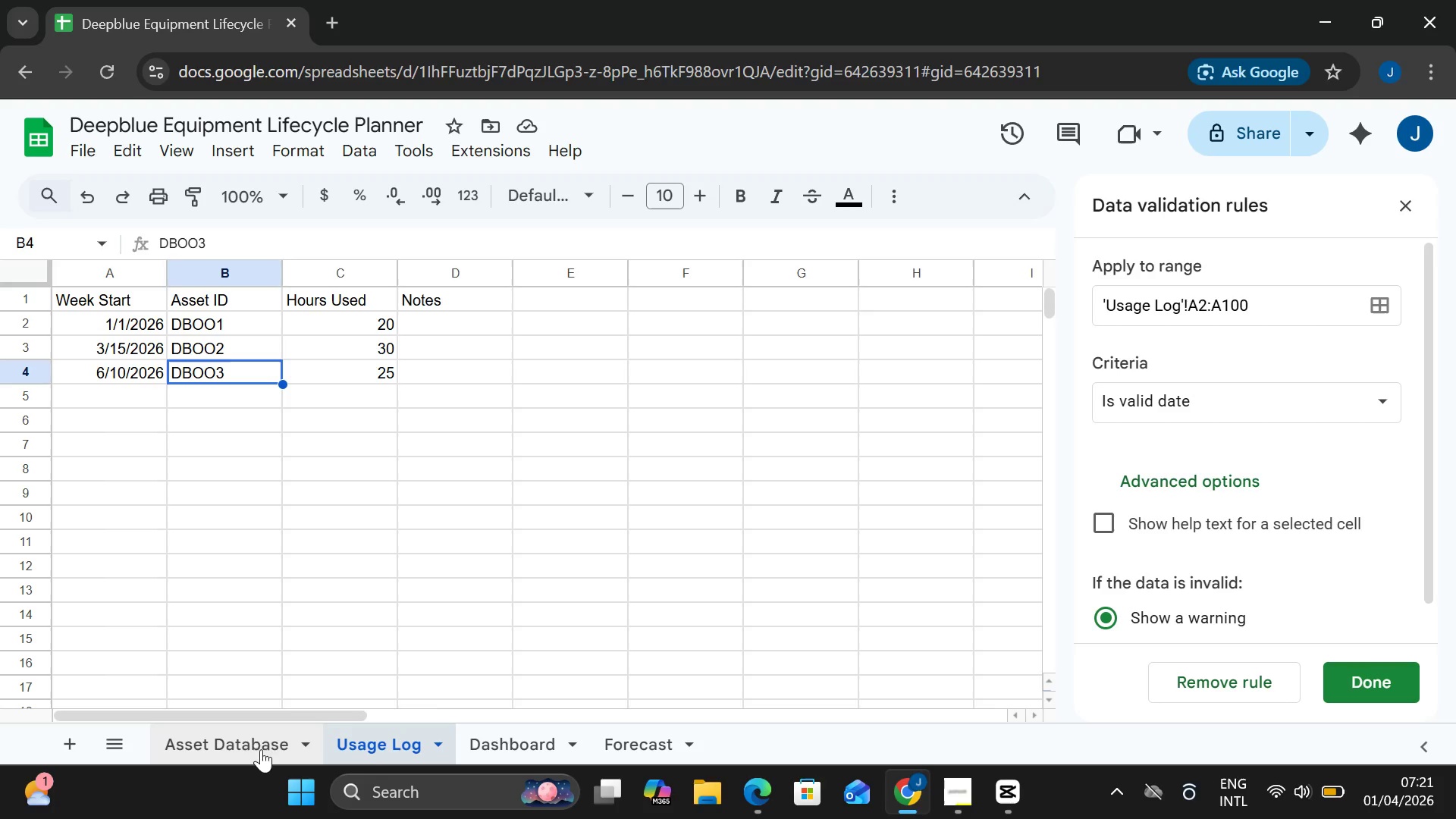 
left_click([258, 725])
 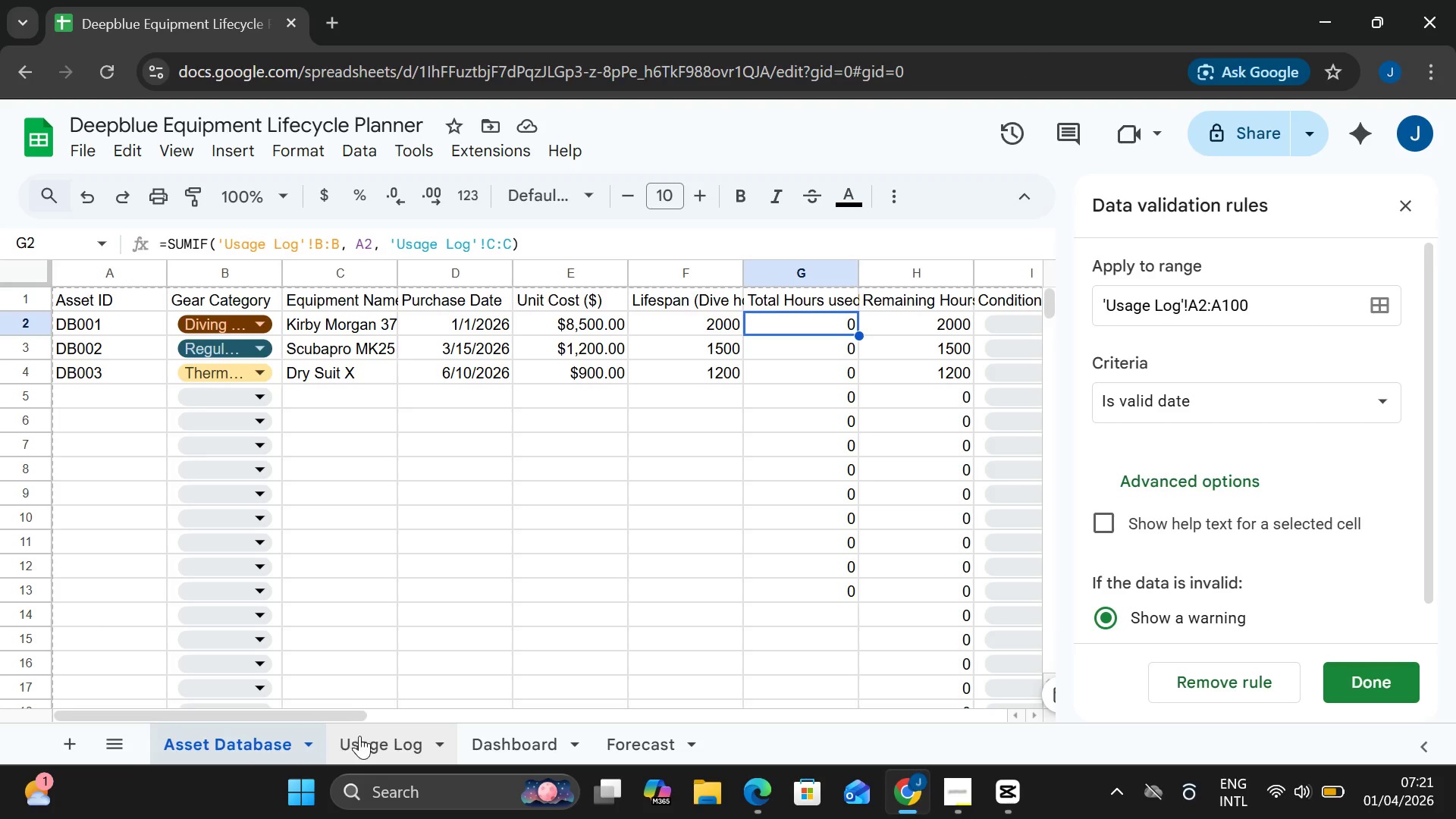 
left_click([369, 736])
 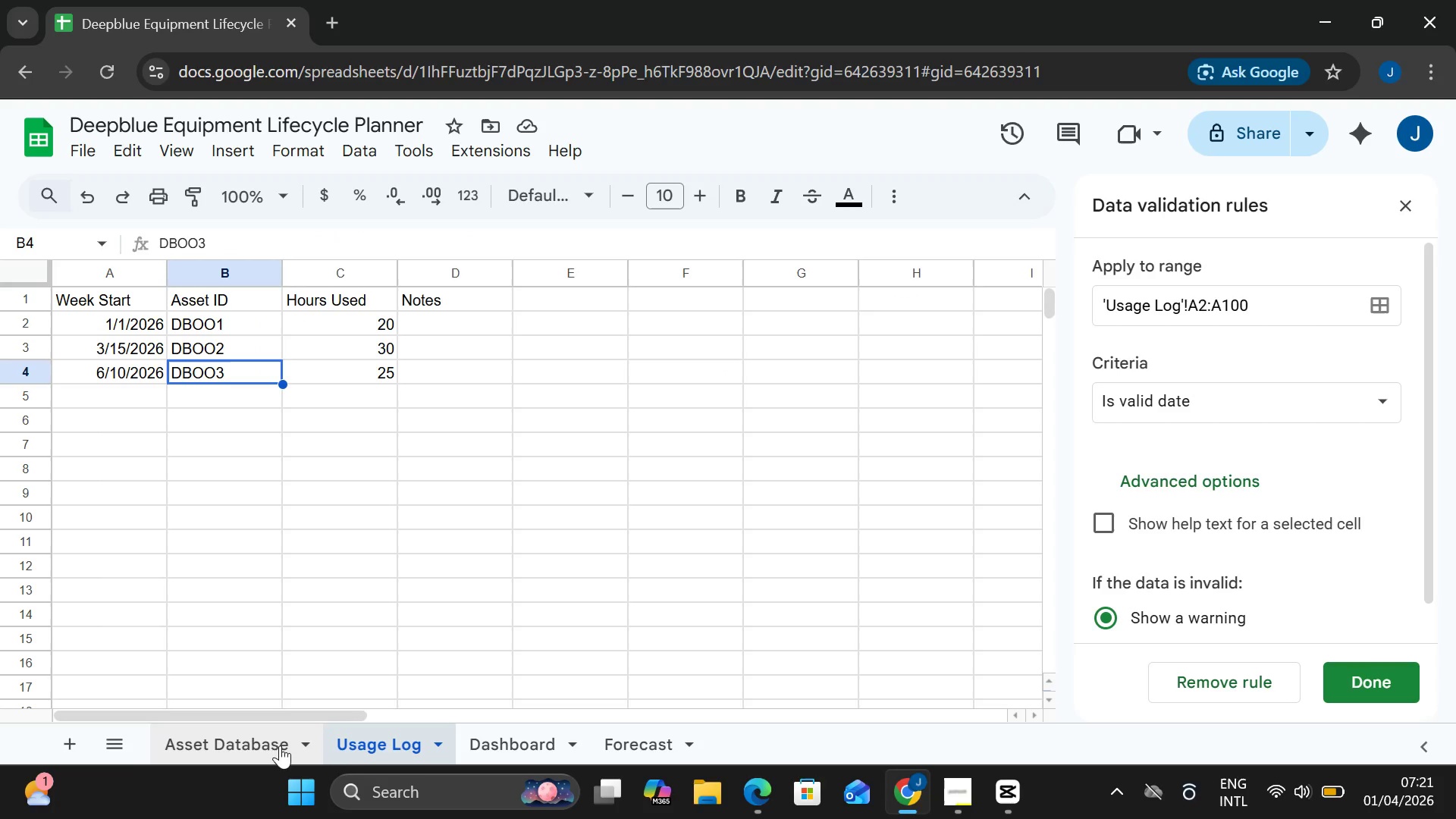 
left_click([260, 752])
 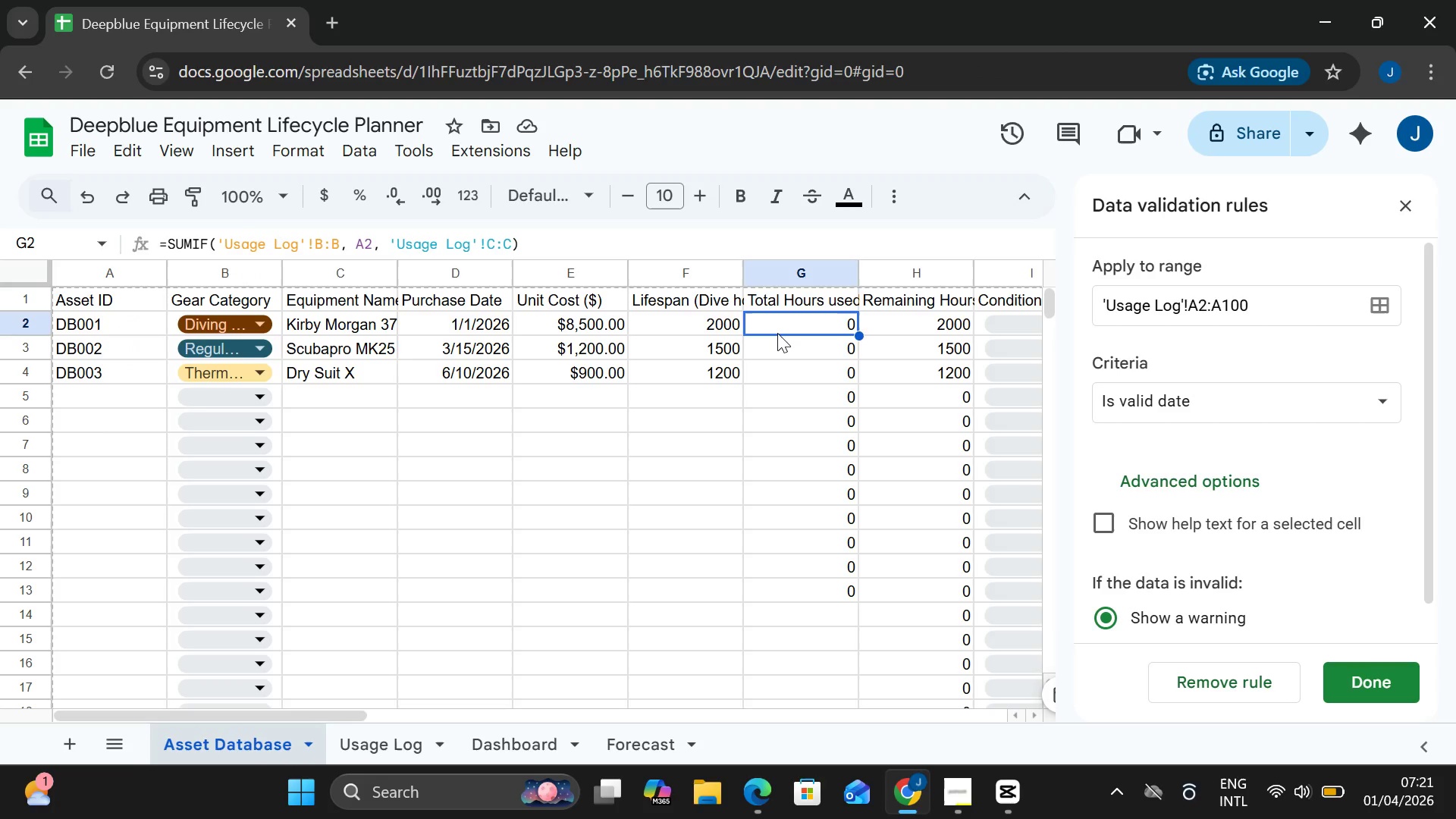 
double_click([777, 332])
 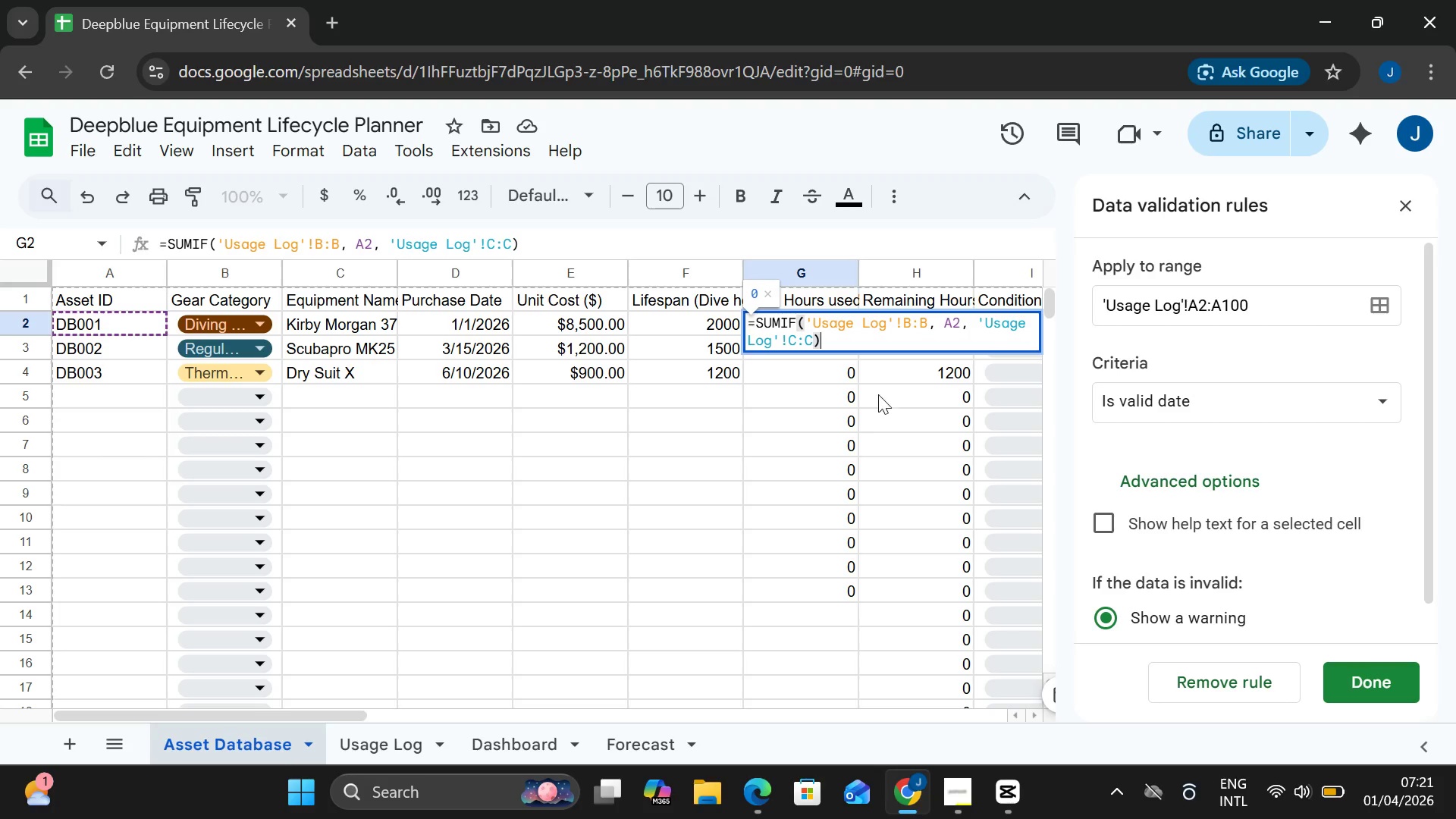 
wait(26.36)
 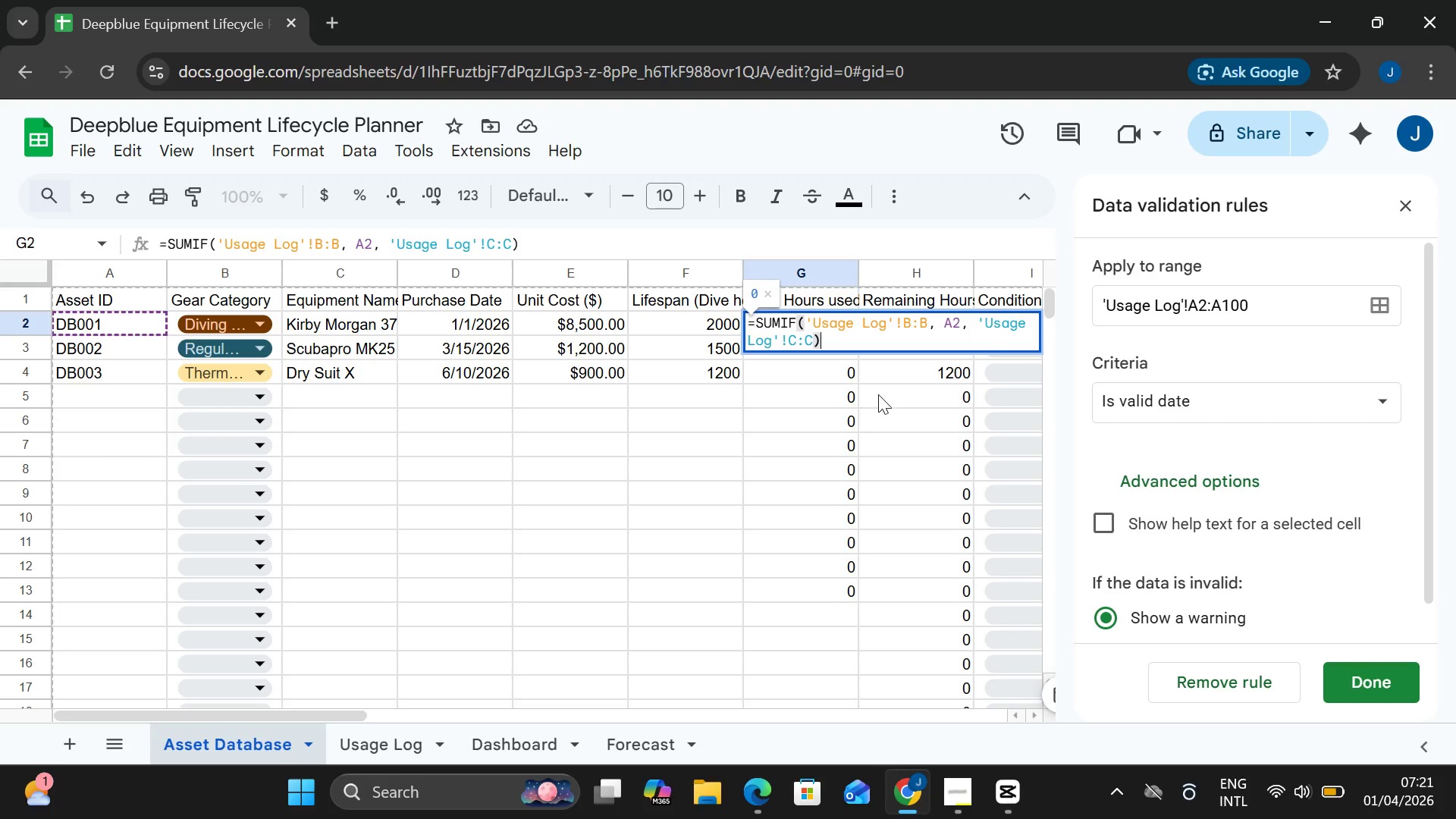 
left_click([411, 736])
 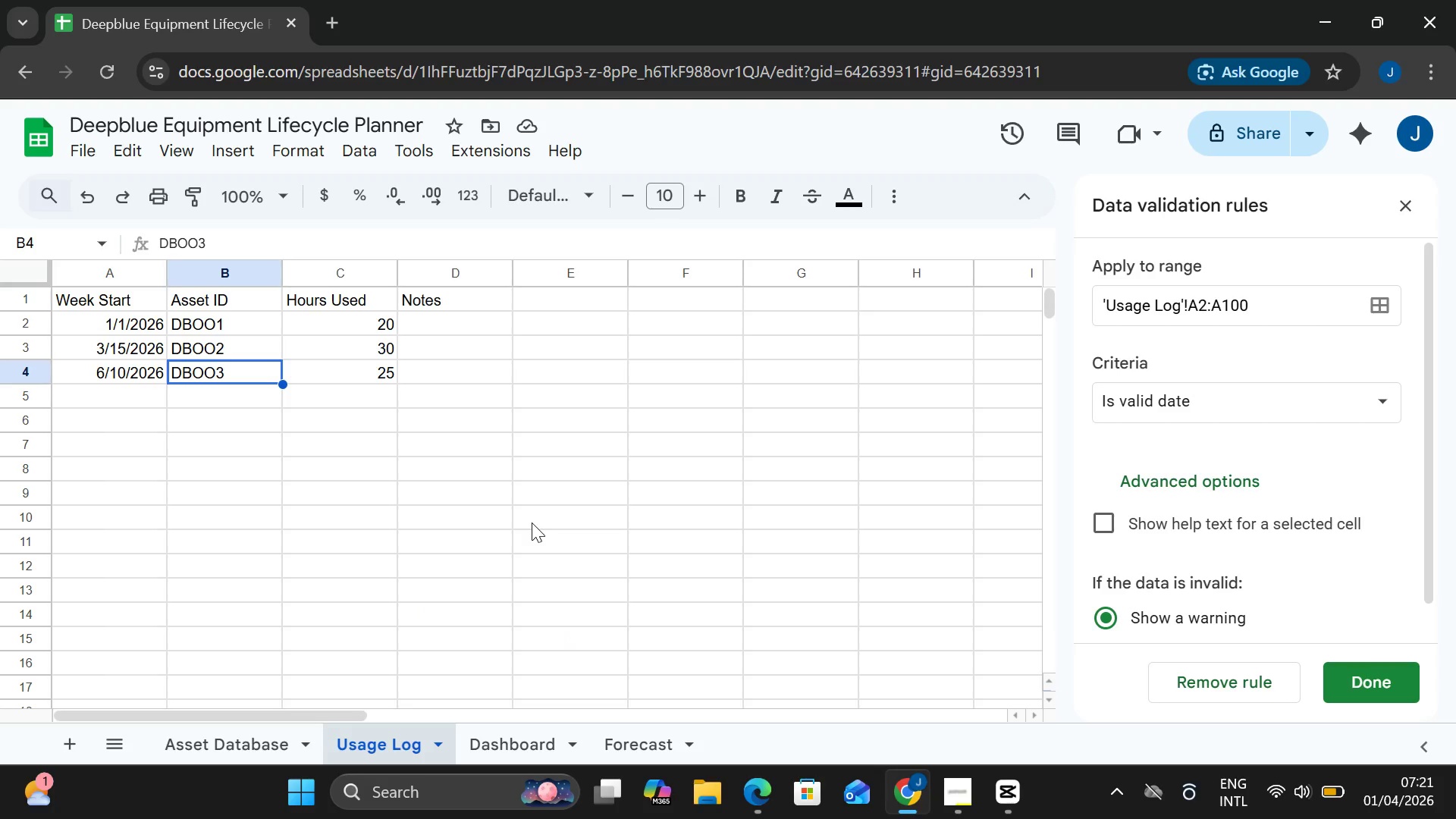 
wait(20.83)
 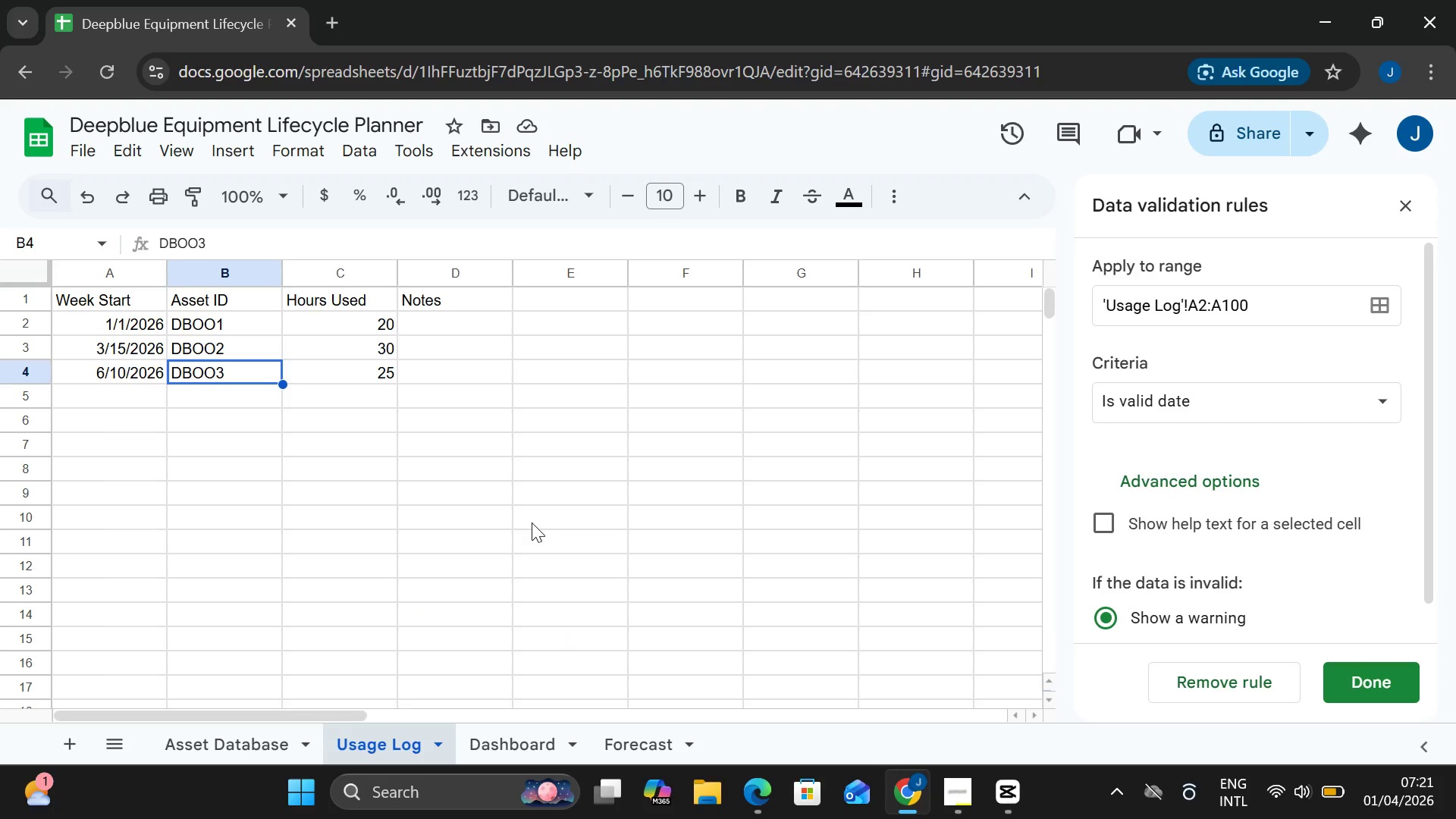 
left_click([267, 741])
 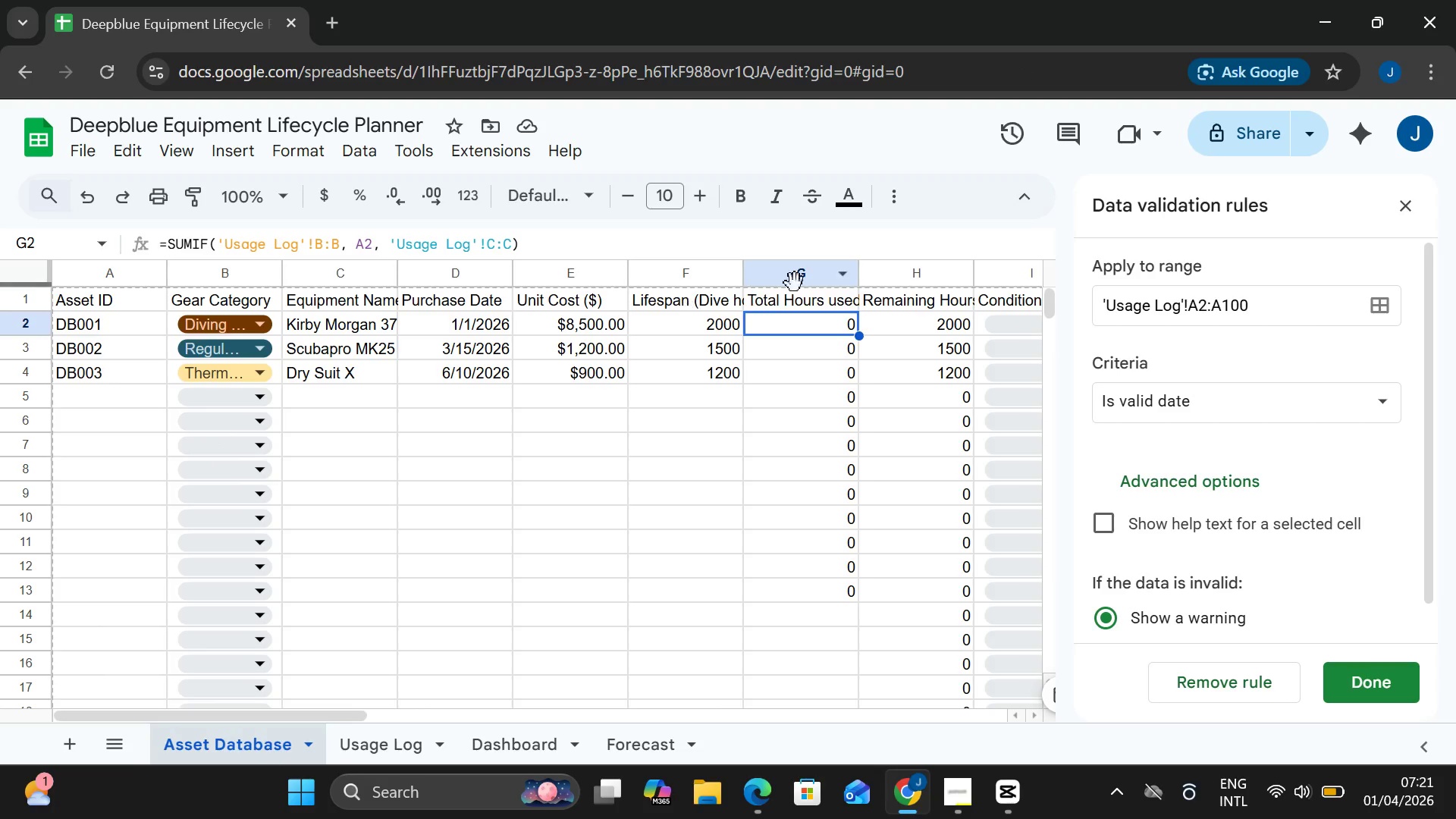 
wait(5.33)
 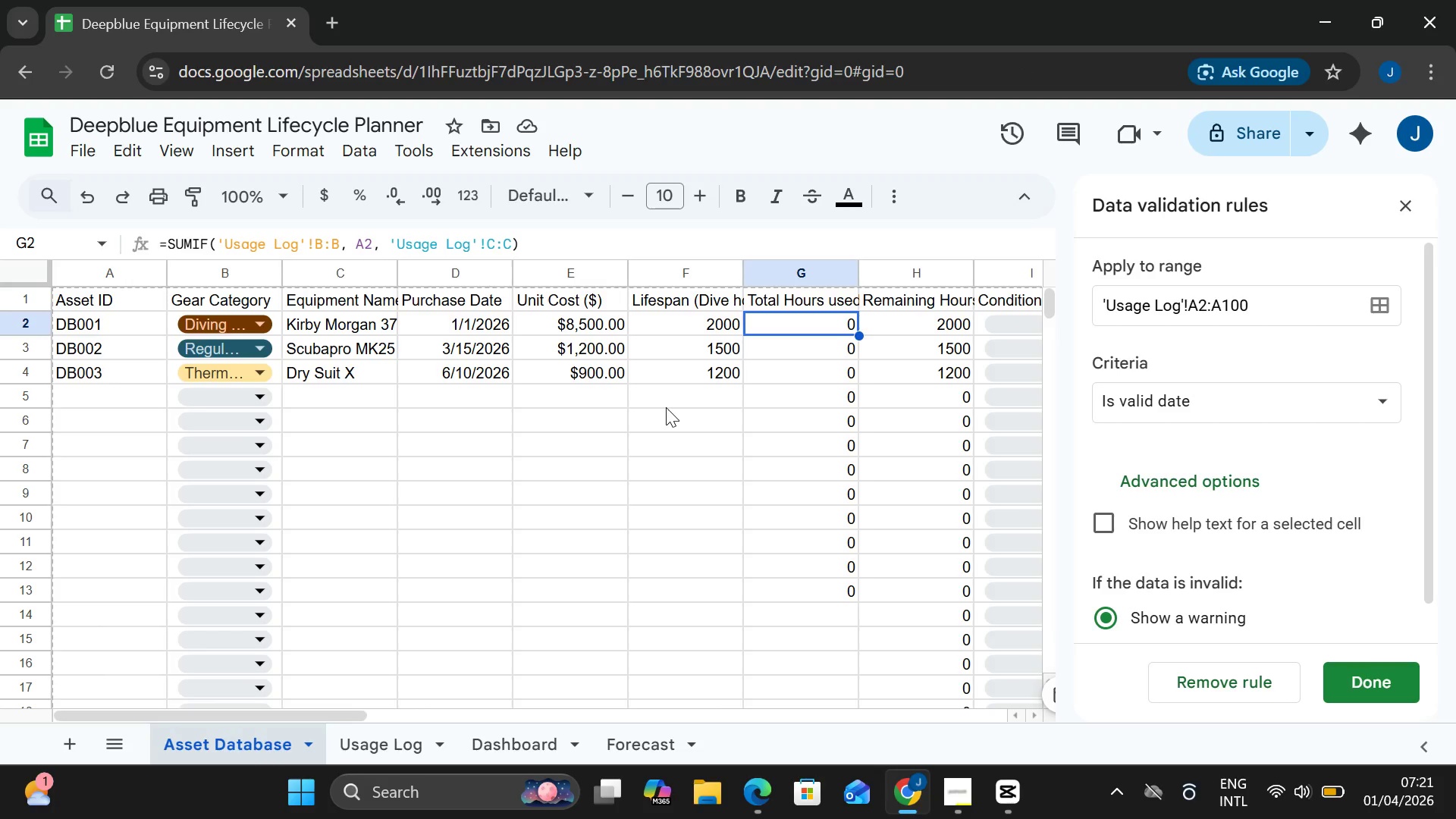 
double_click([803, 322])
 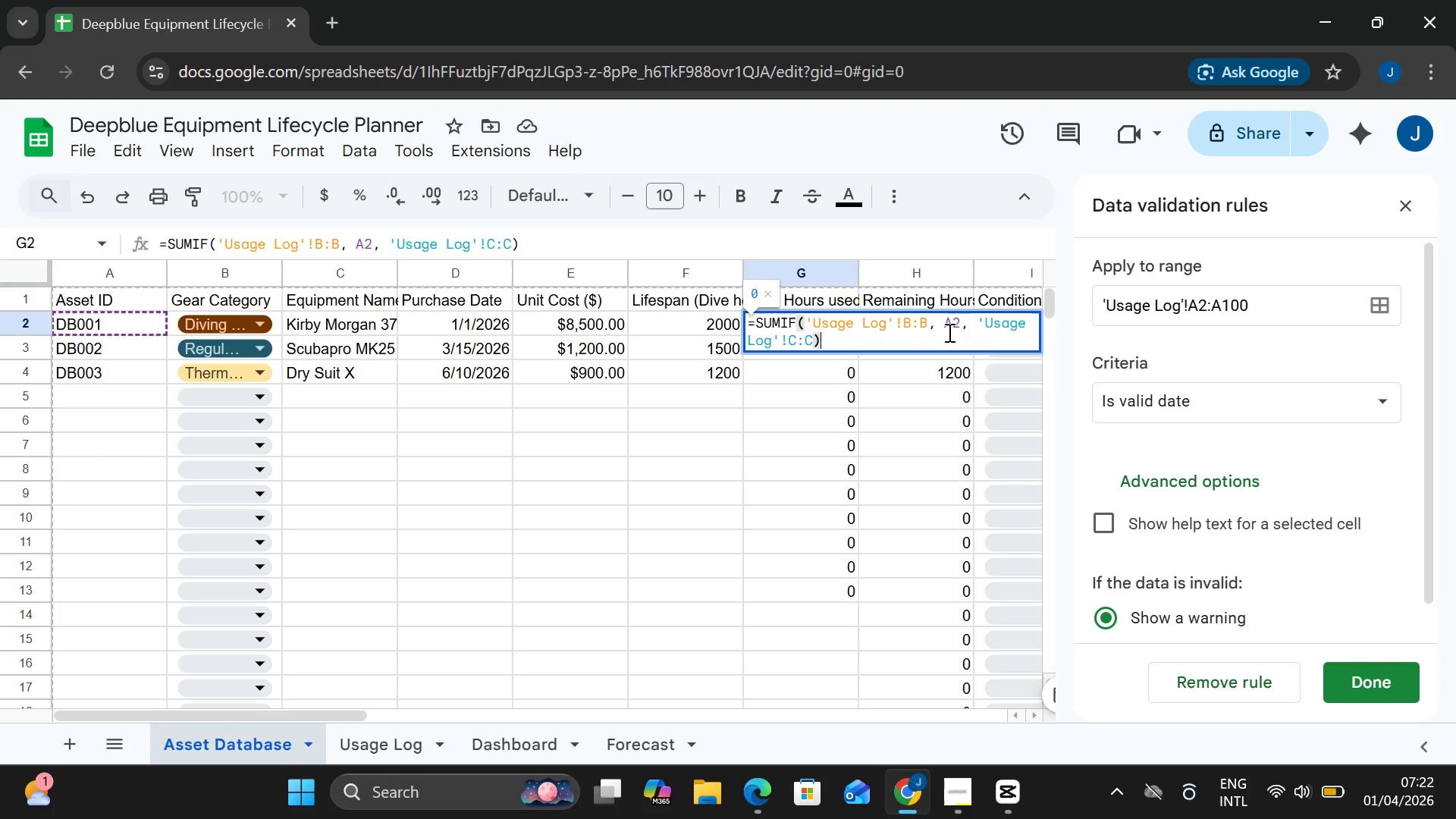 
wait(11.73)
 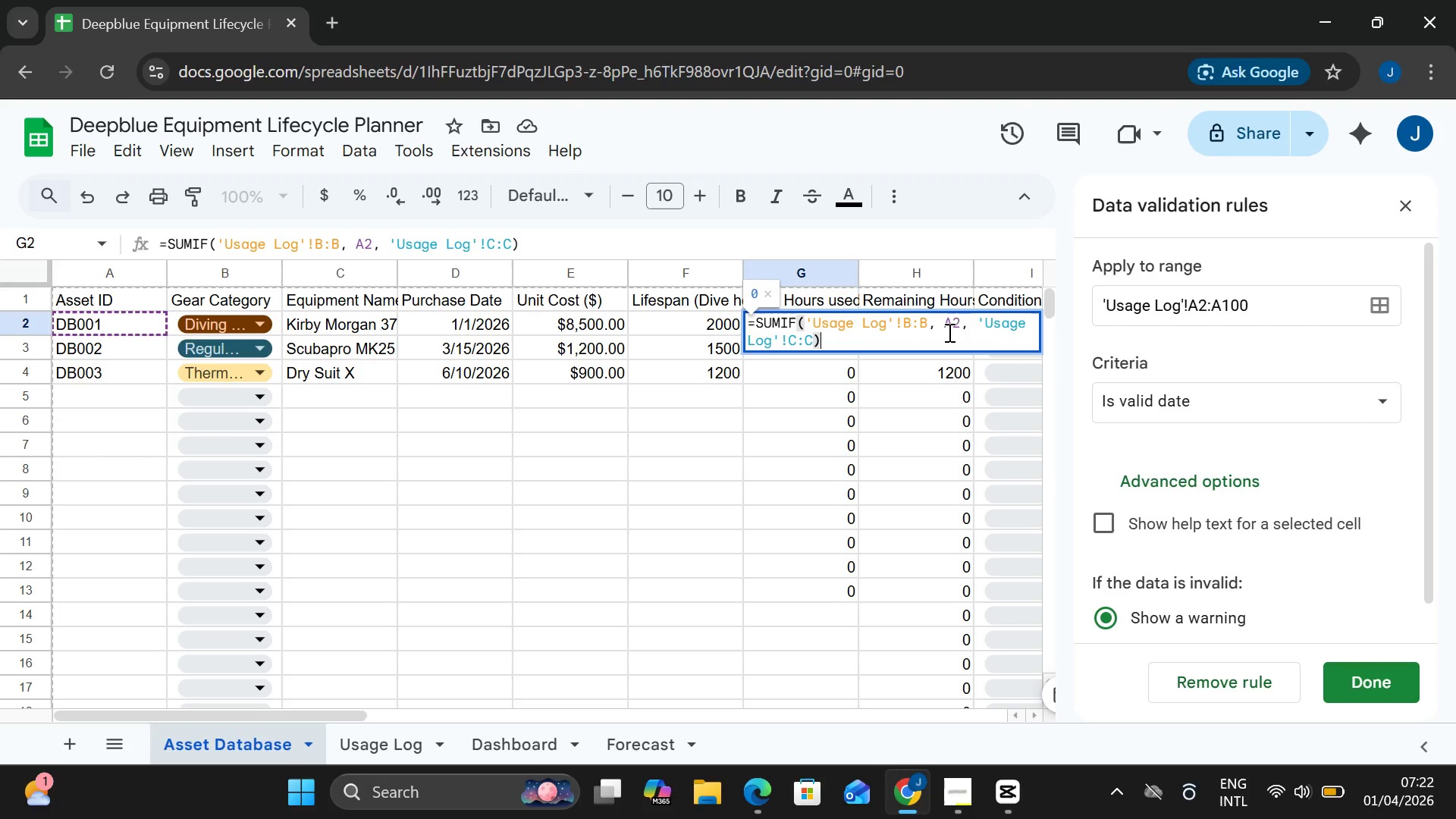 
left_click([372, 747])
 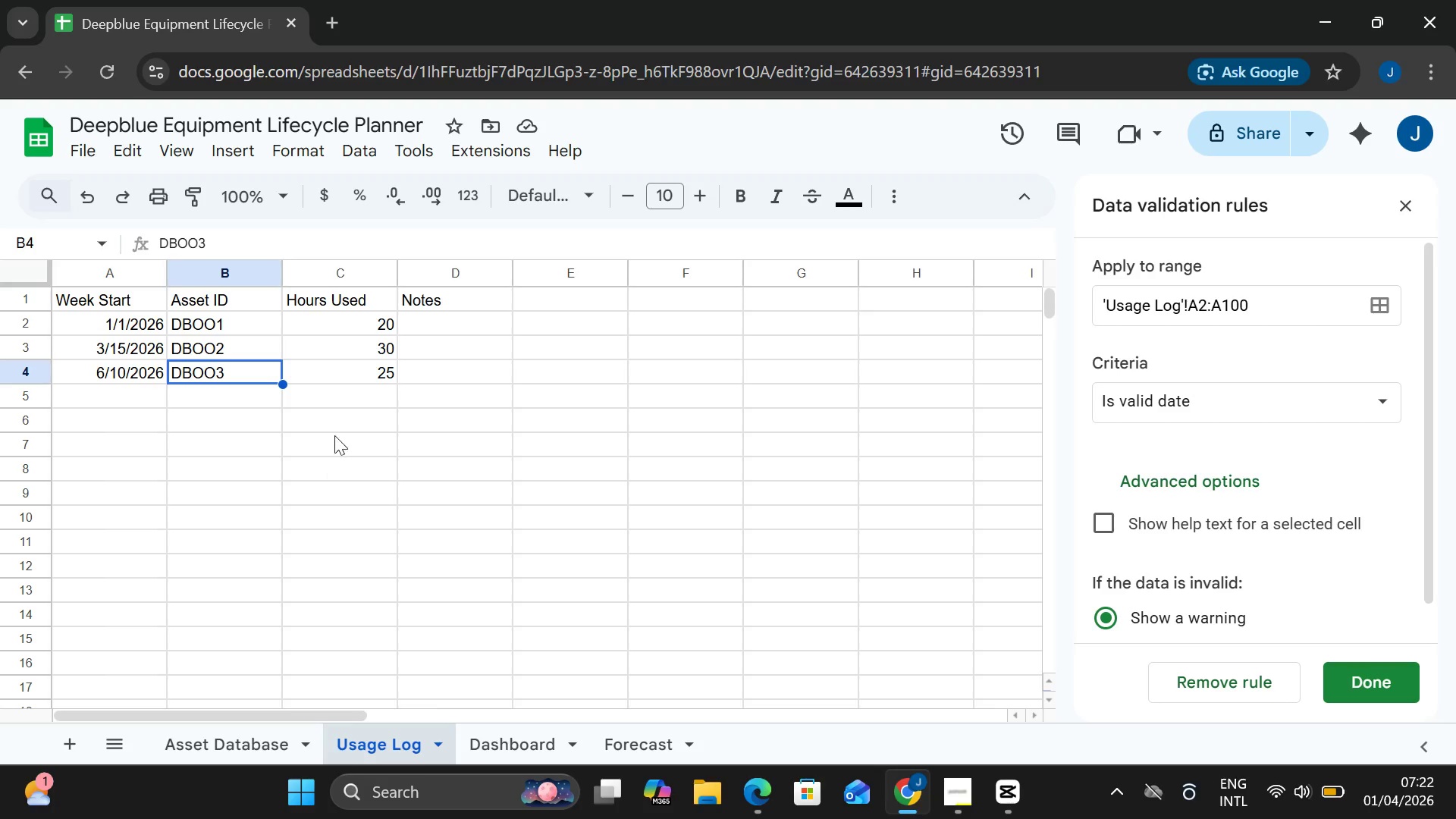 
wait(10.94)
 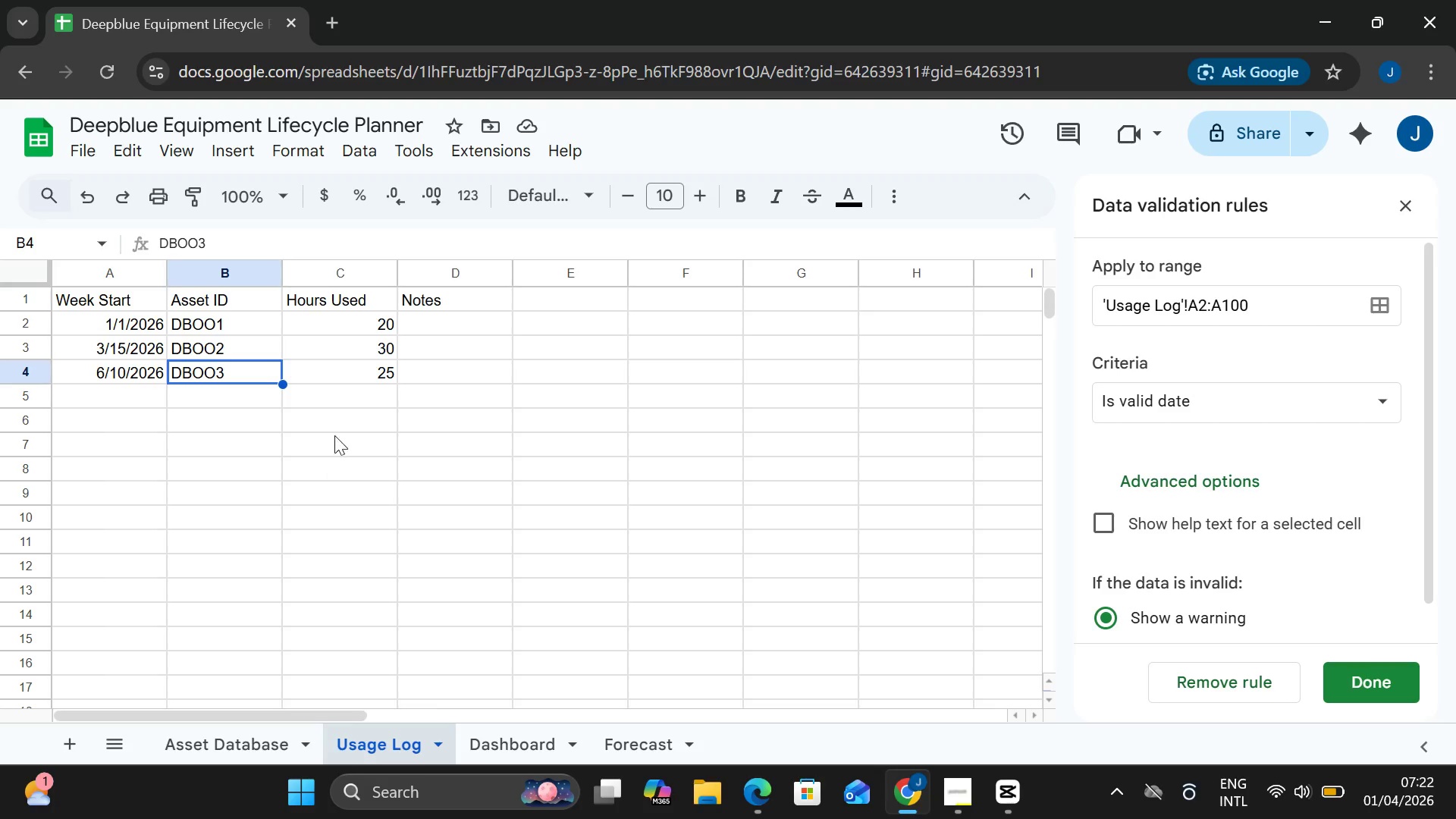 
left_click([255, 734])
 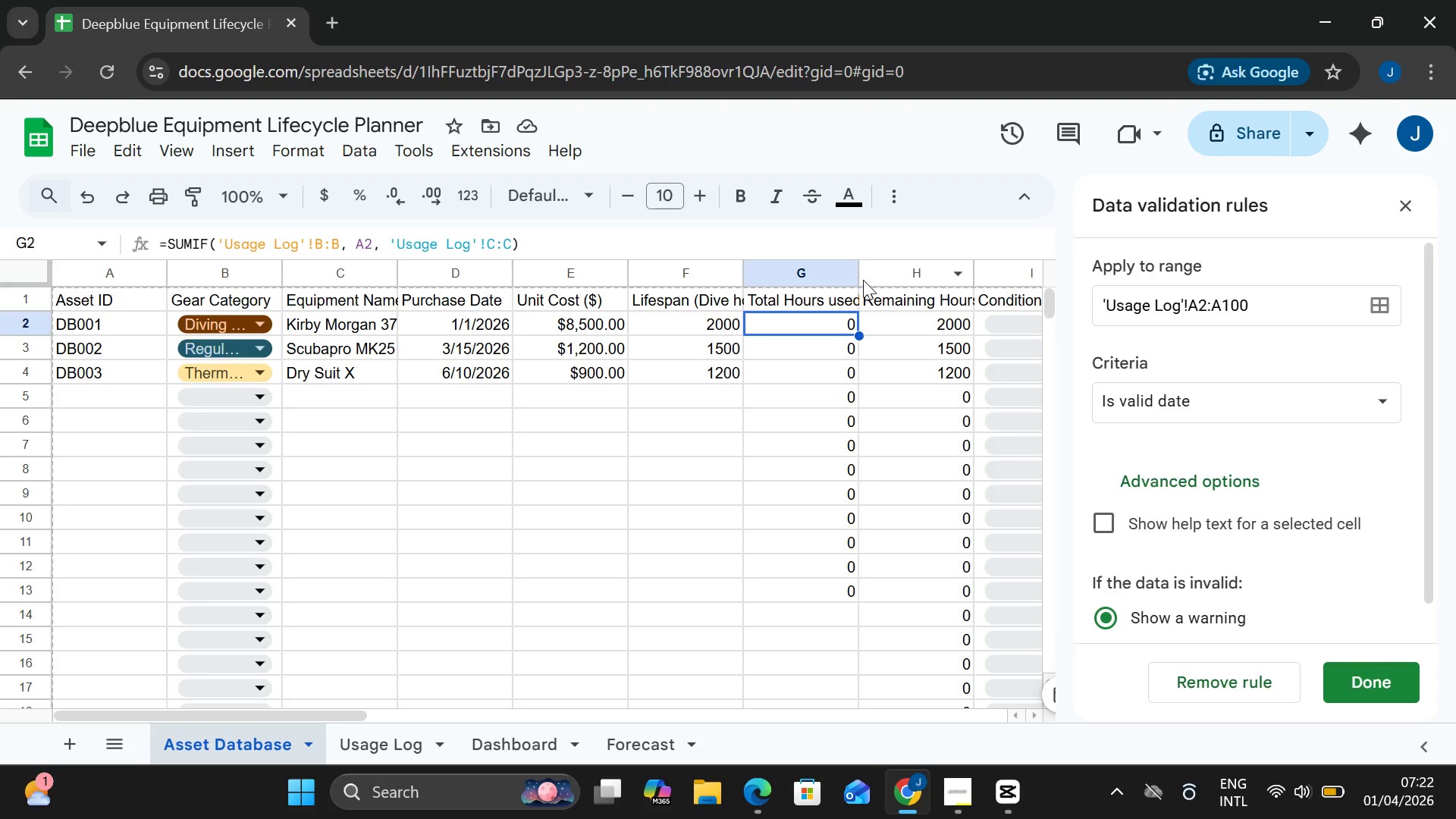 
double_click([817, 316])
 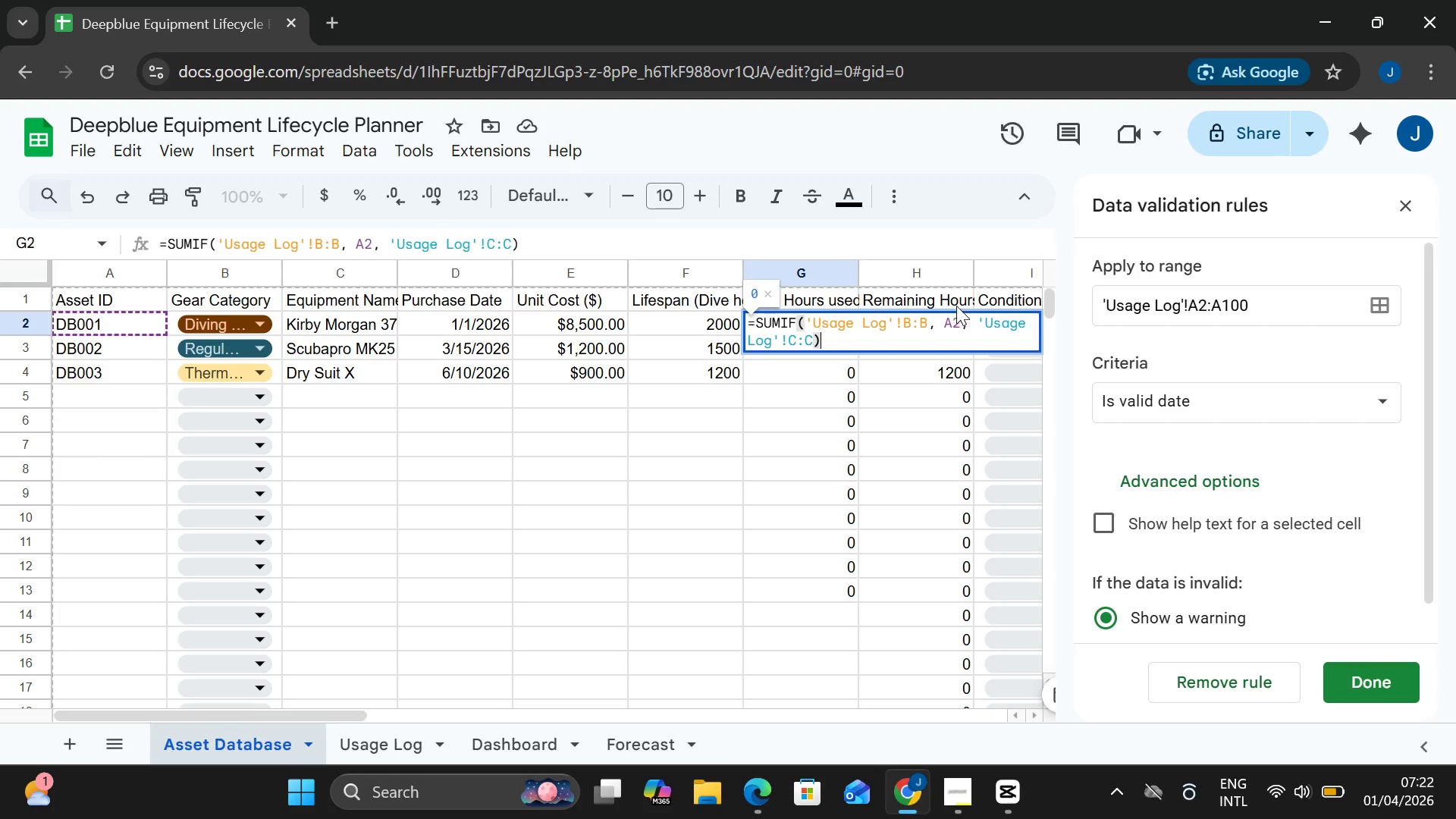 
wait(23.67)
 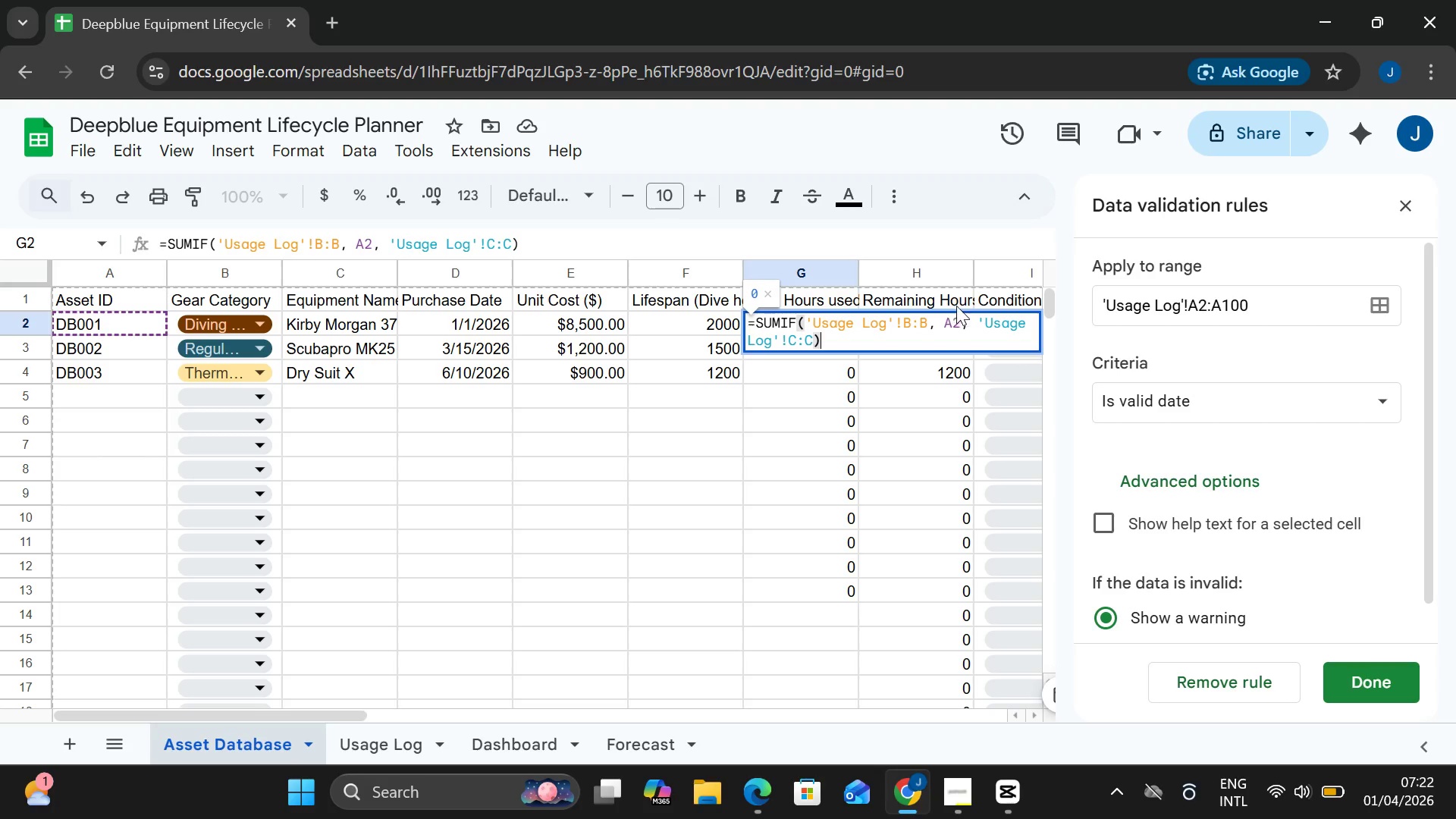 
left_click([784, 337])
 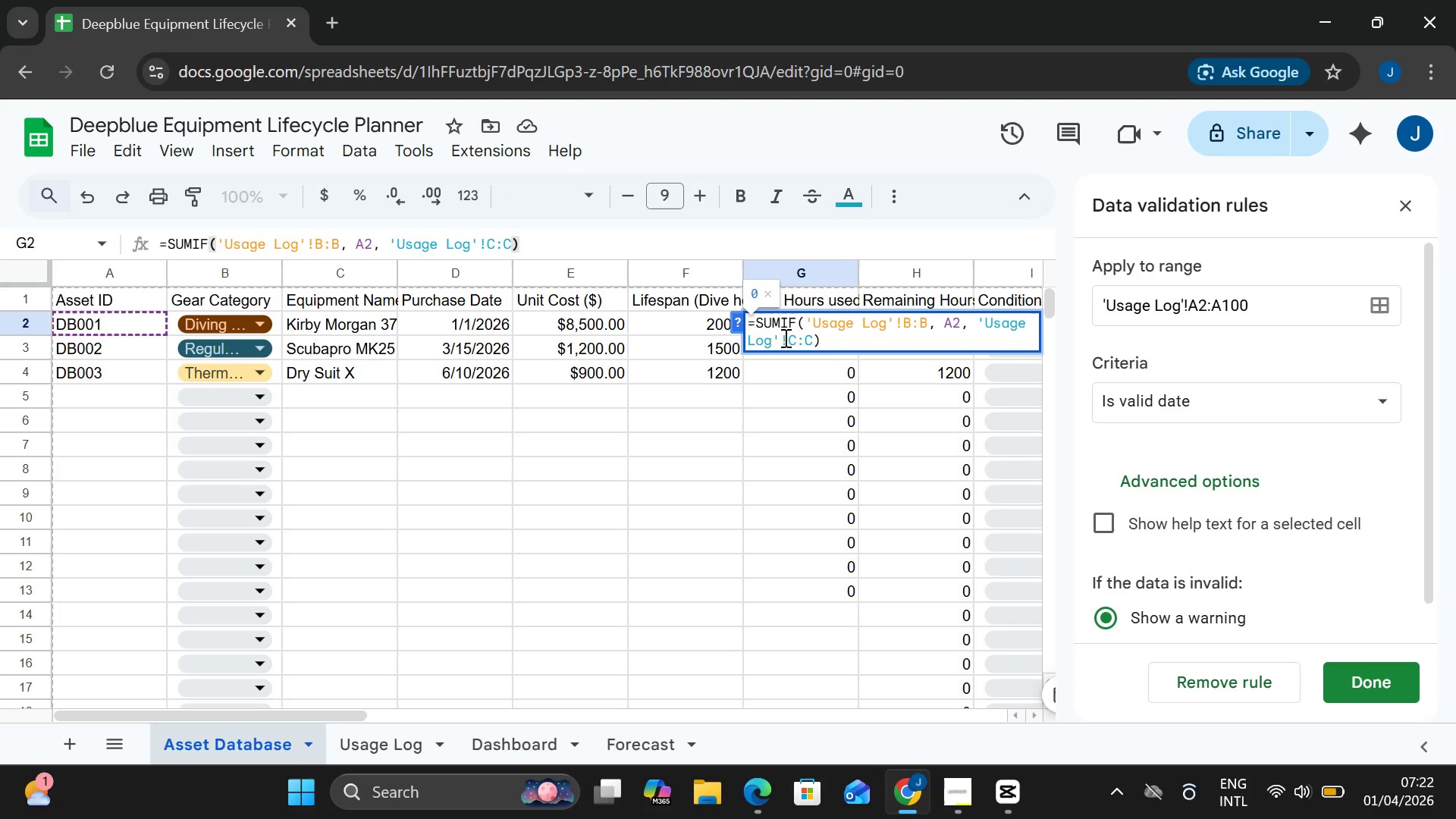 
key(Backspace)
 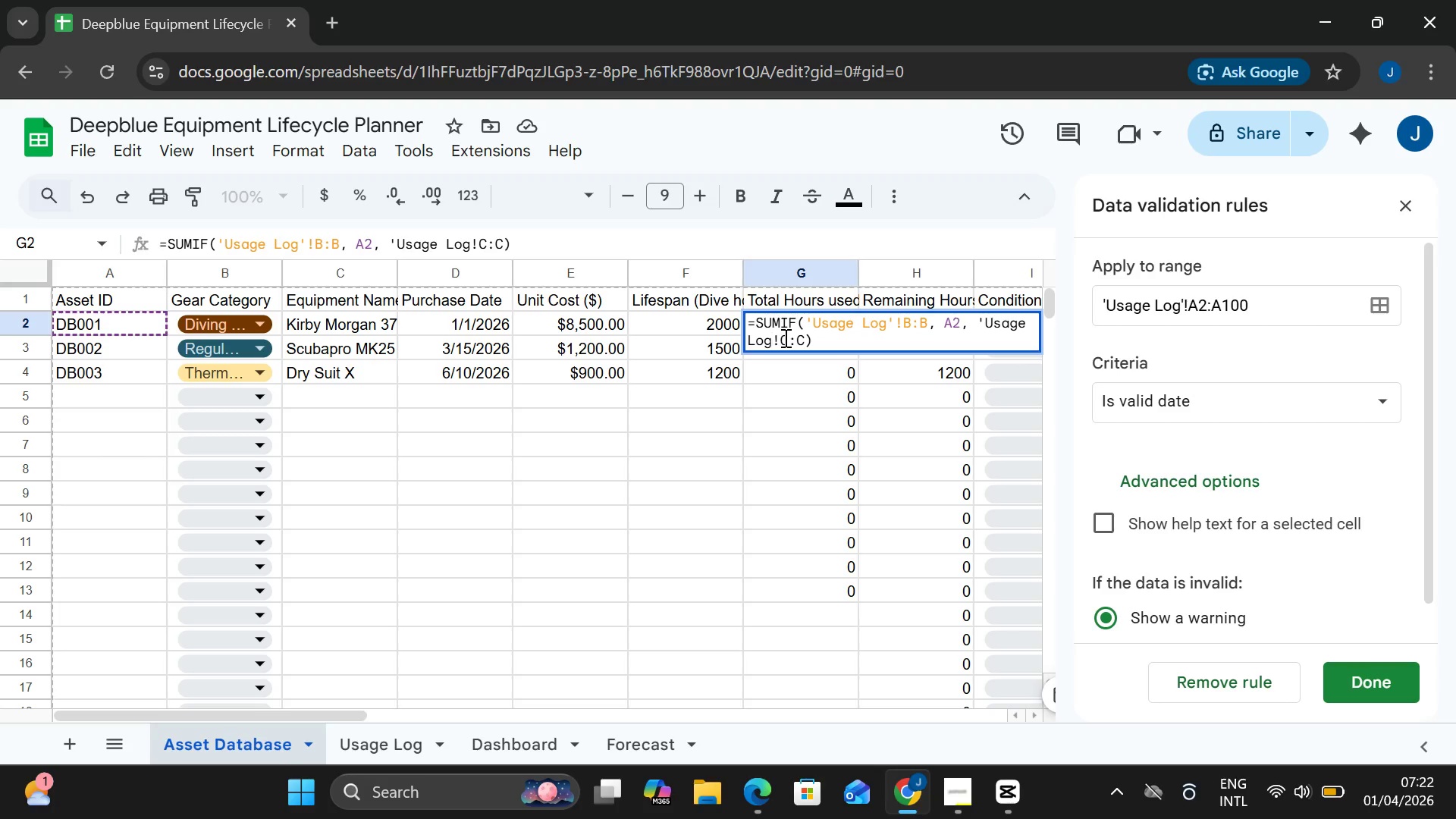 
key(Quote)
 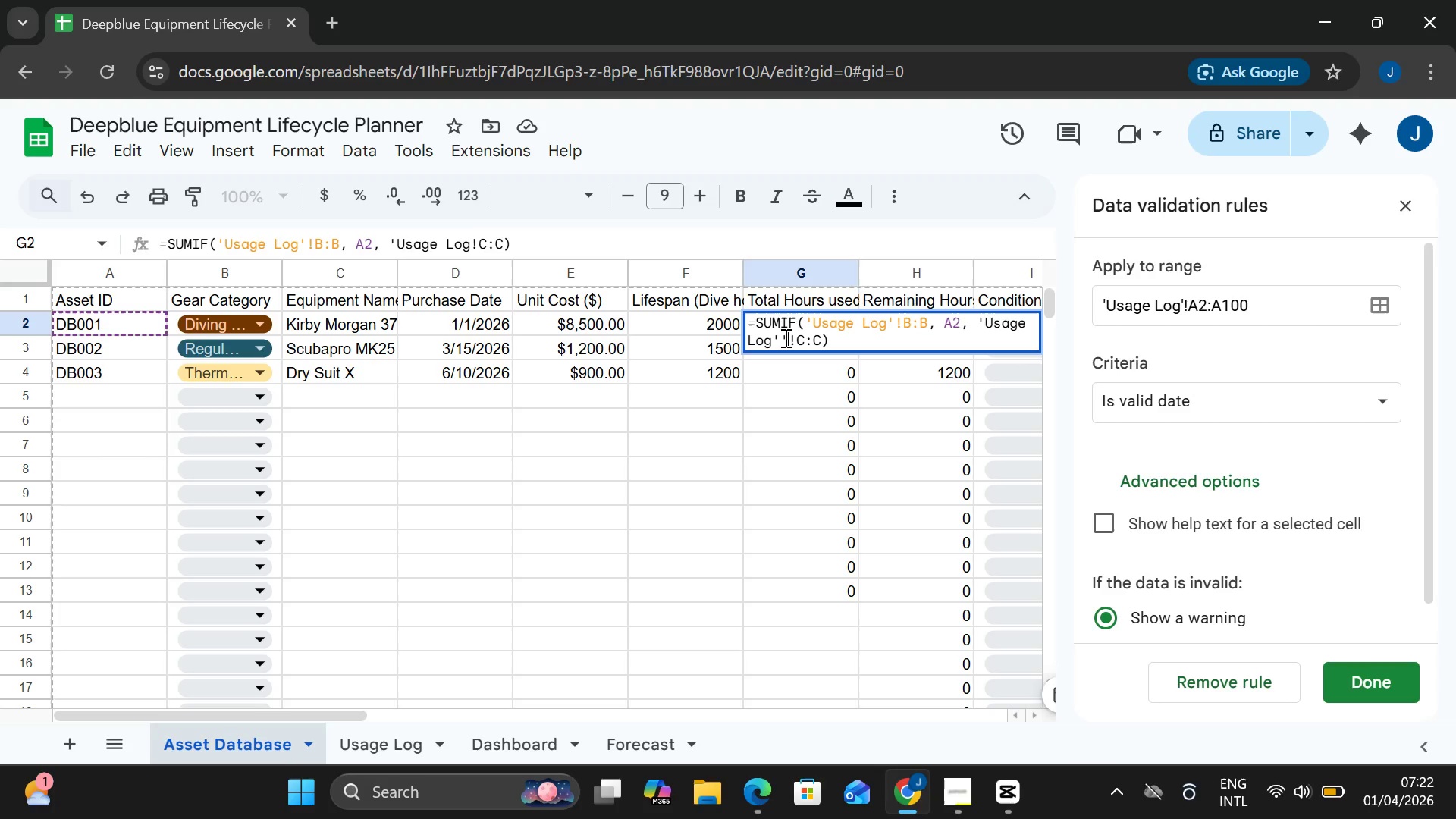 
key(Quote)
 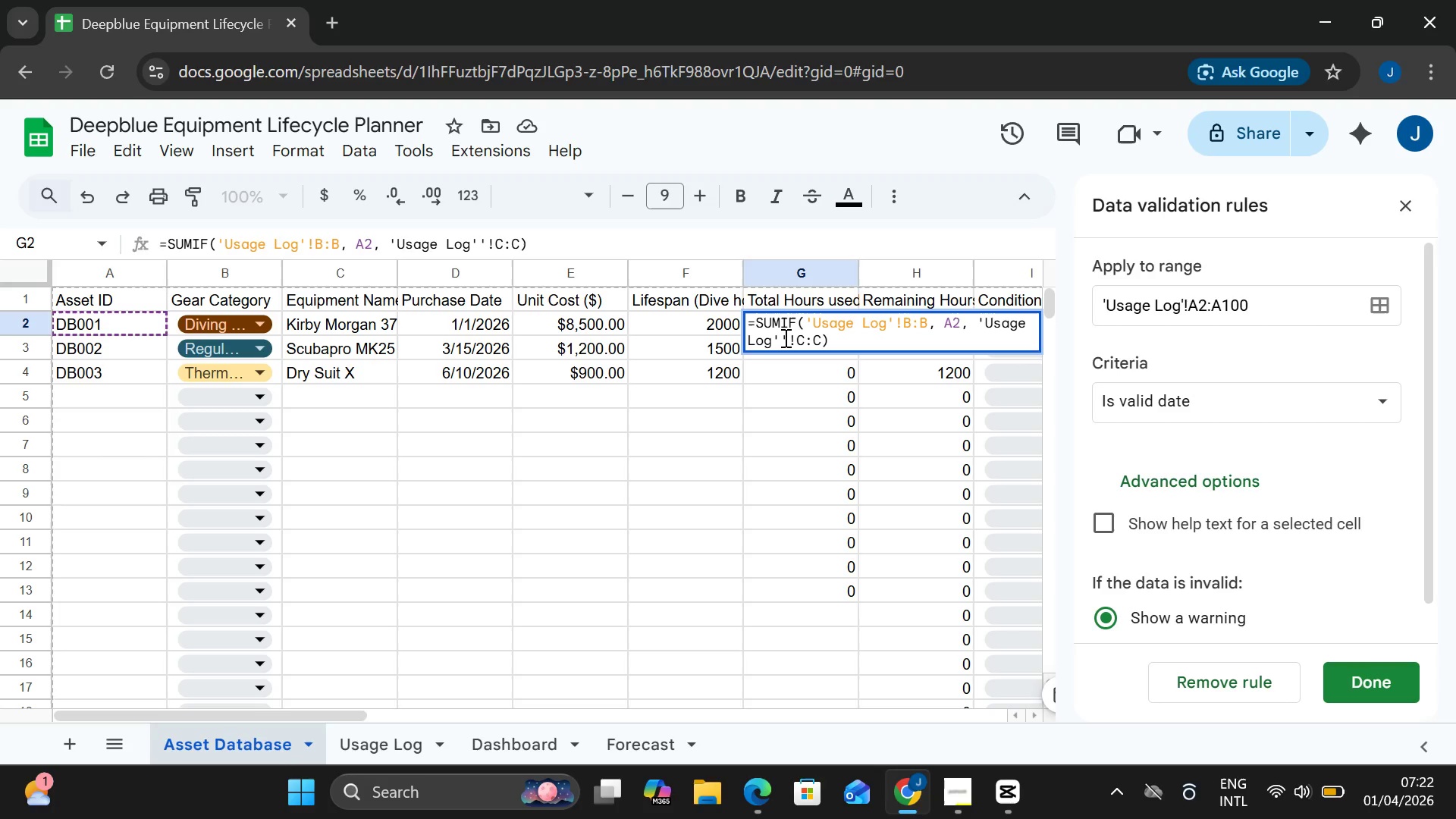 
key(Backspace)
 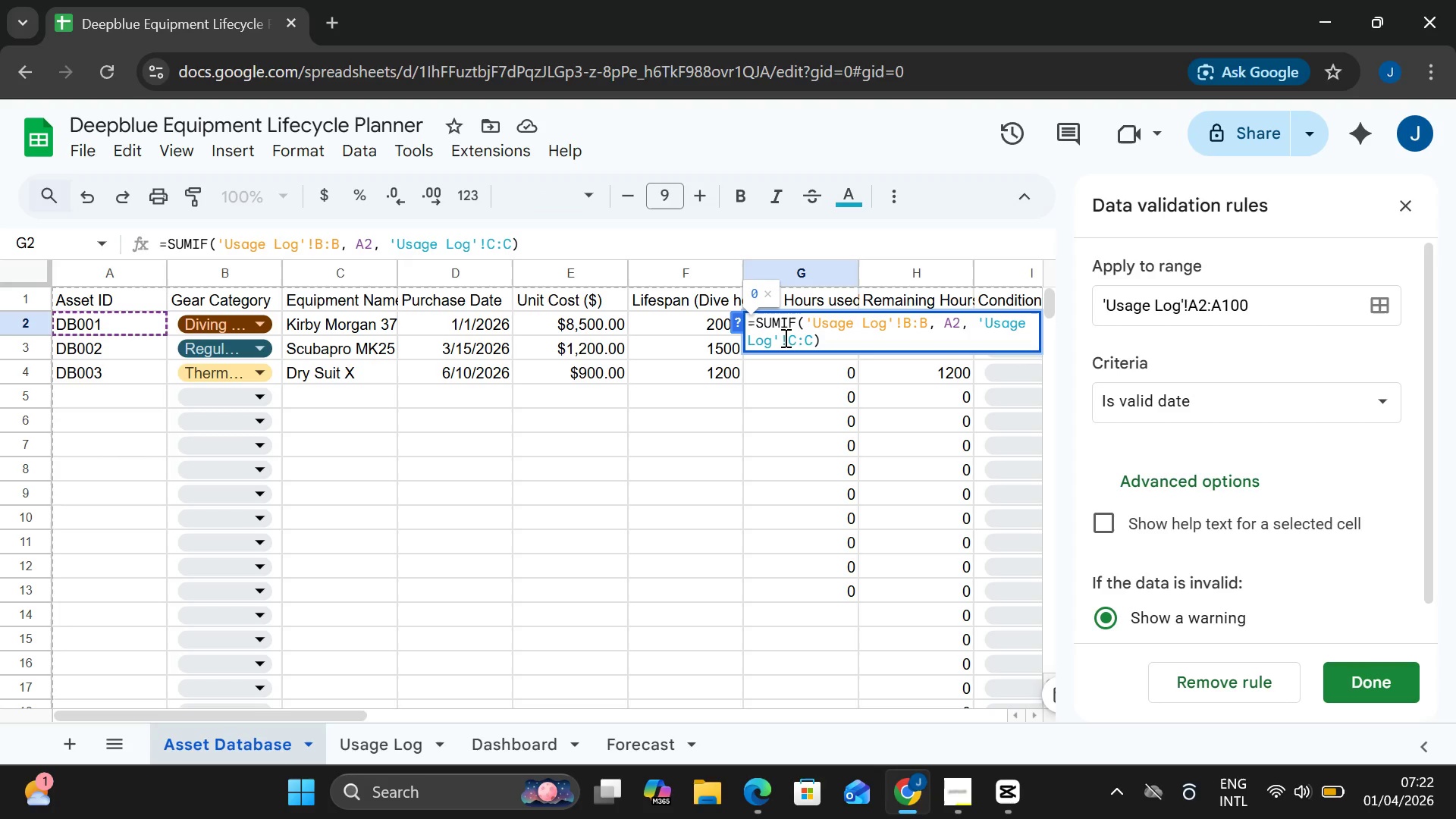 
key(Backspace)
 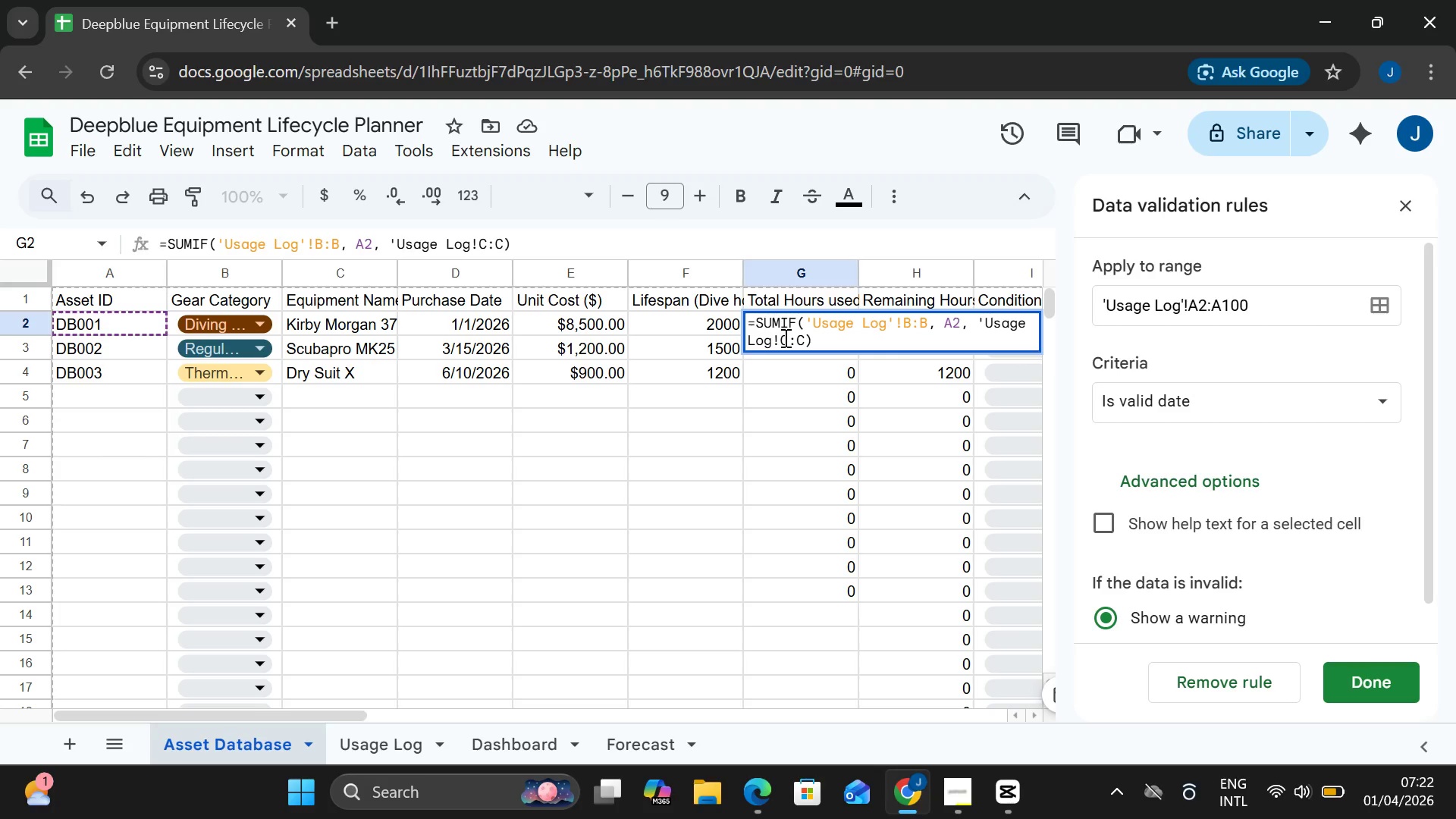 
key(Quote)
 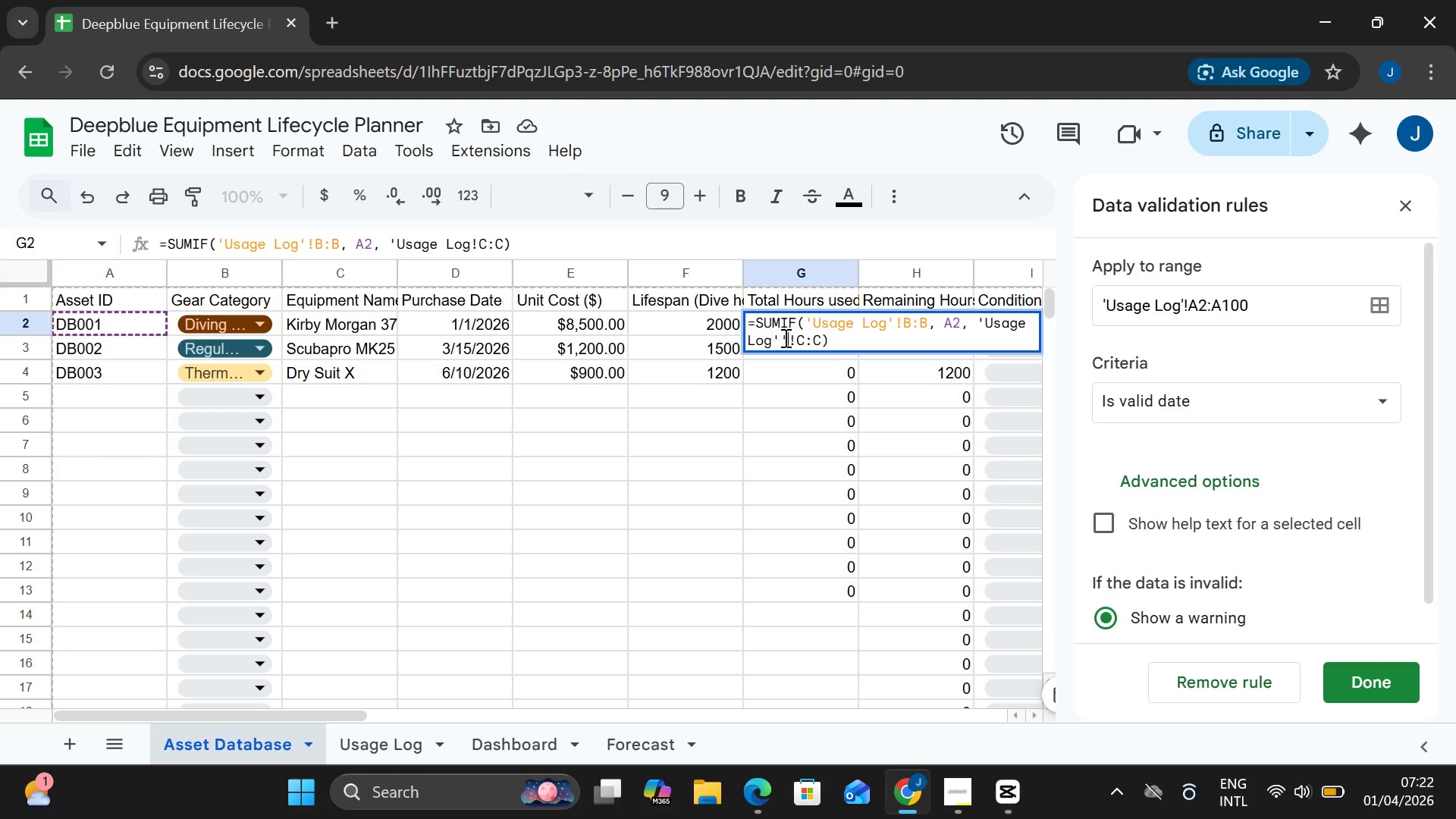 
key(Quote)
 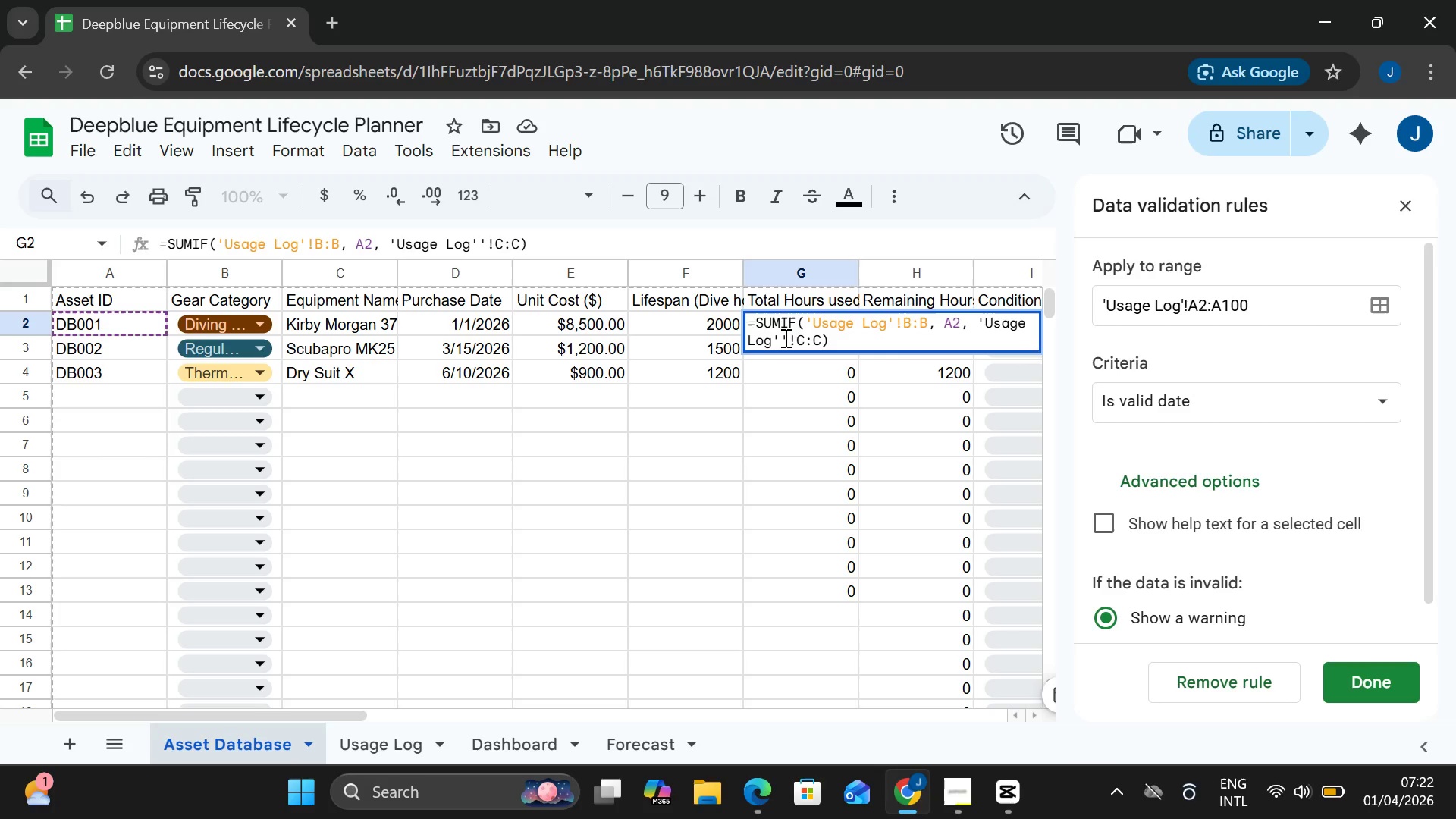 
key(Backspace)
 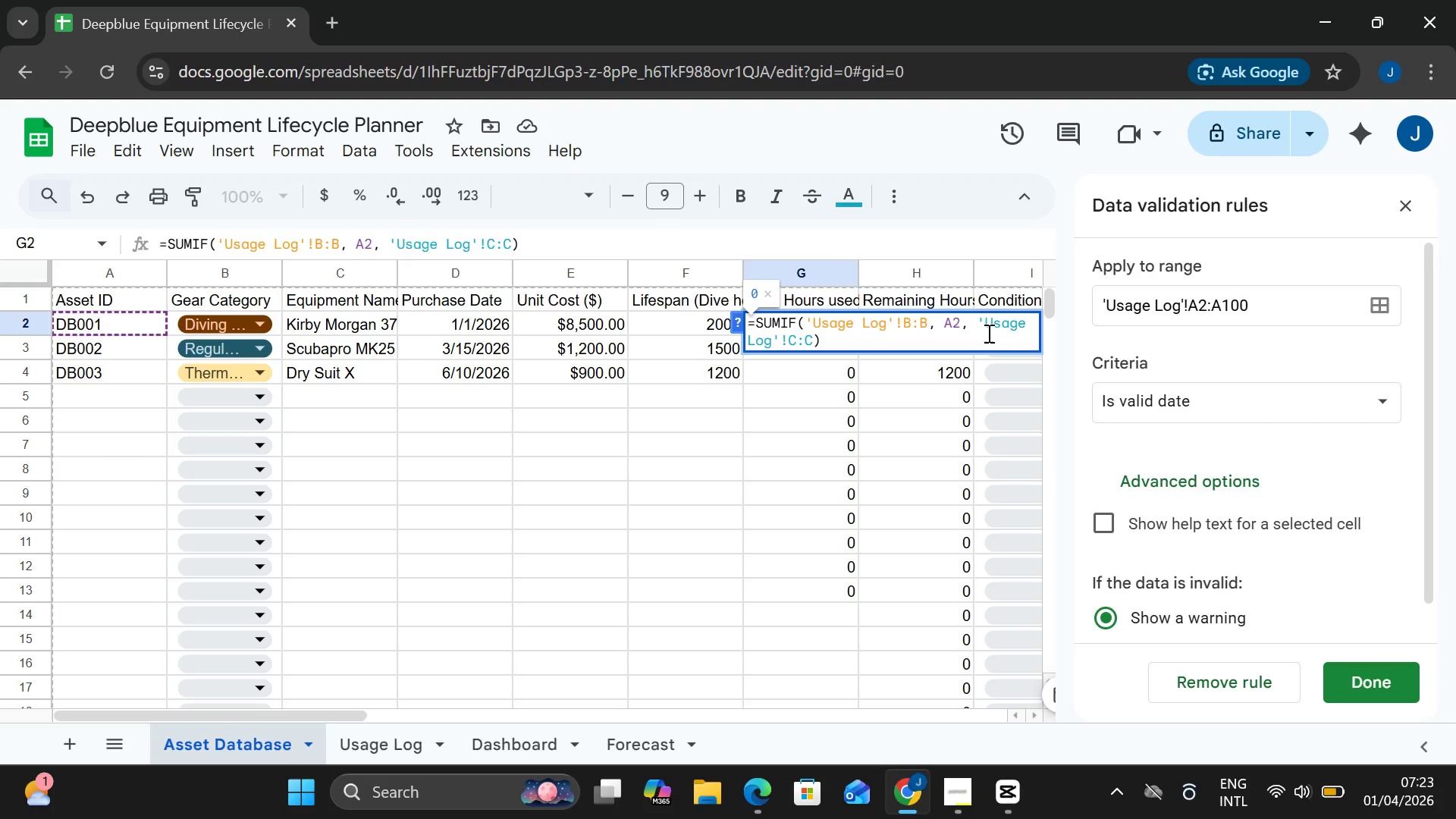 
left_click([974, 330])
 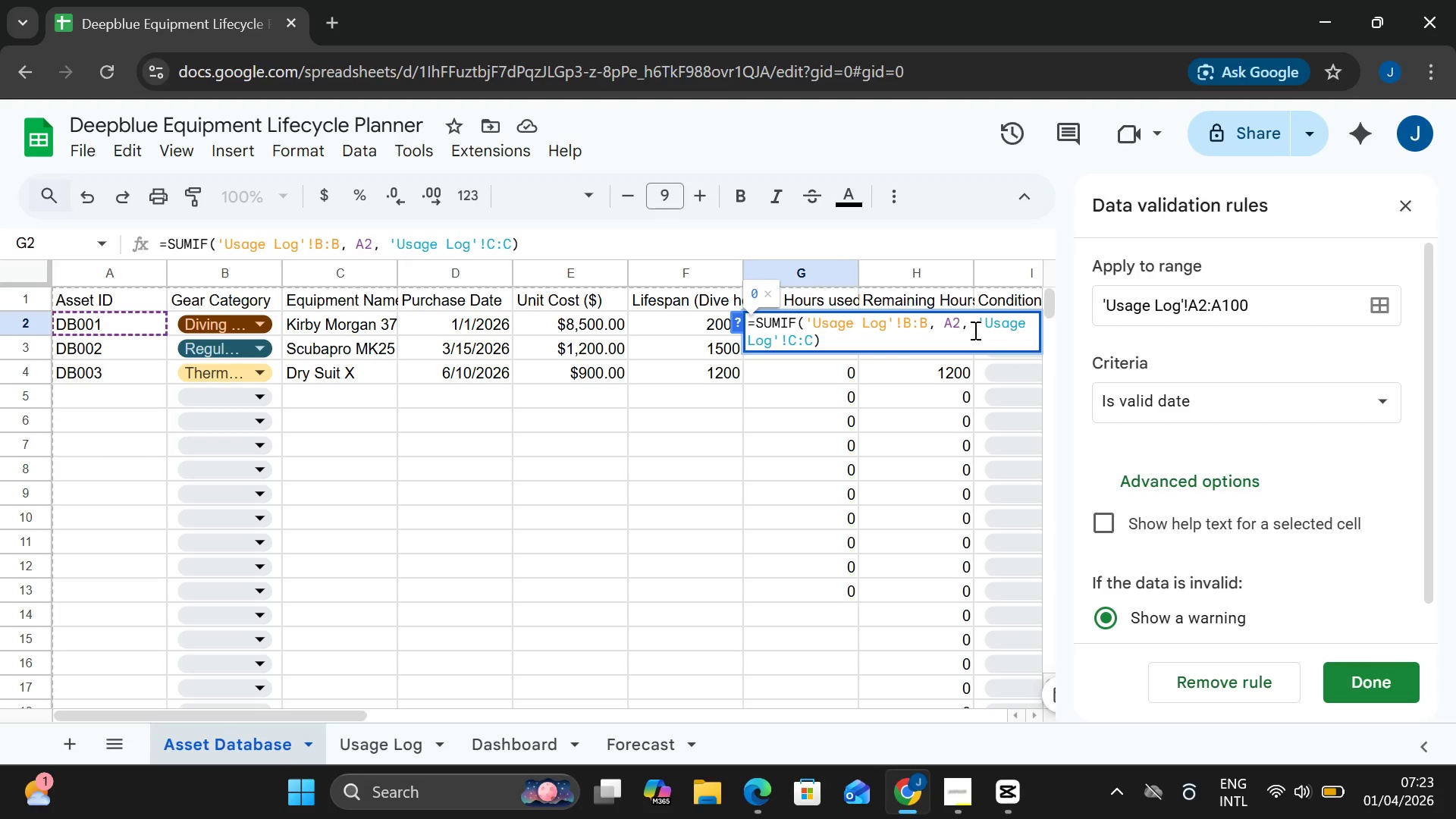 
key(Backspace)
 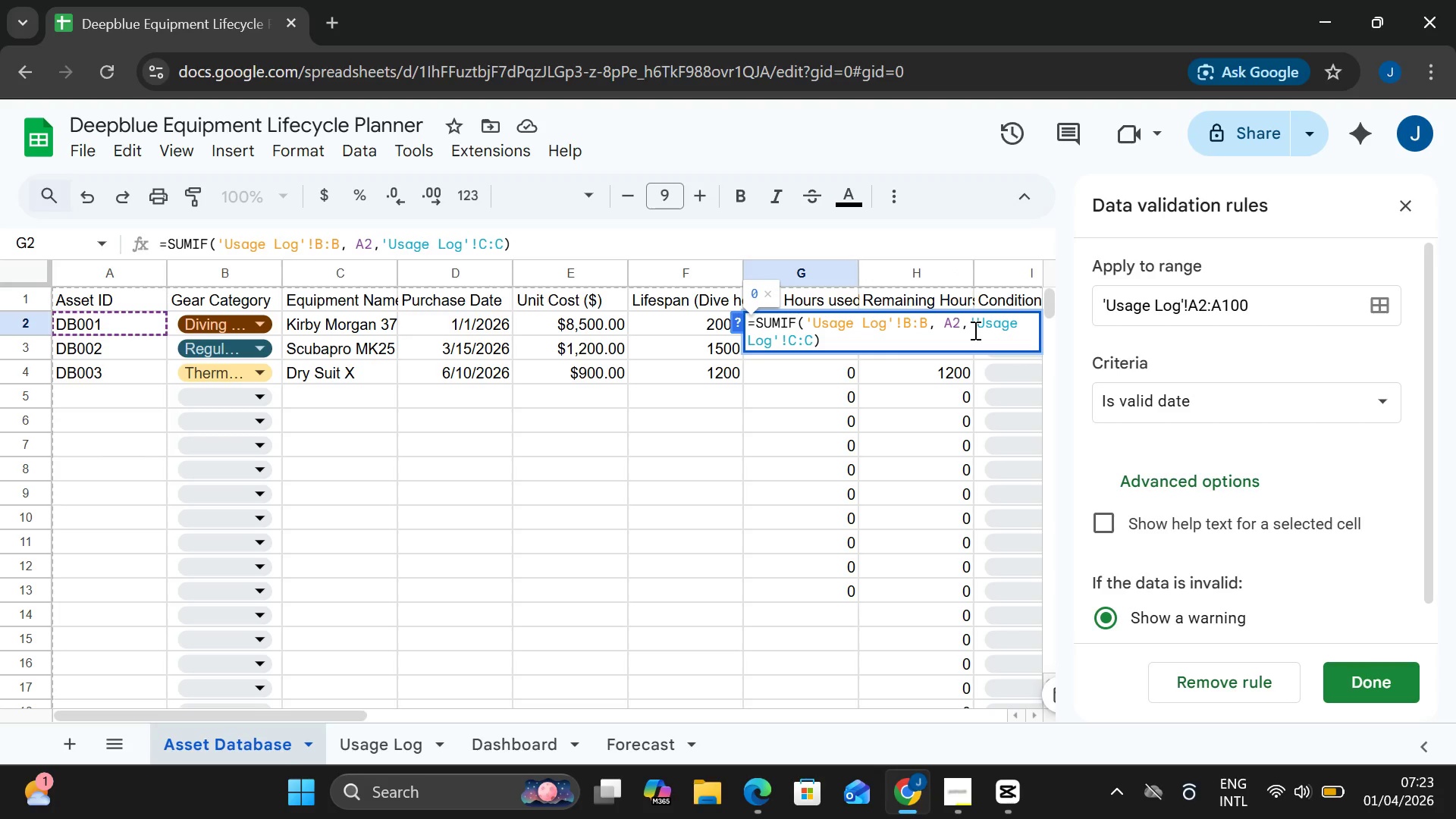 
key(Backslash)
 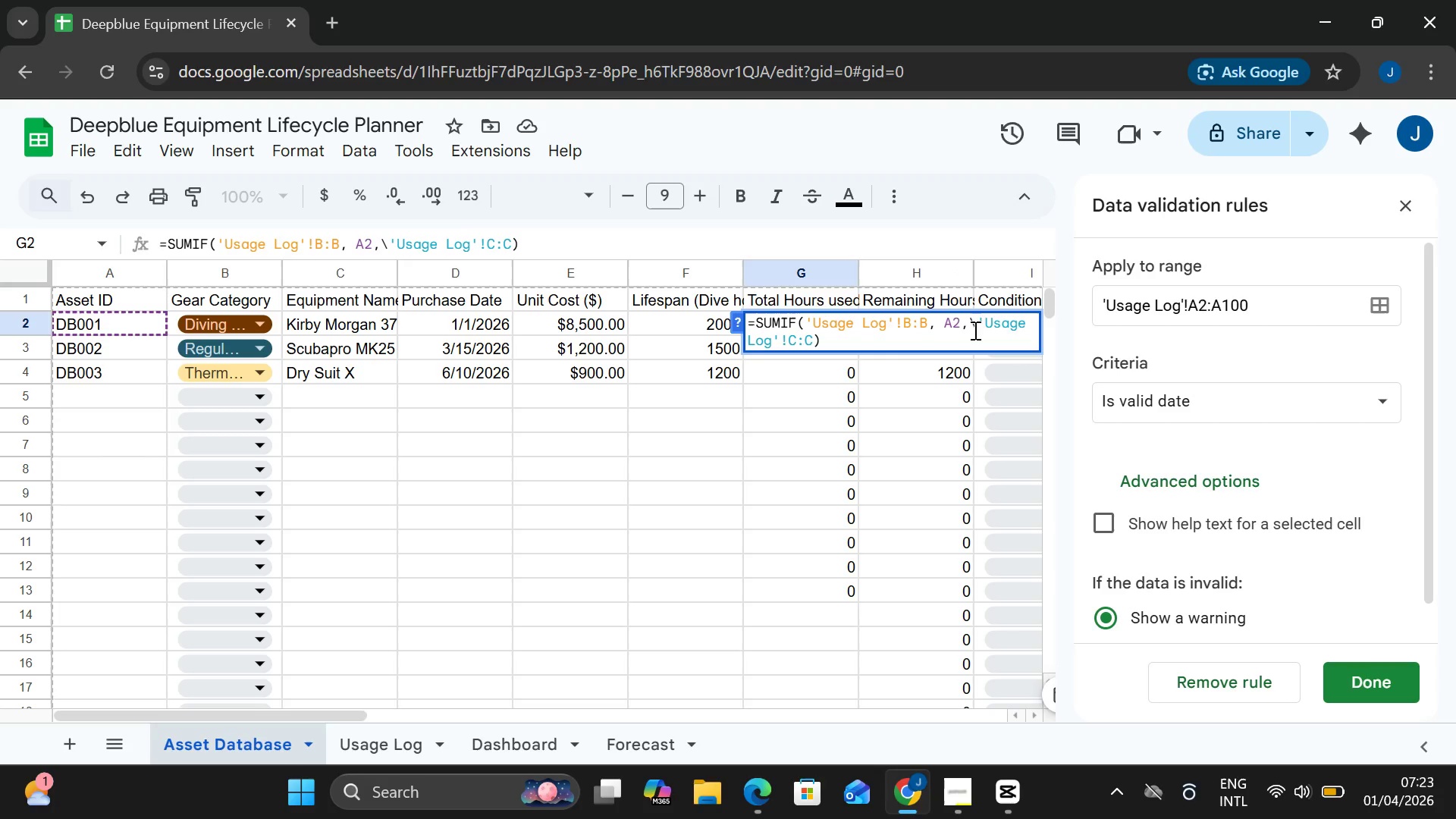 
key(Backspace)
 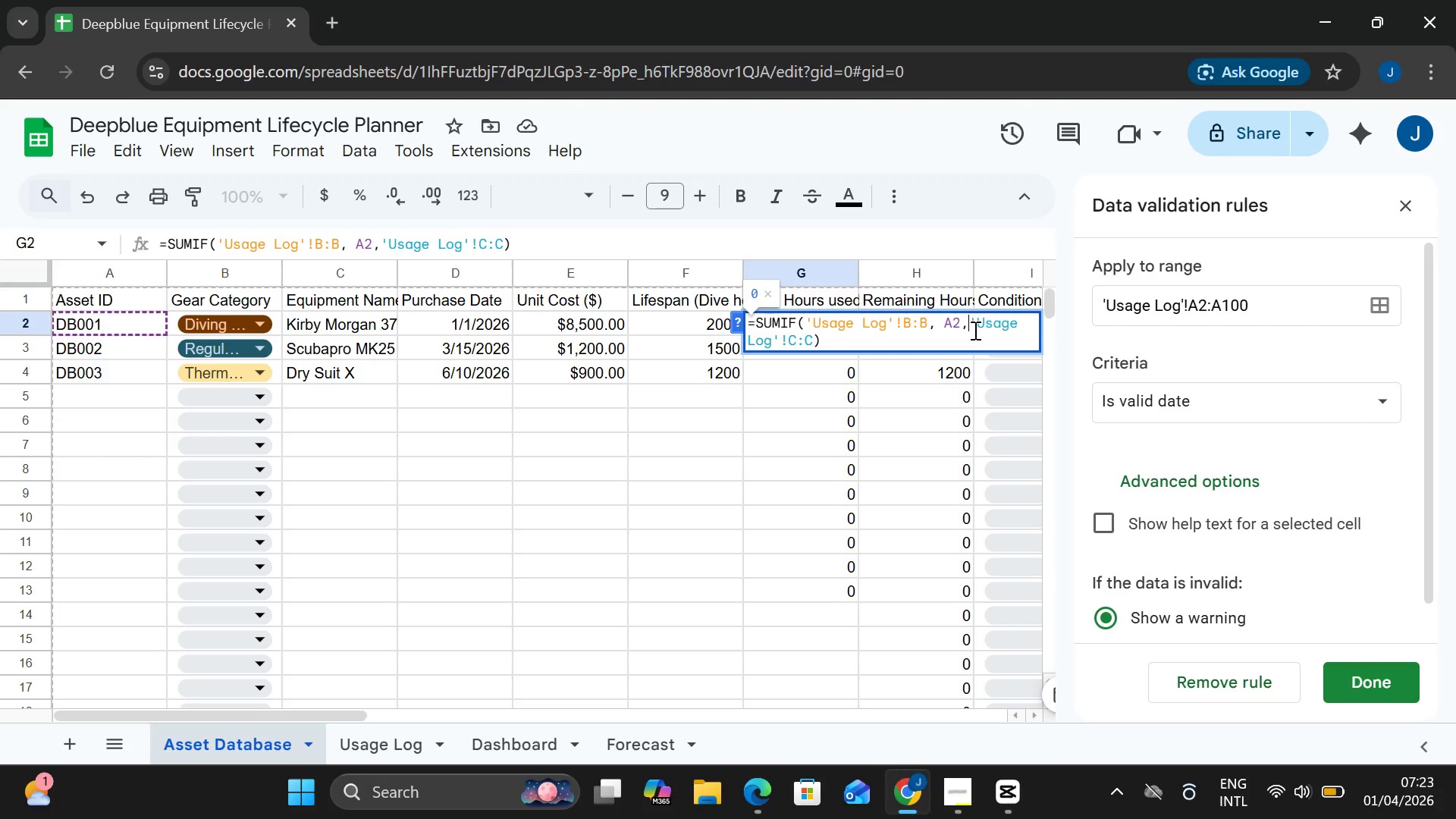 
key(Enter)
 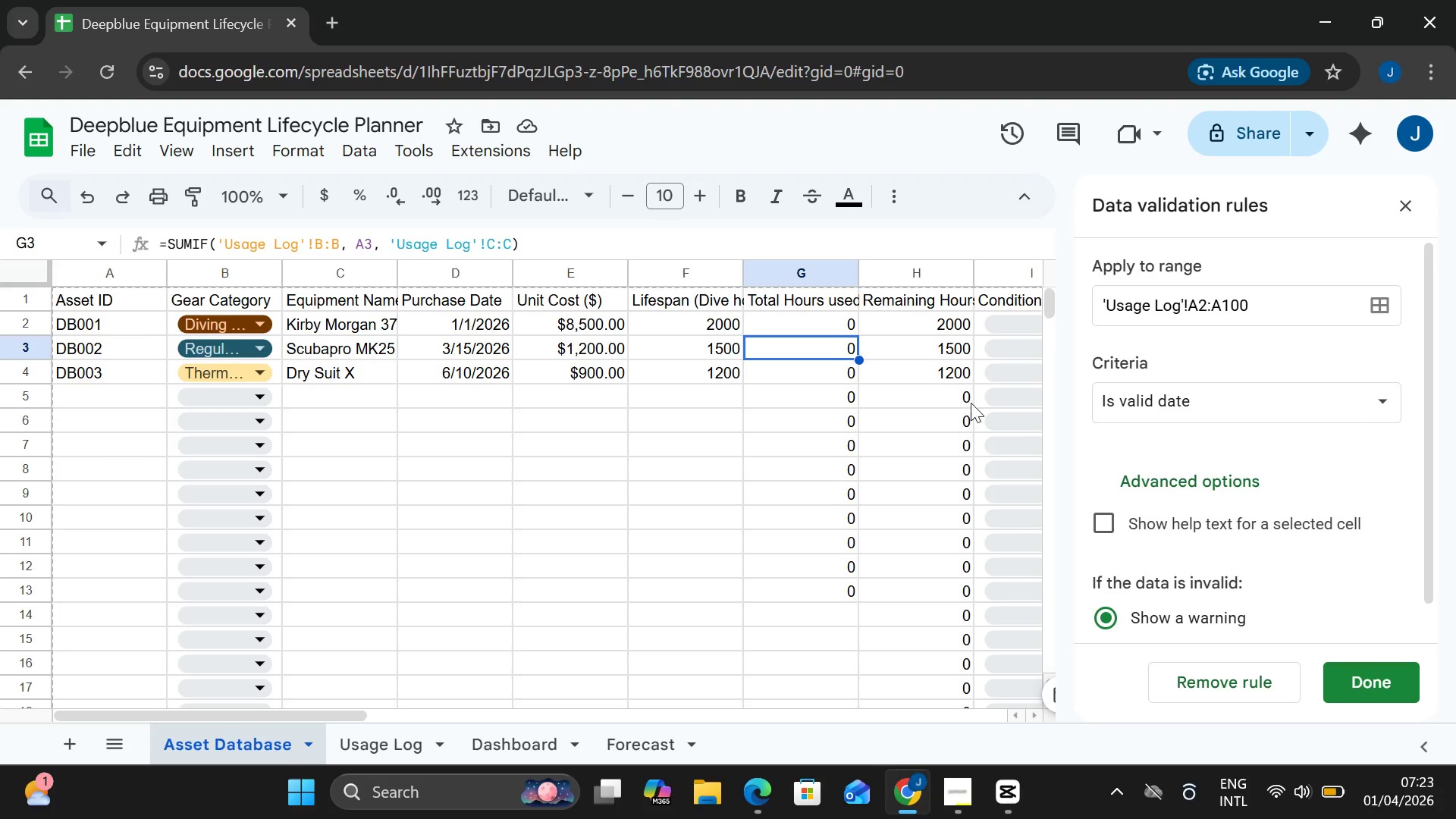 
wait(10.78)
 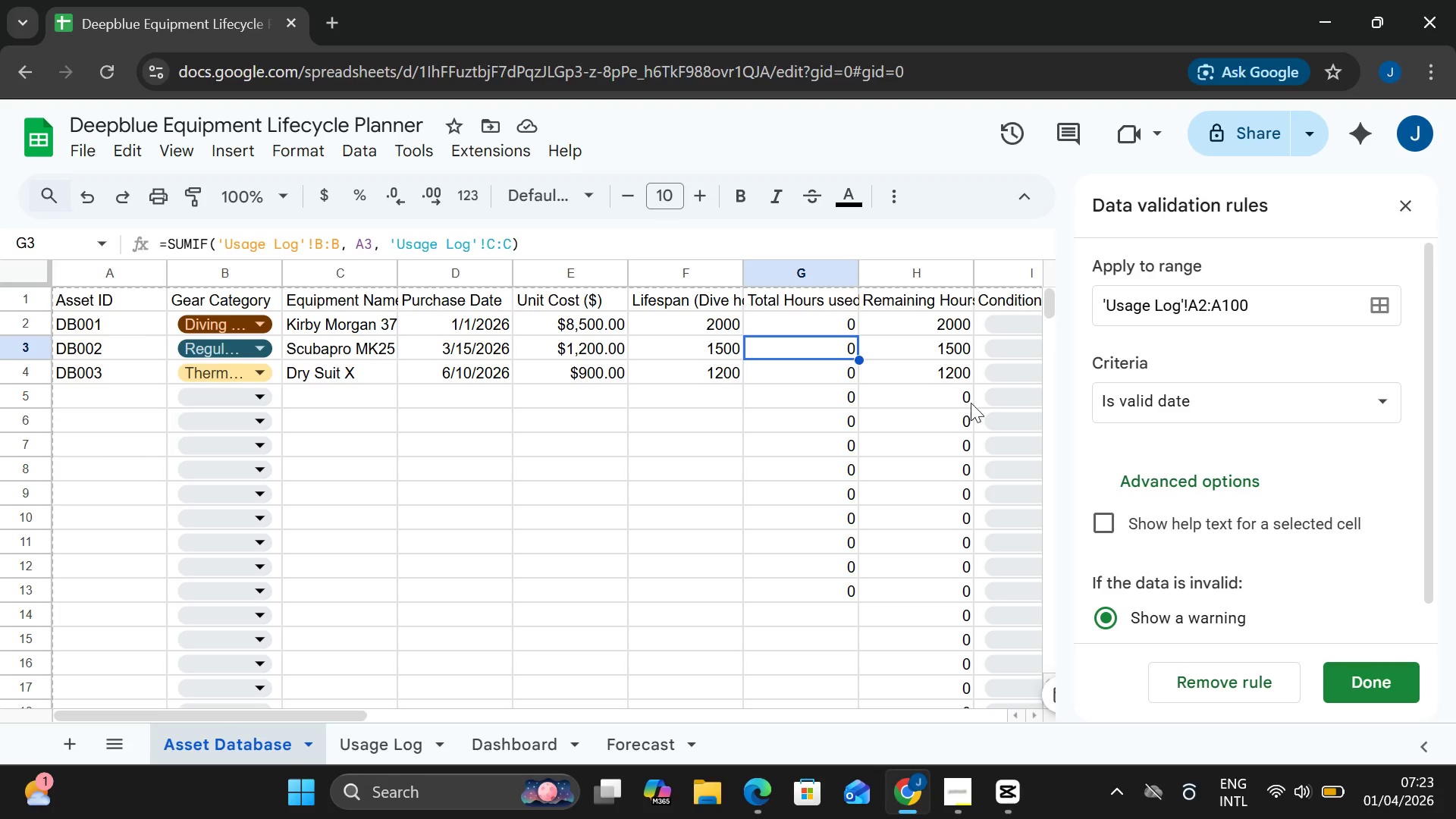 
mouse_move([1002, 501])
 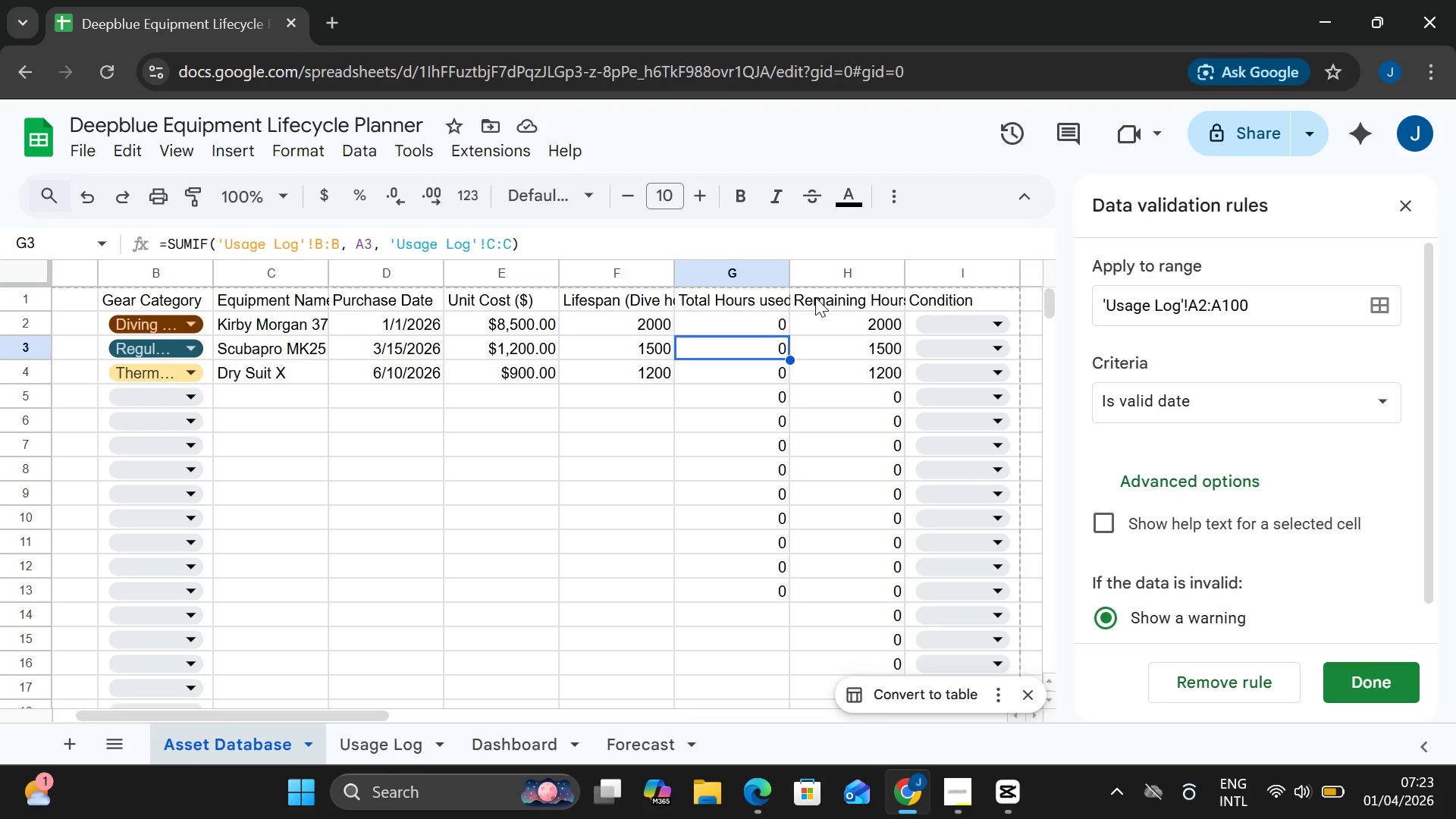 
left_click([827, 327])
 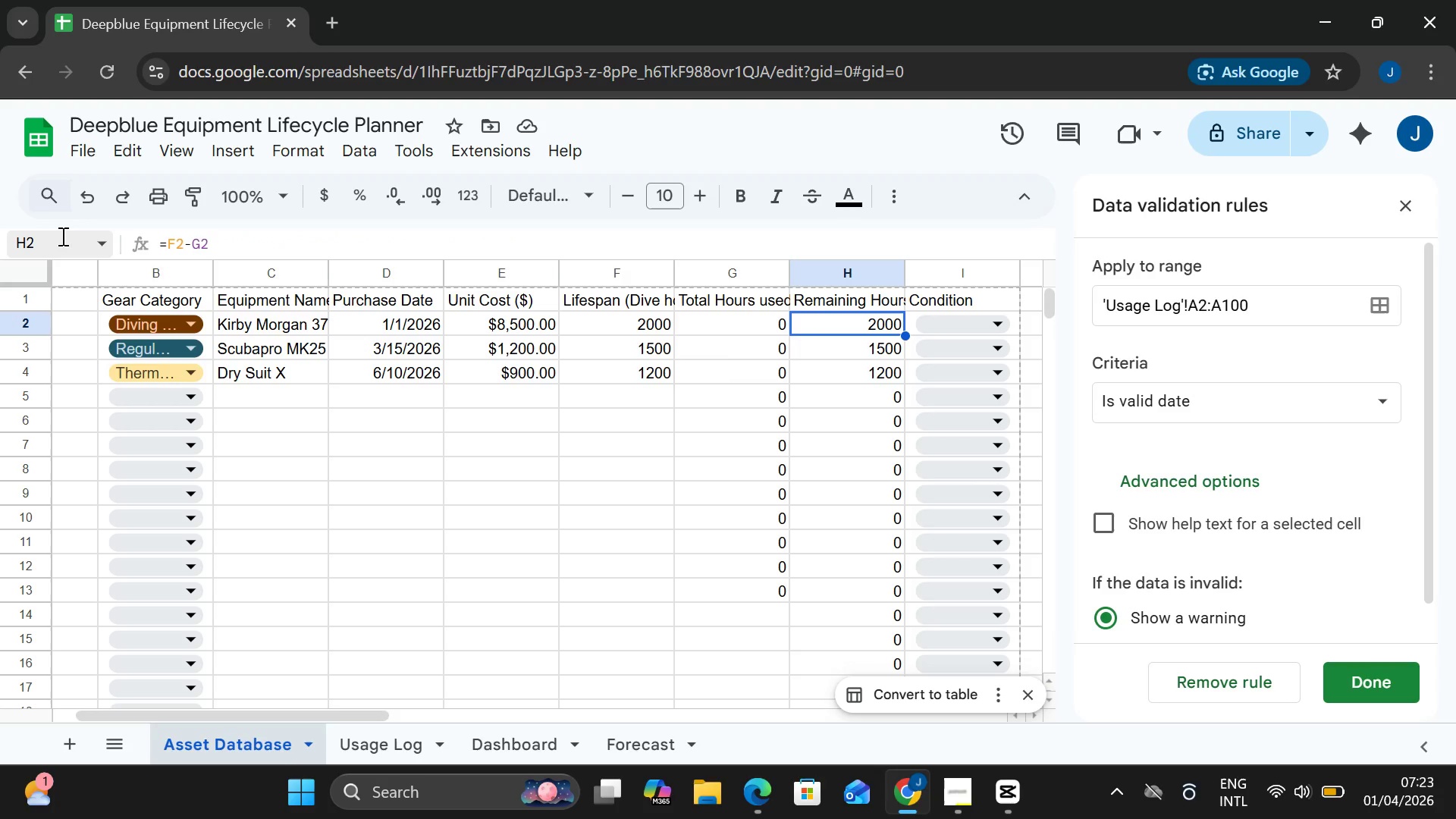 
double_click([61, 237])
 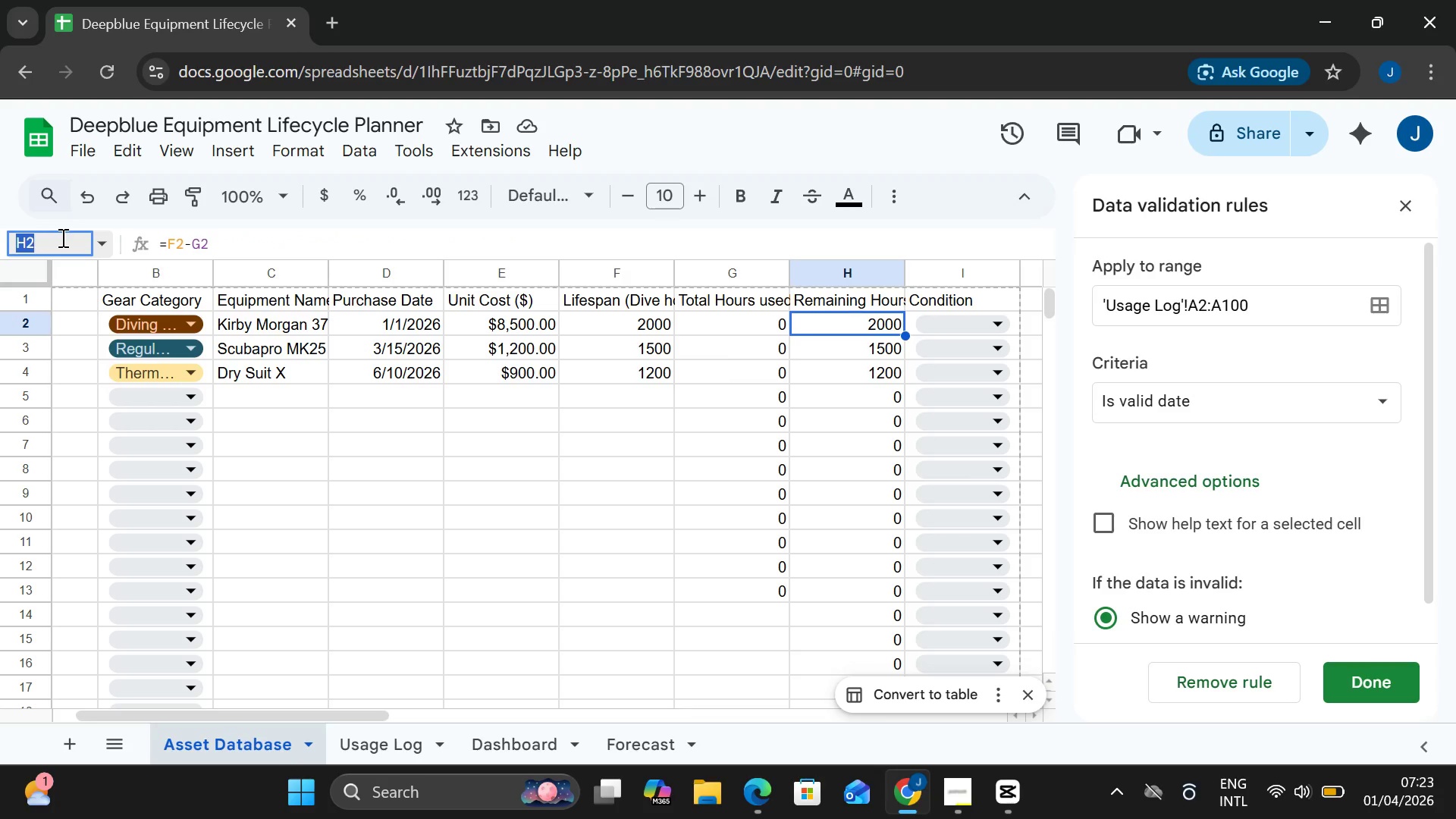 
left_click([61, 237])
 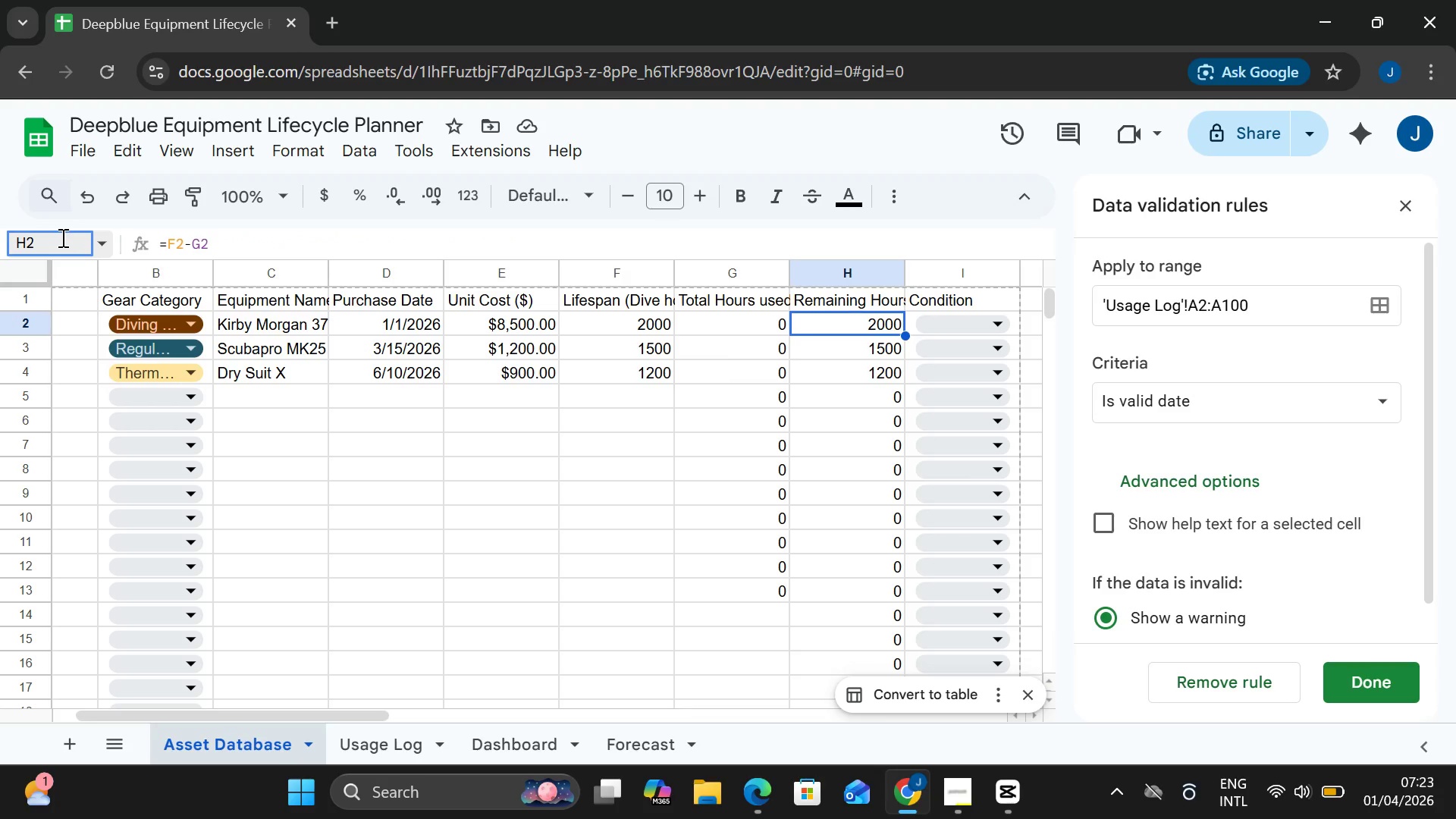 
type(:H100)
 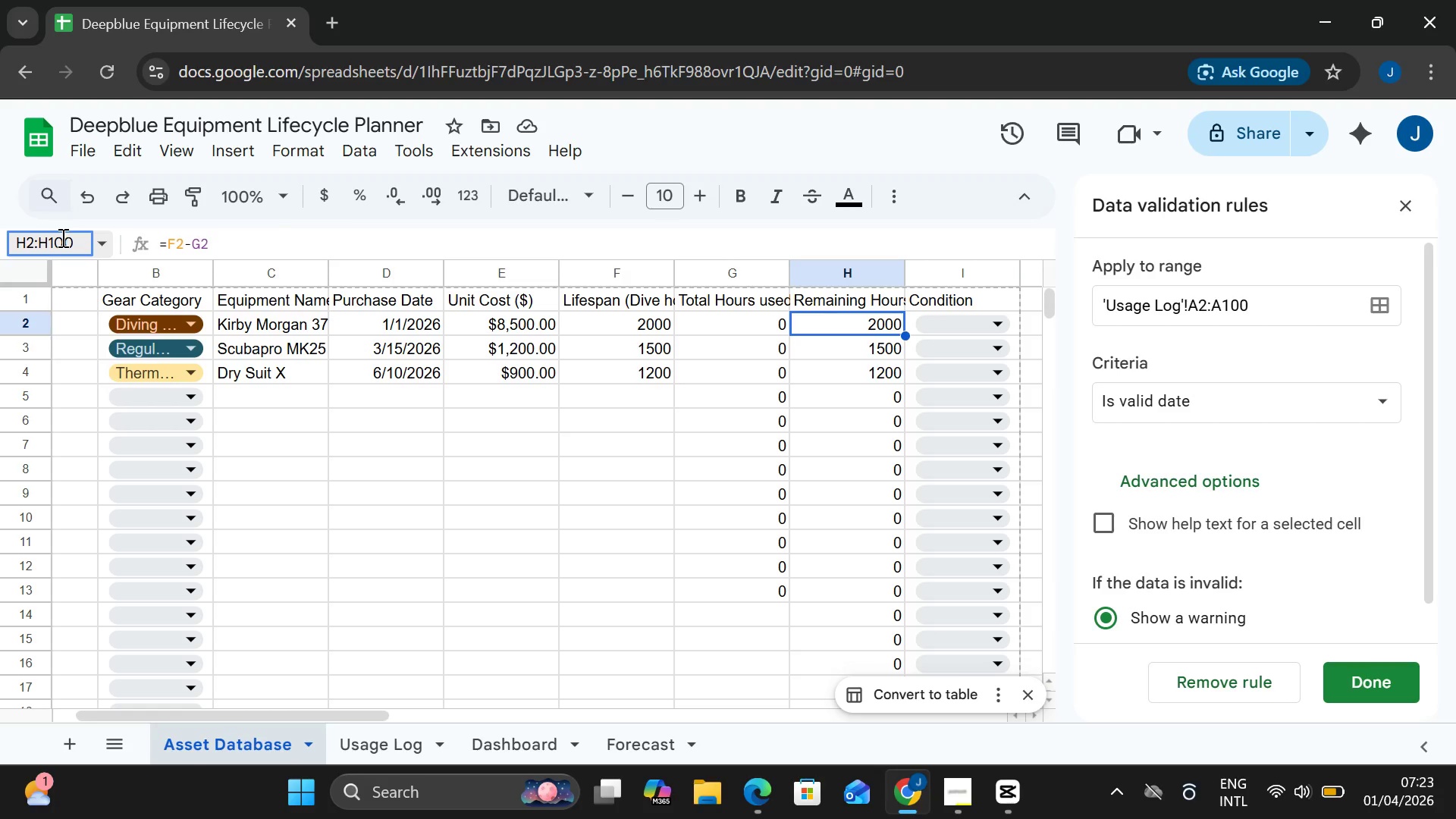 
key(Enter)
 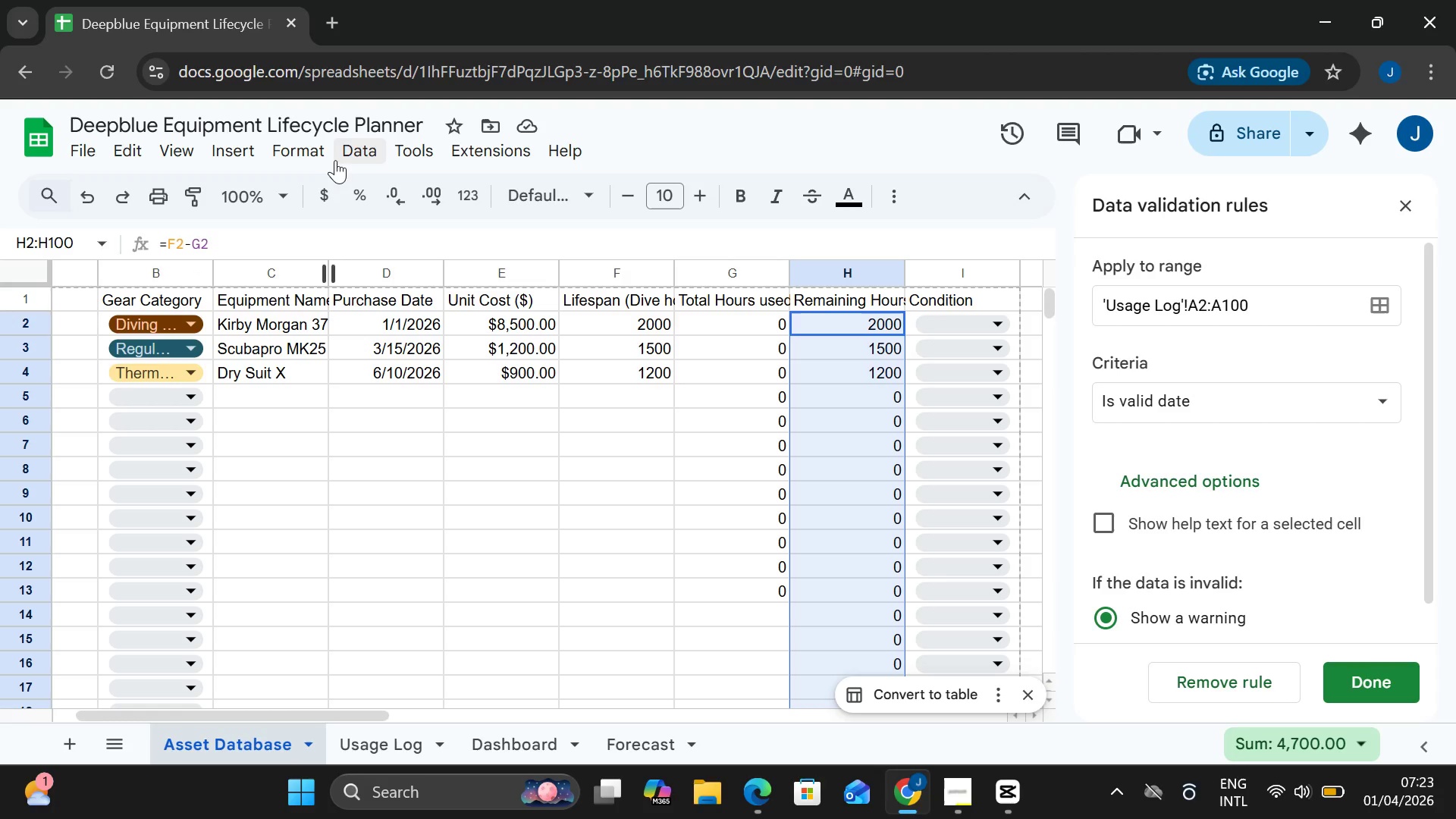 
left_click([282, 143])
 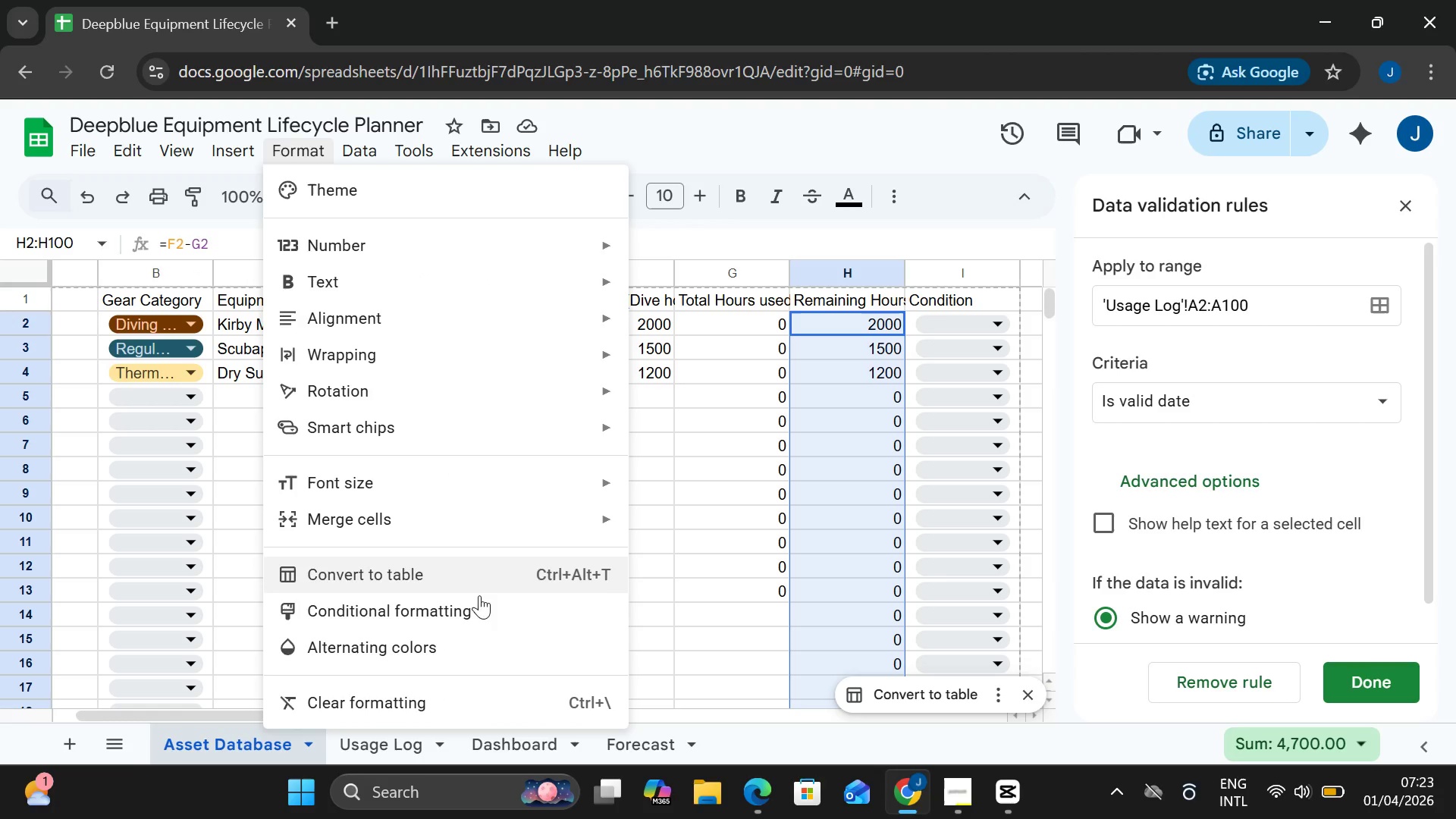 
left_click([482, 617])
 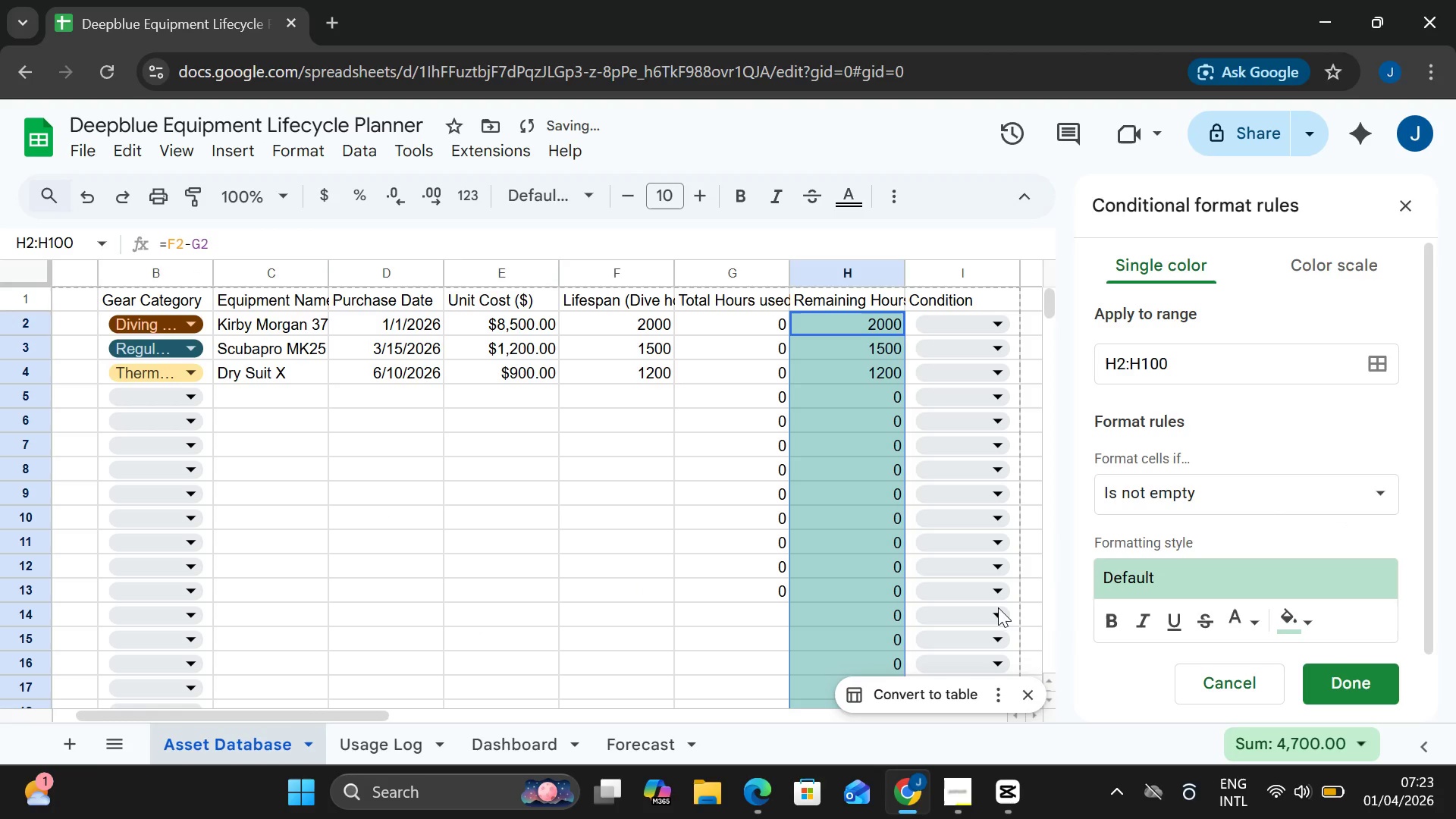 
mouse_move([1216, 550])
 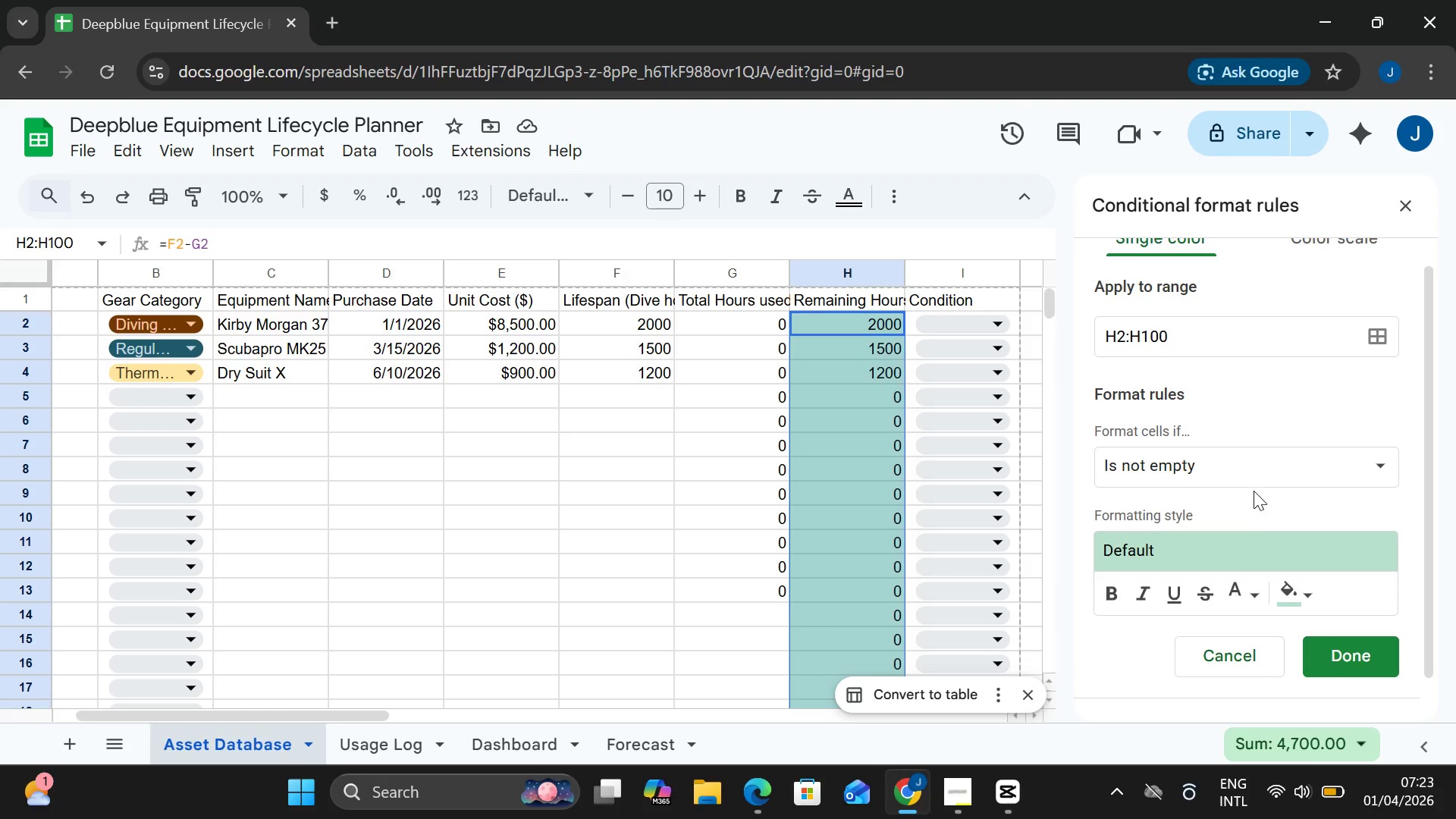 
left_click([1247, 481])
 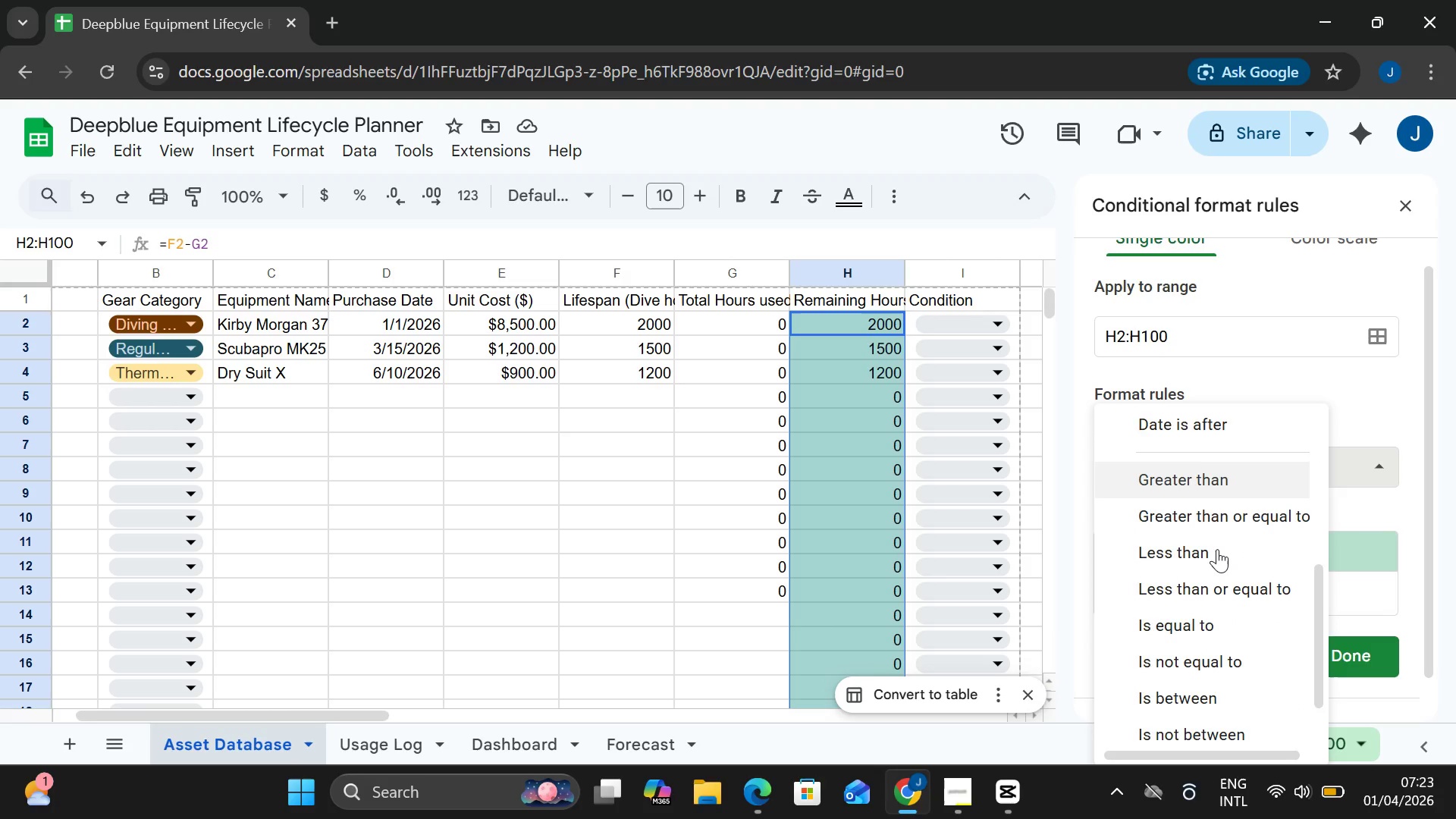 
wait(6.64)
 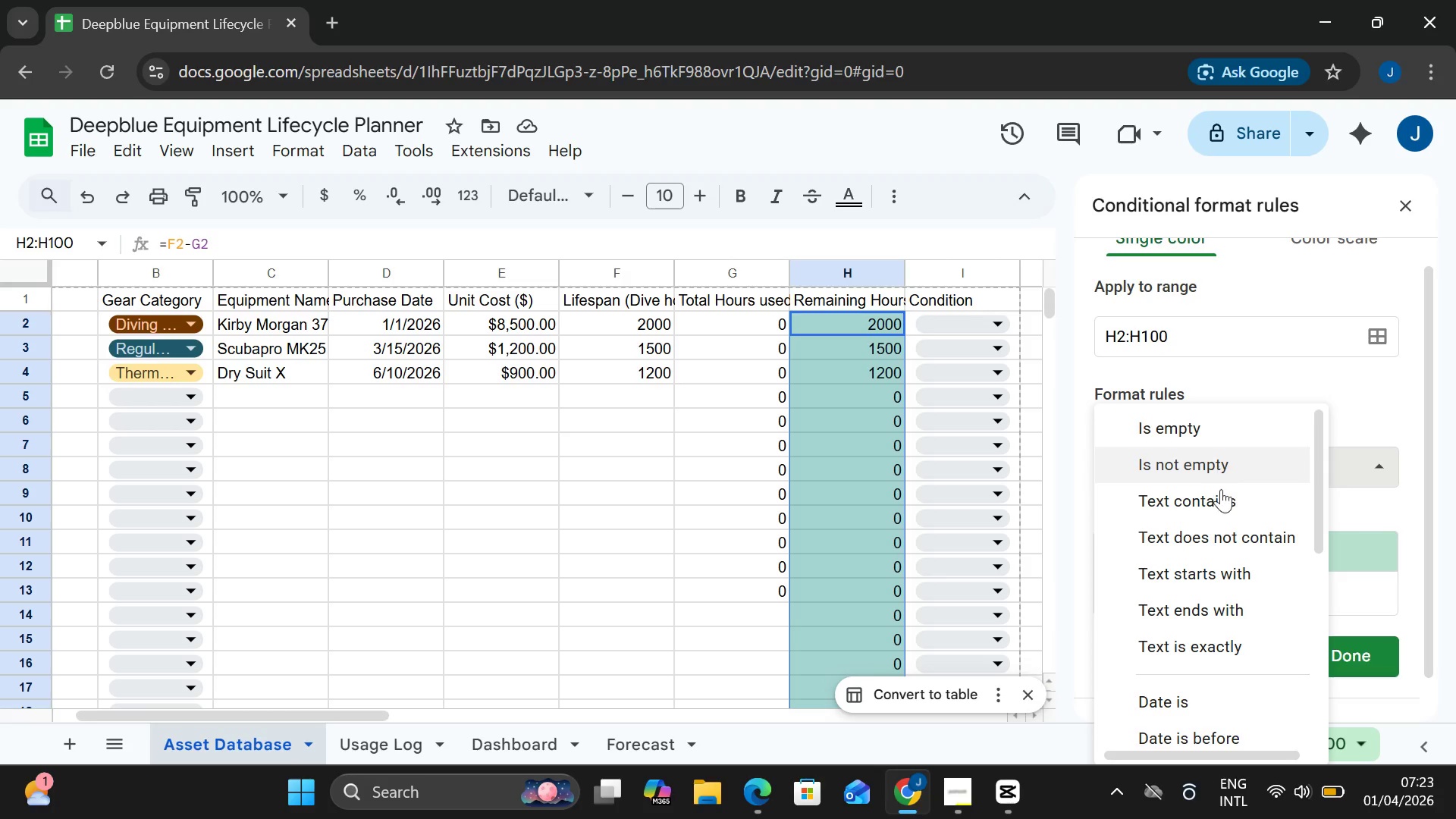 
left_click([1217, 557])
 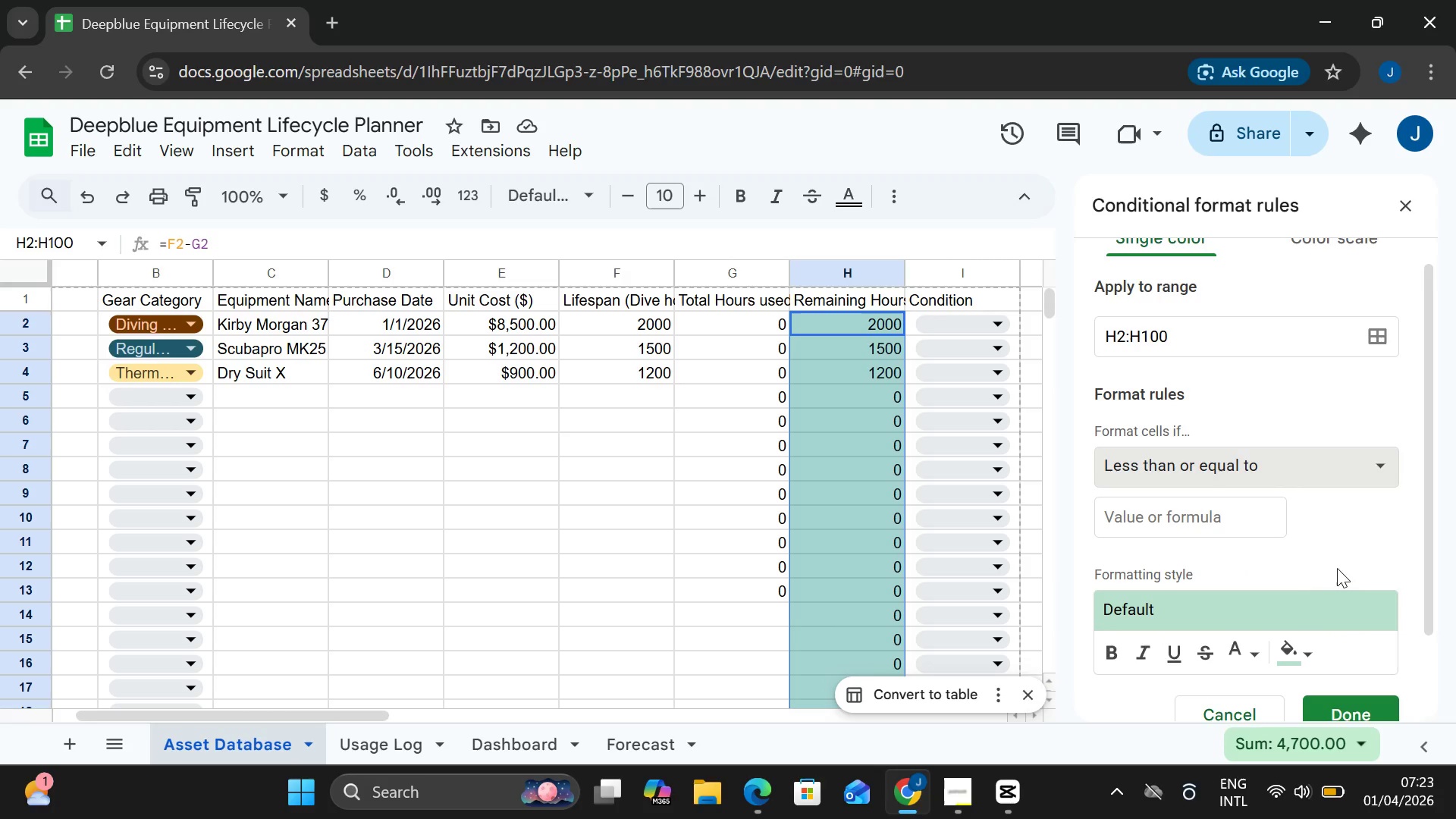 
wait(5.2)
 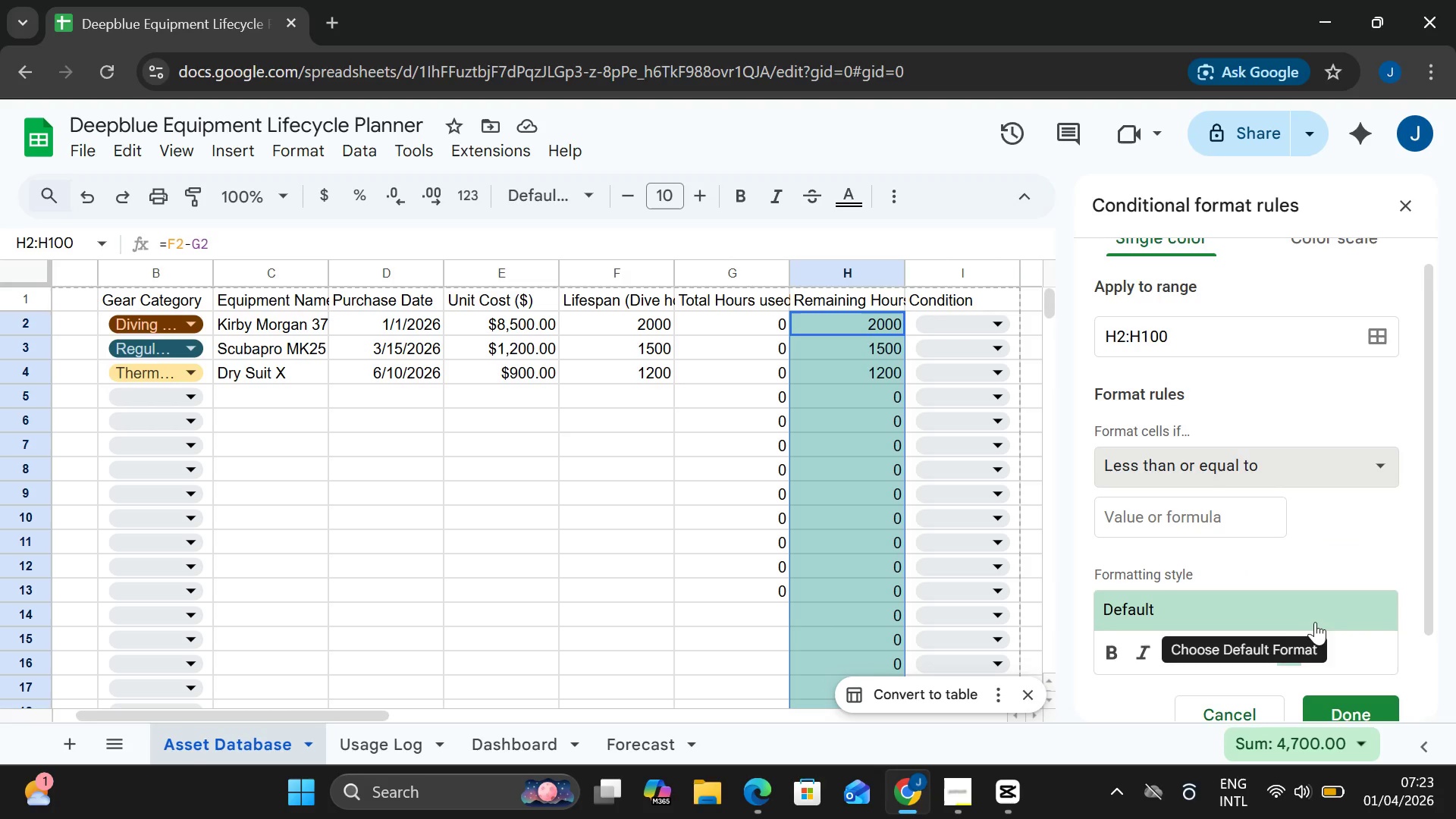 
left_click([1296, 660])
 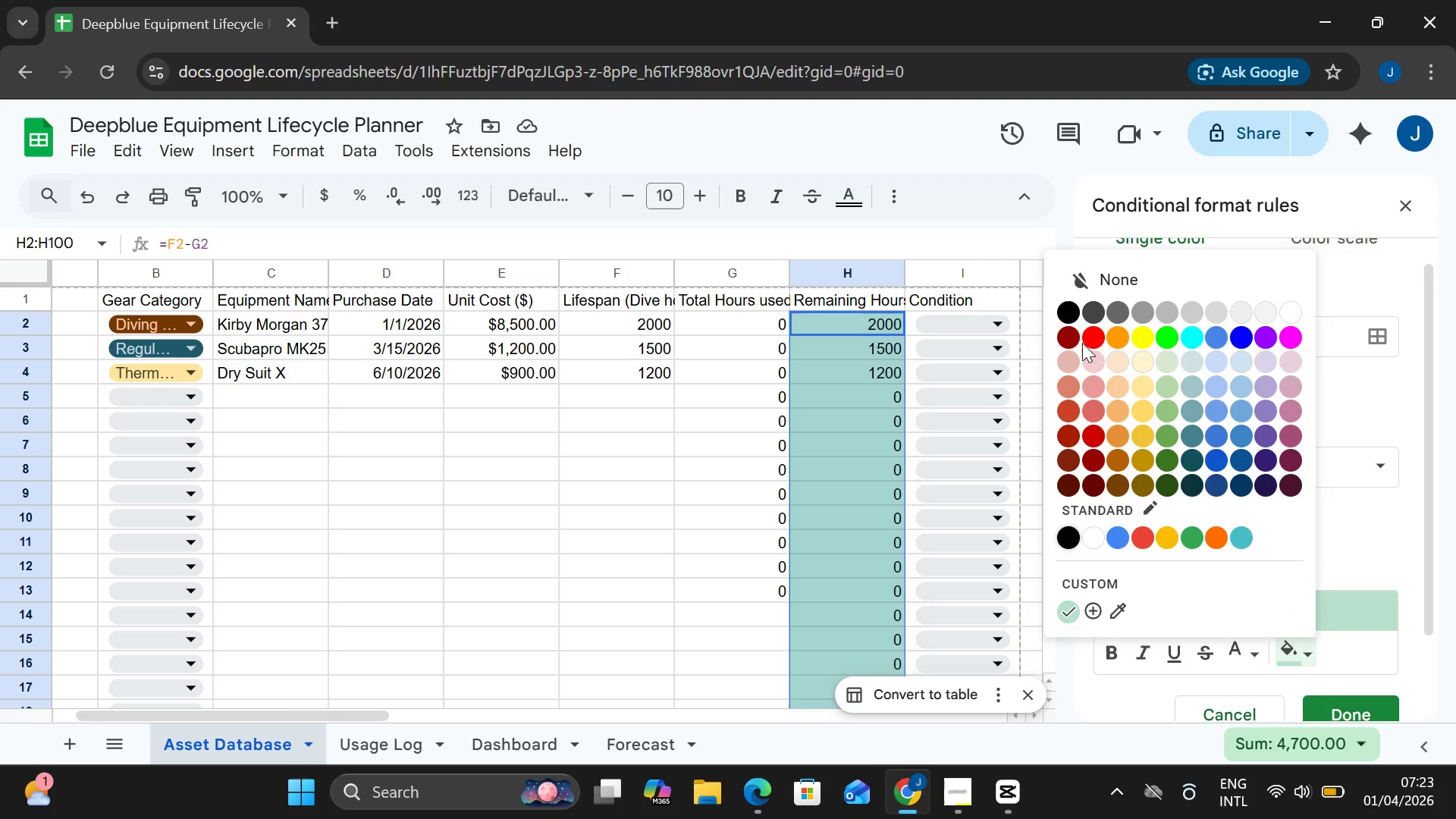 
left_click([1097, 335])
 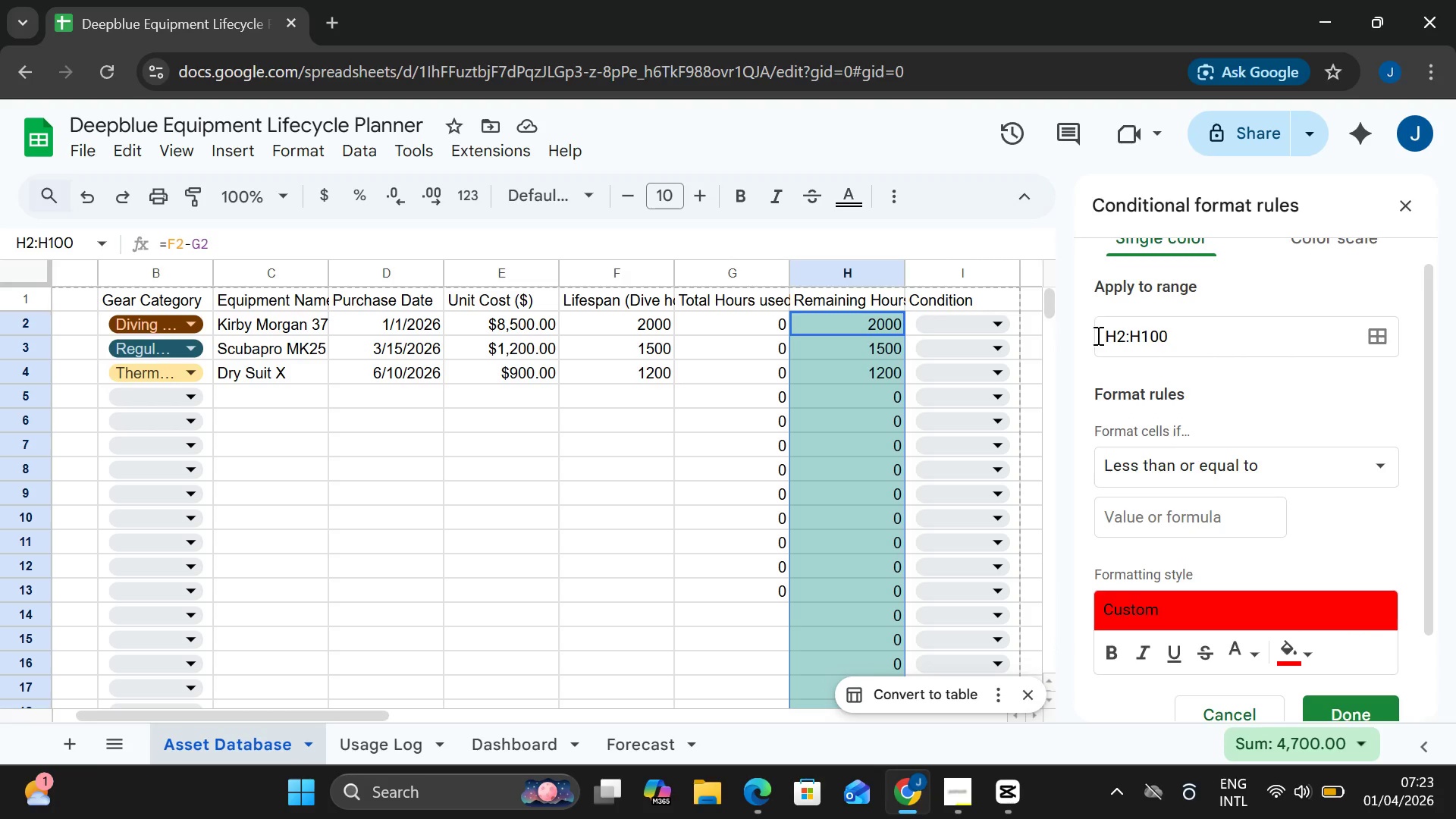 
mouse_move([1202, 485])
 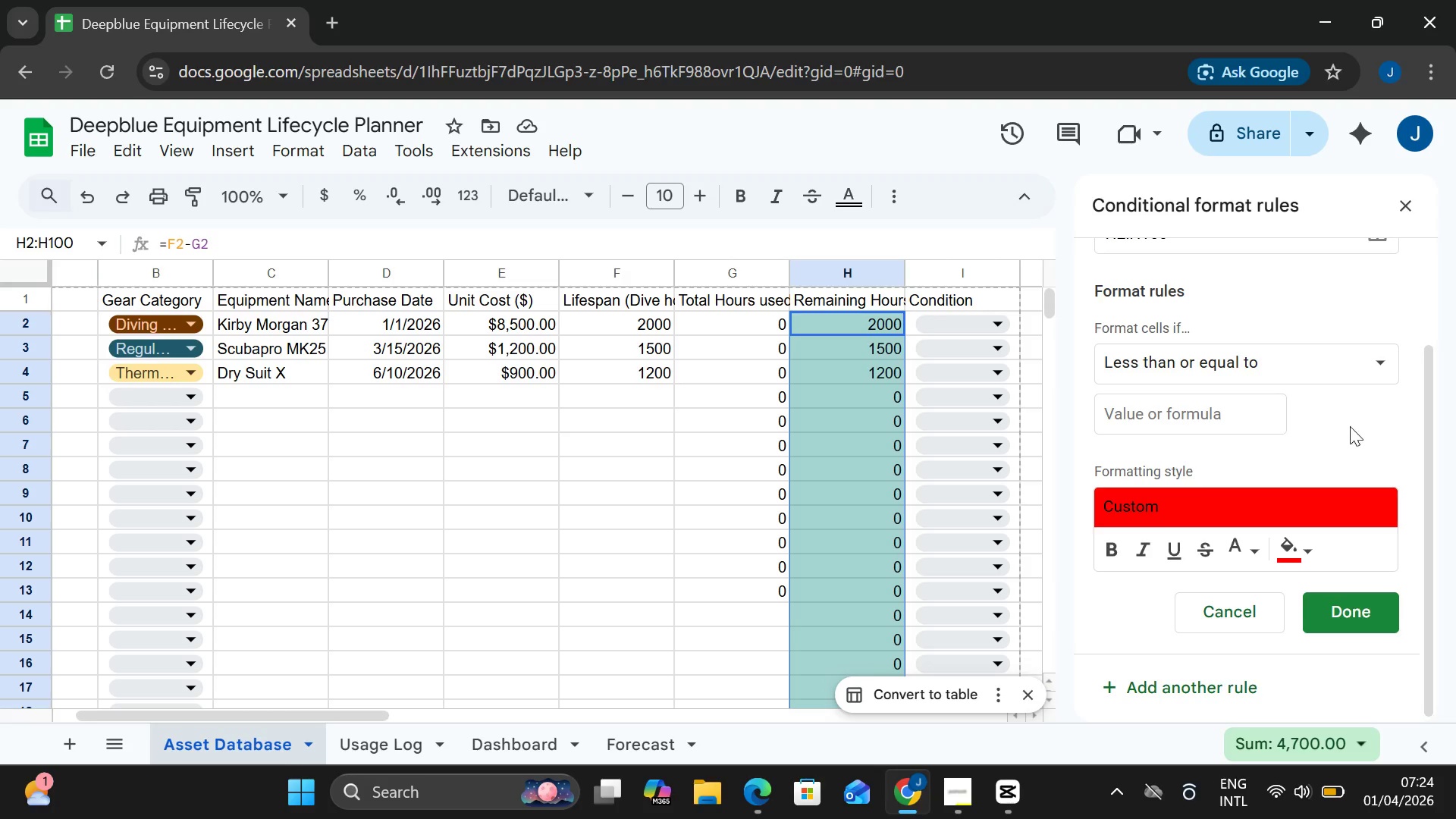 
wait(8.5)
 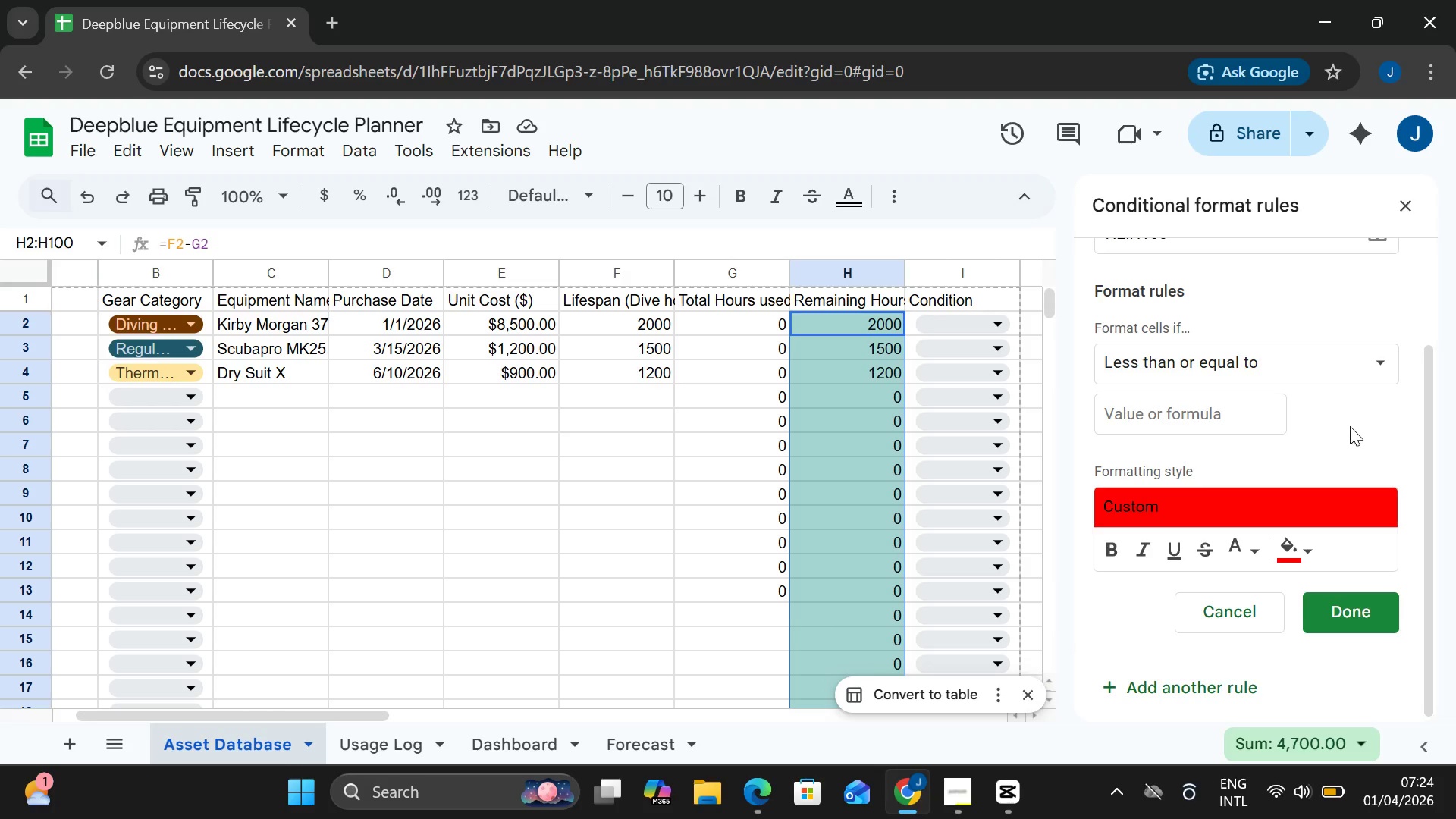 
left_click([1181, 420])
 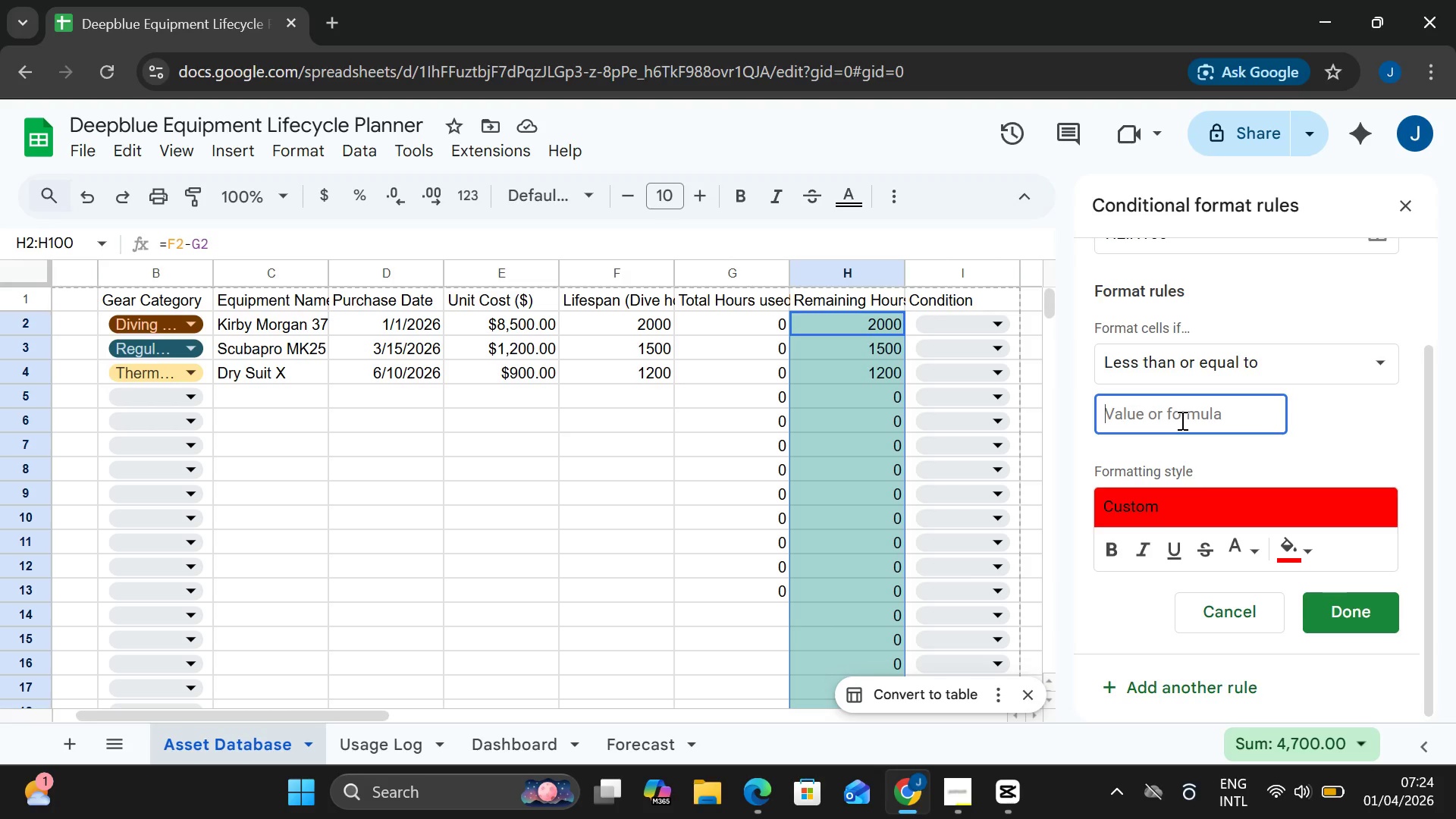 
key(0)
 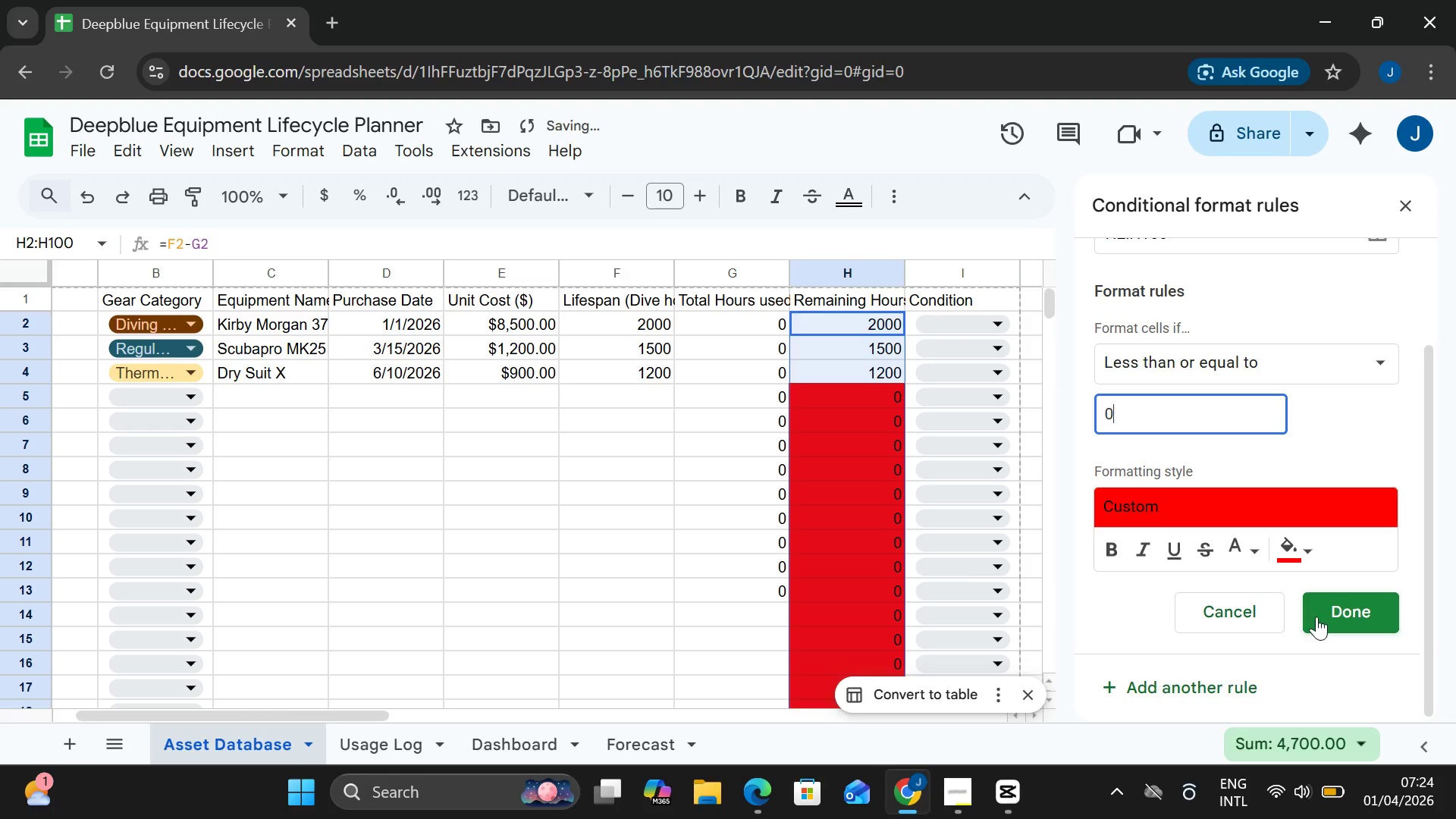 
left_click([1321, 617])
 